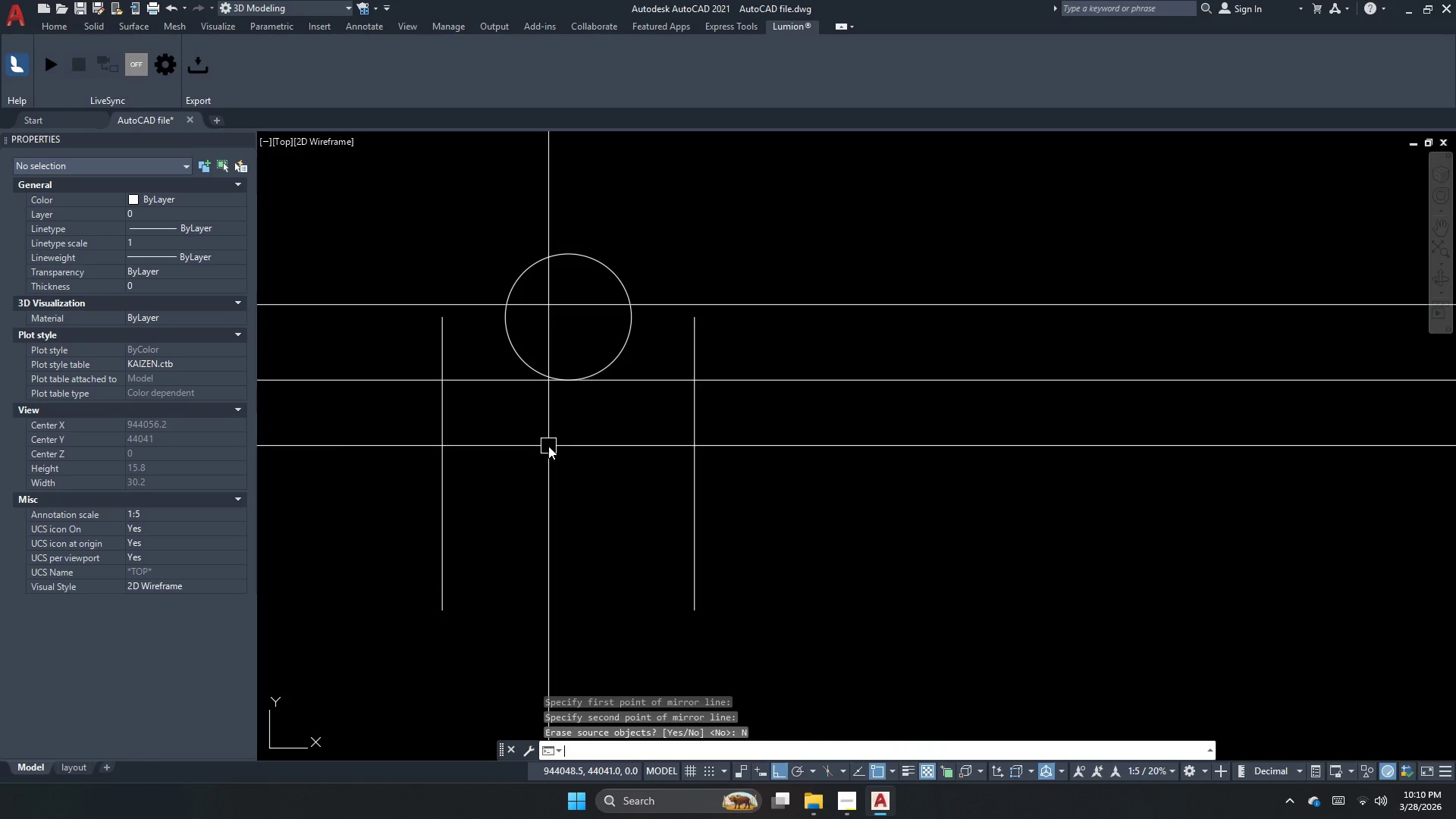 
key(Escape)
 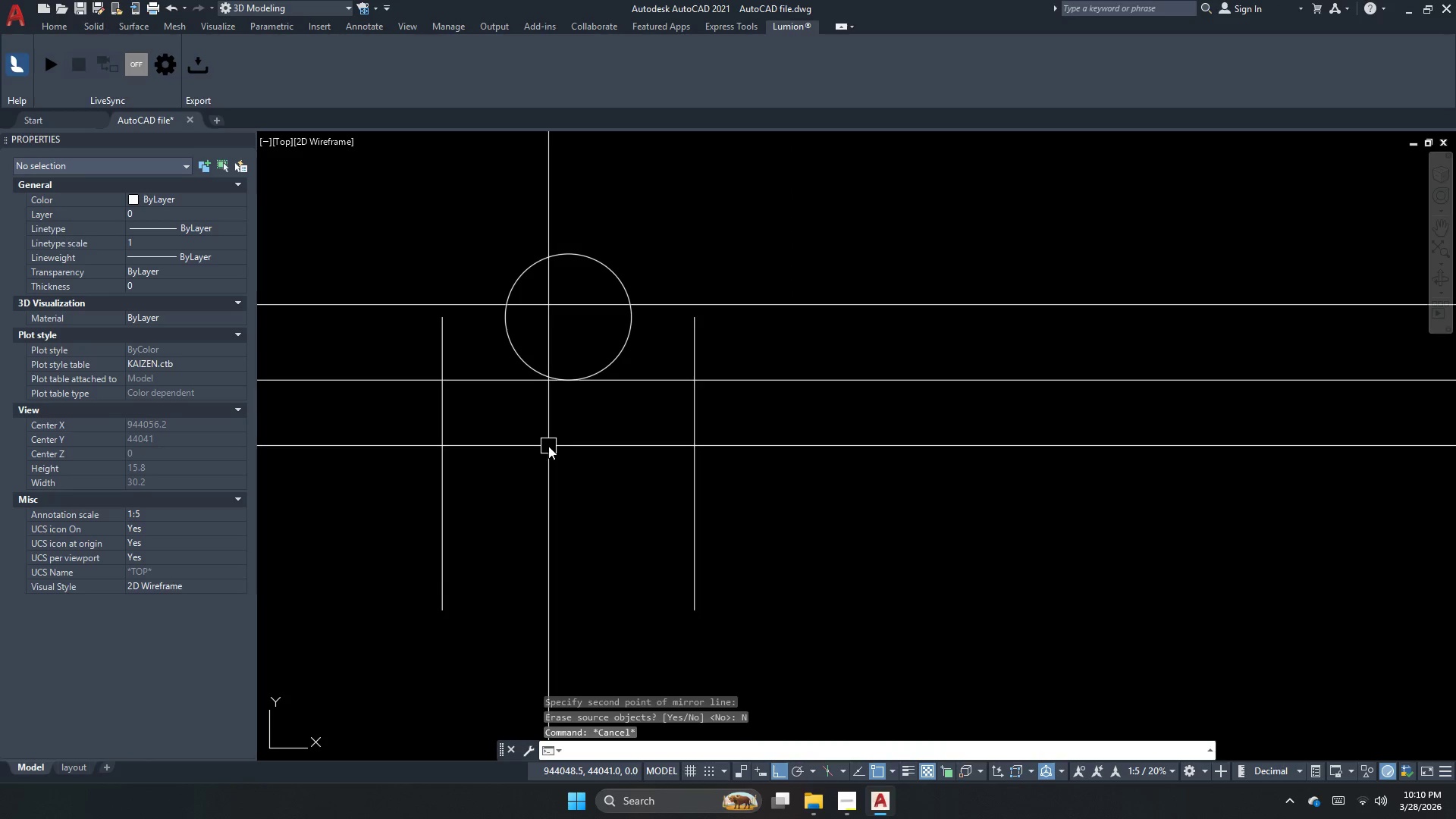 
key(Escape)
 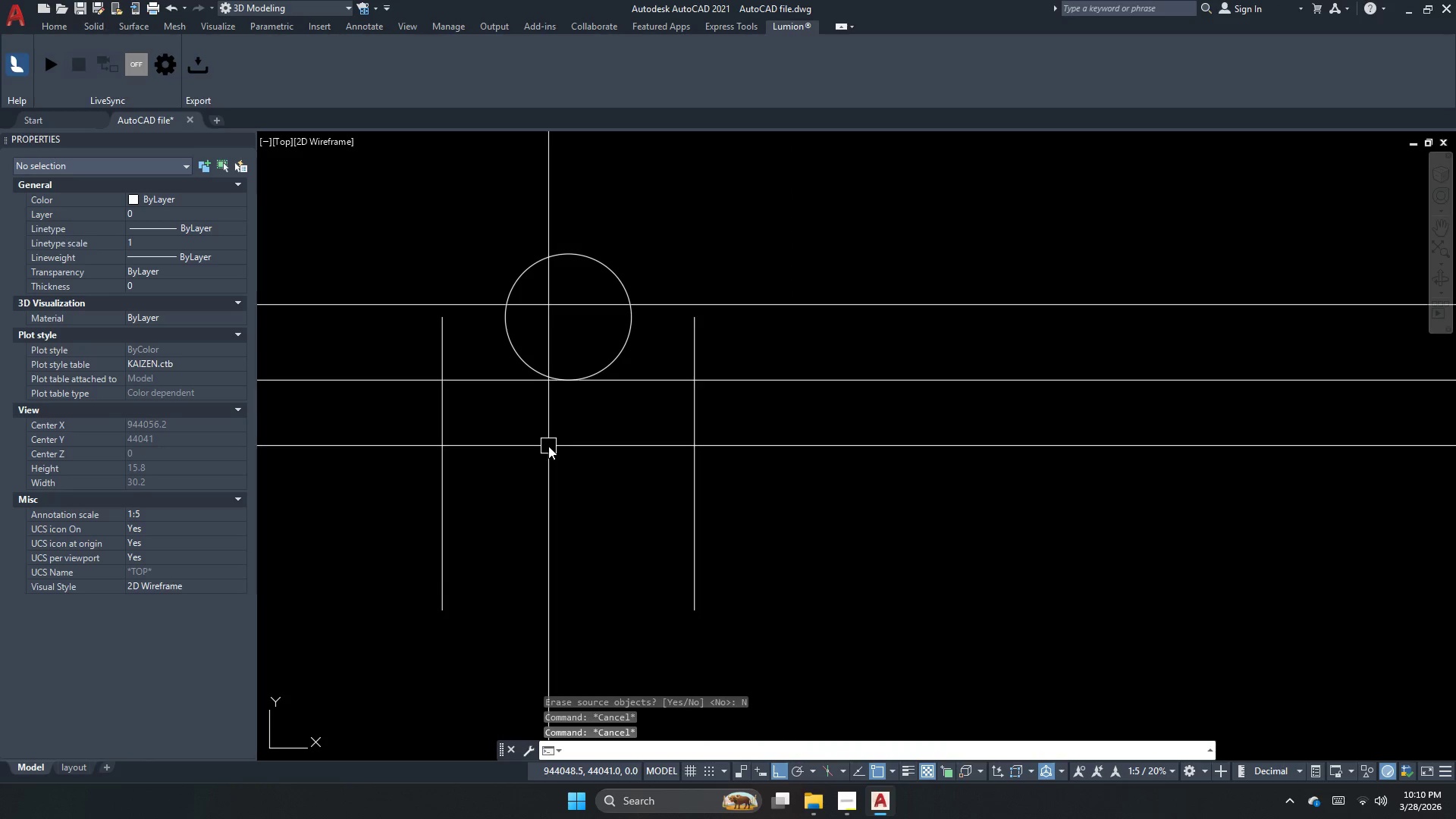 
key(Escape)
 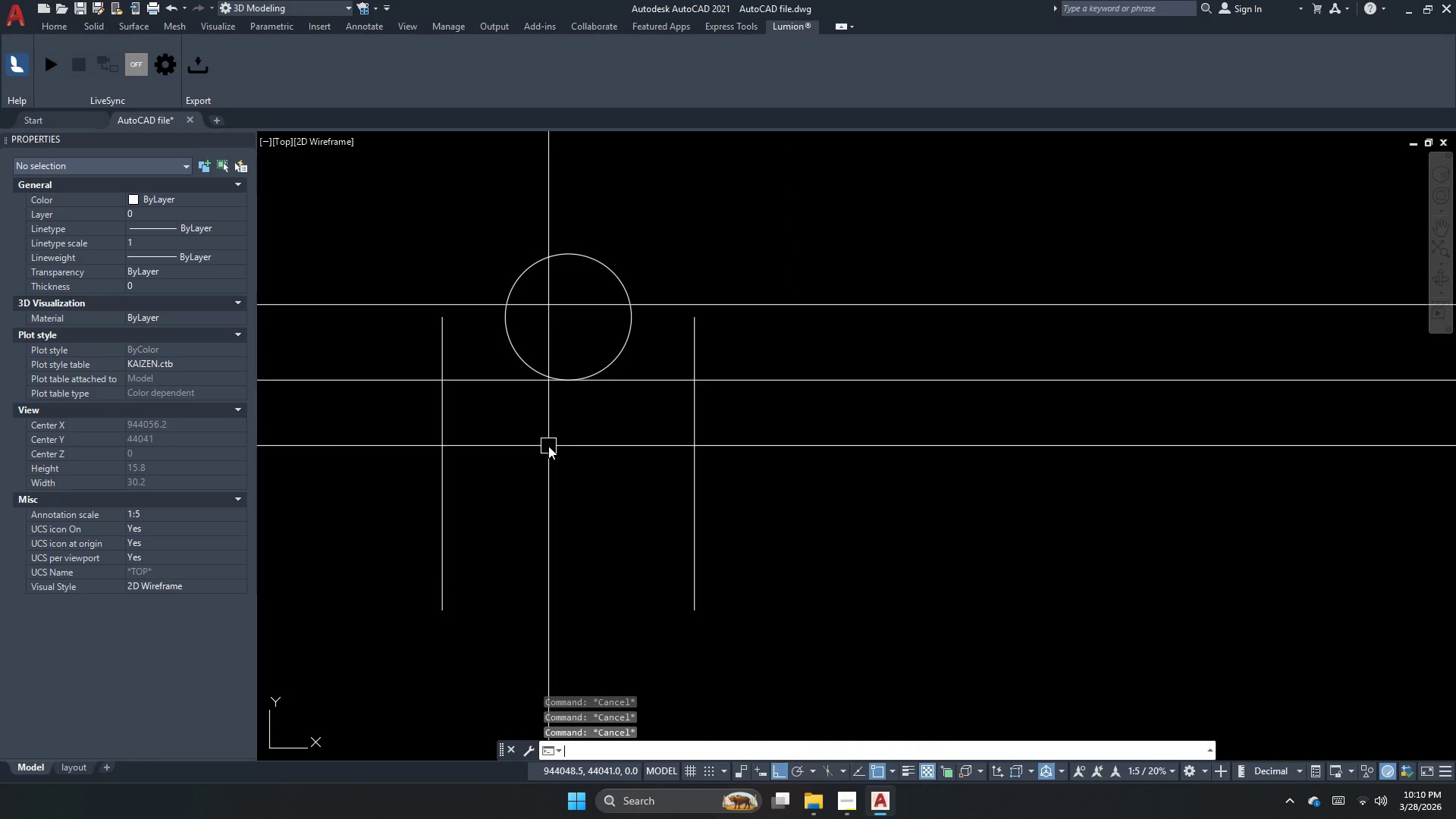 
key(Escape)
 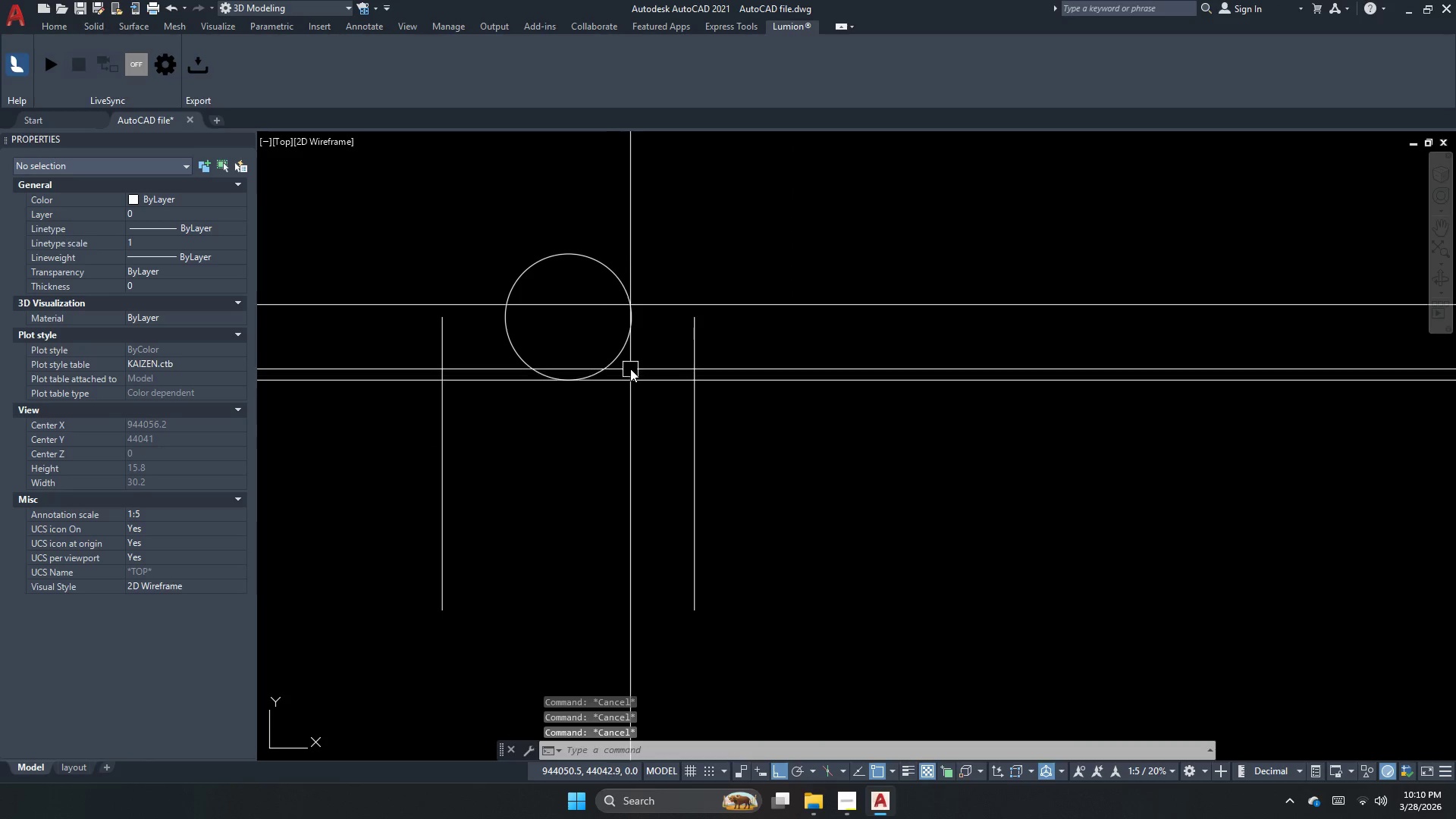 
type(ex )
 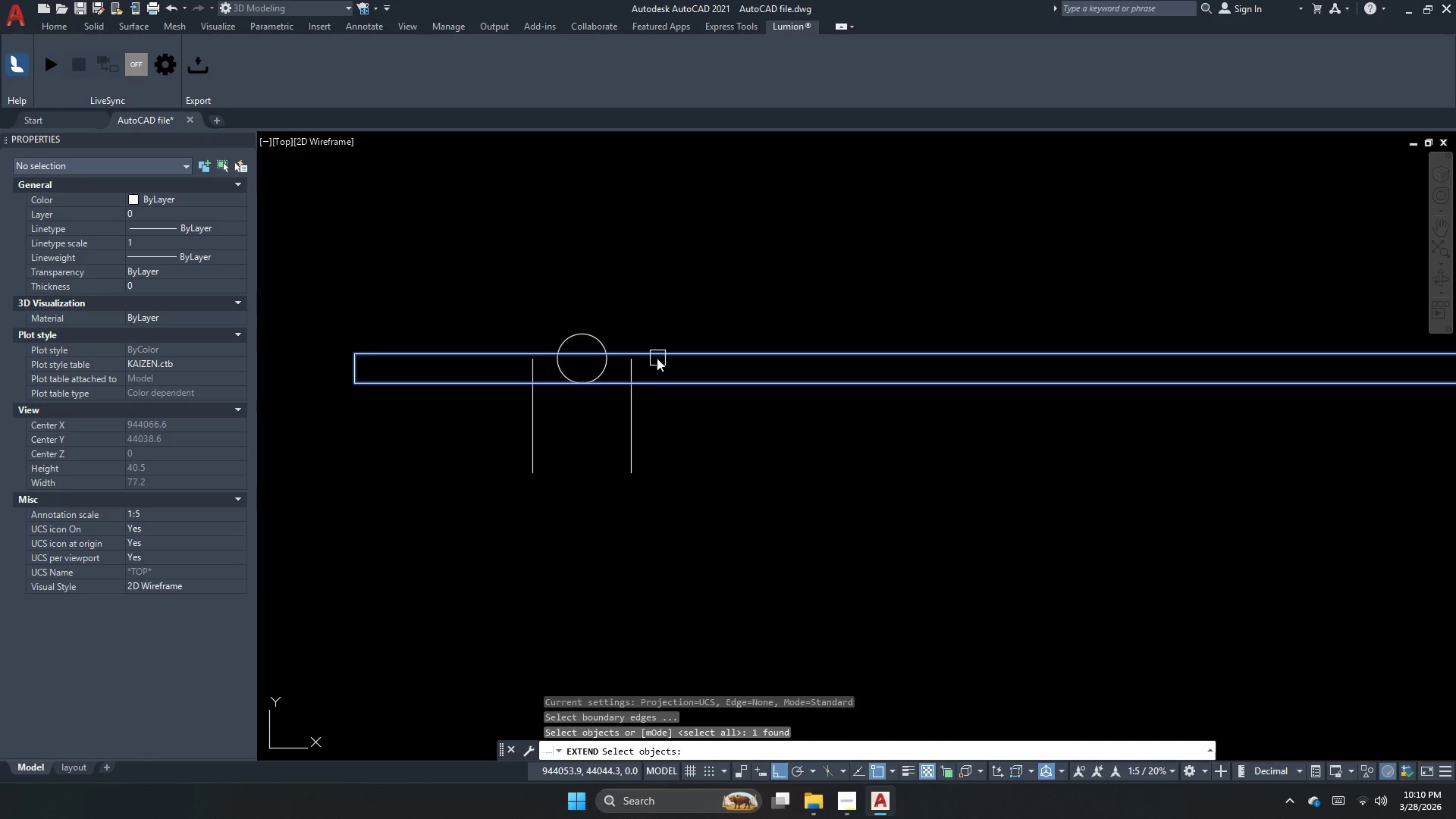 
scroll: coordinate [590, 384], scroll_direction: down, amount: 2.0
 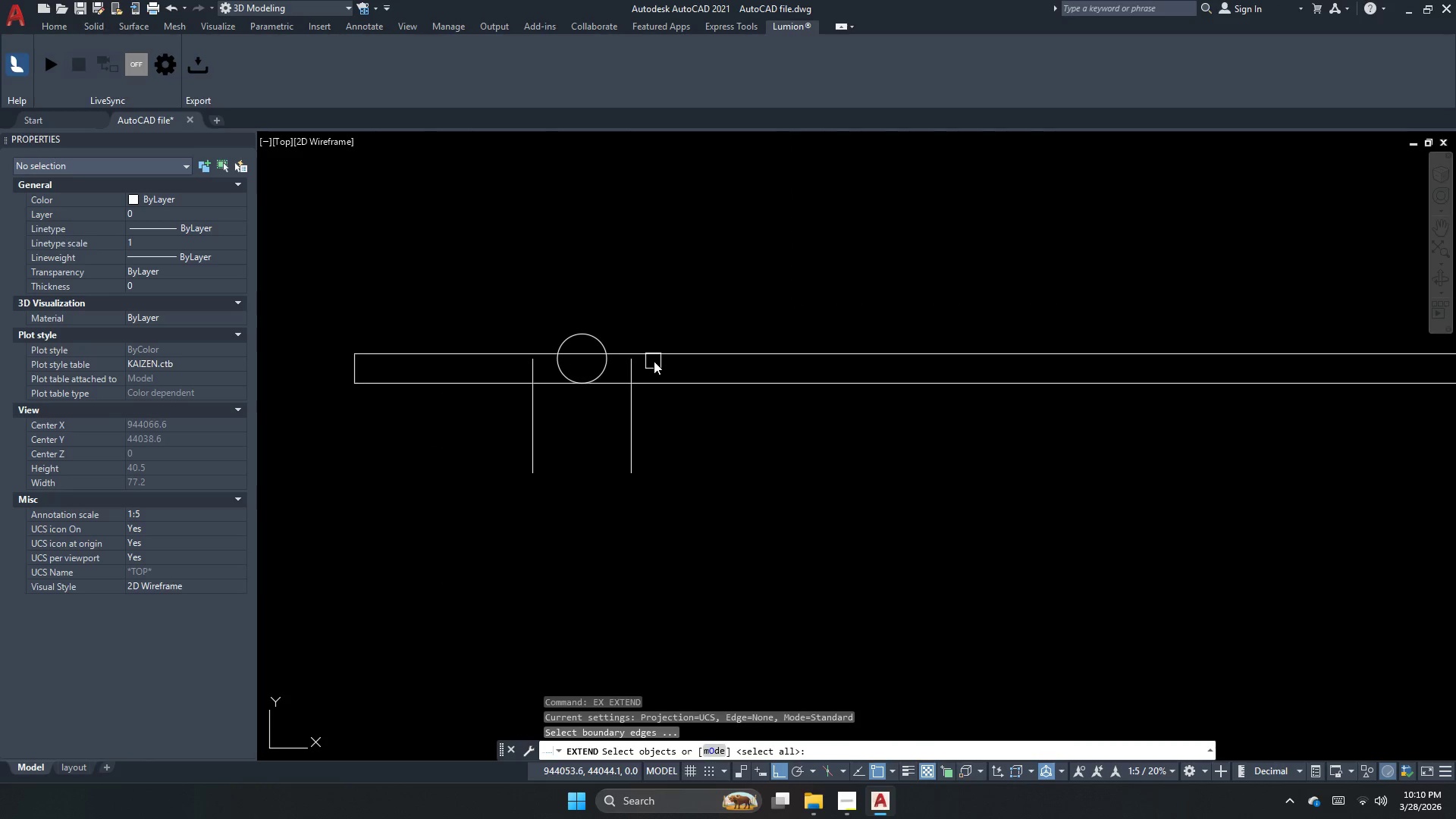 
left_click([659, 358])
 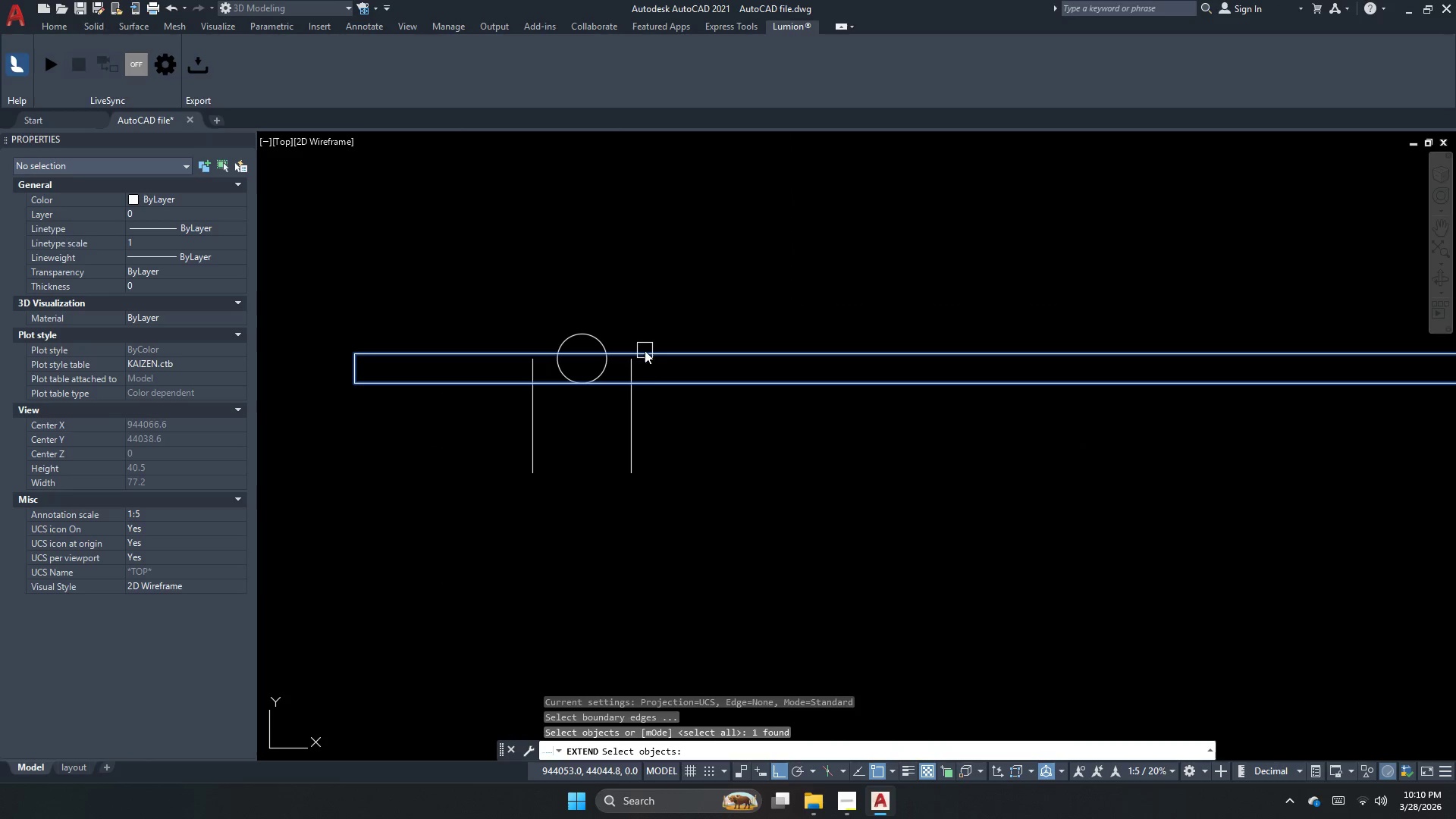 
key(Space)
 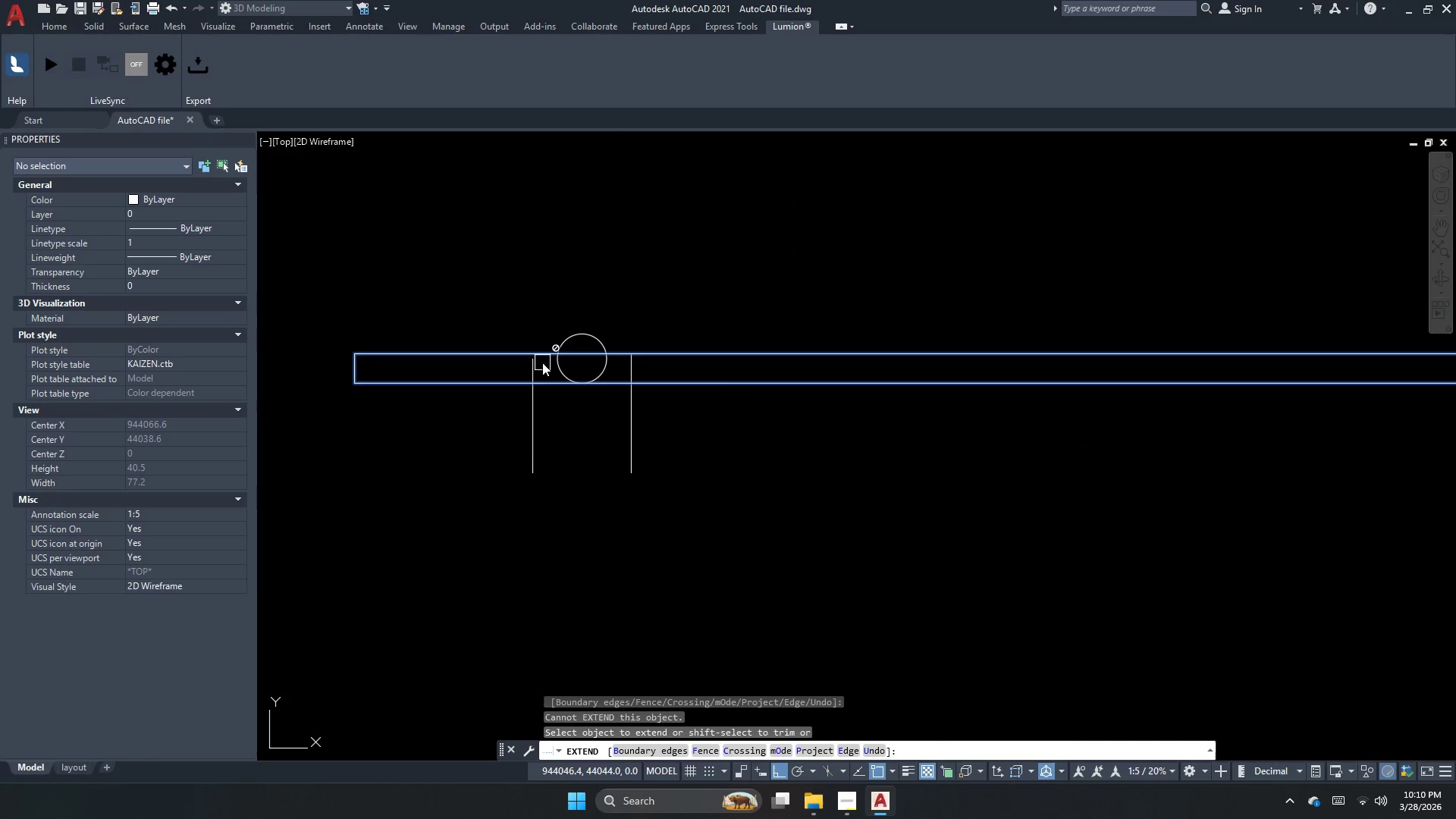 
left_click([532, 368])
 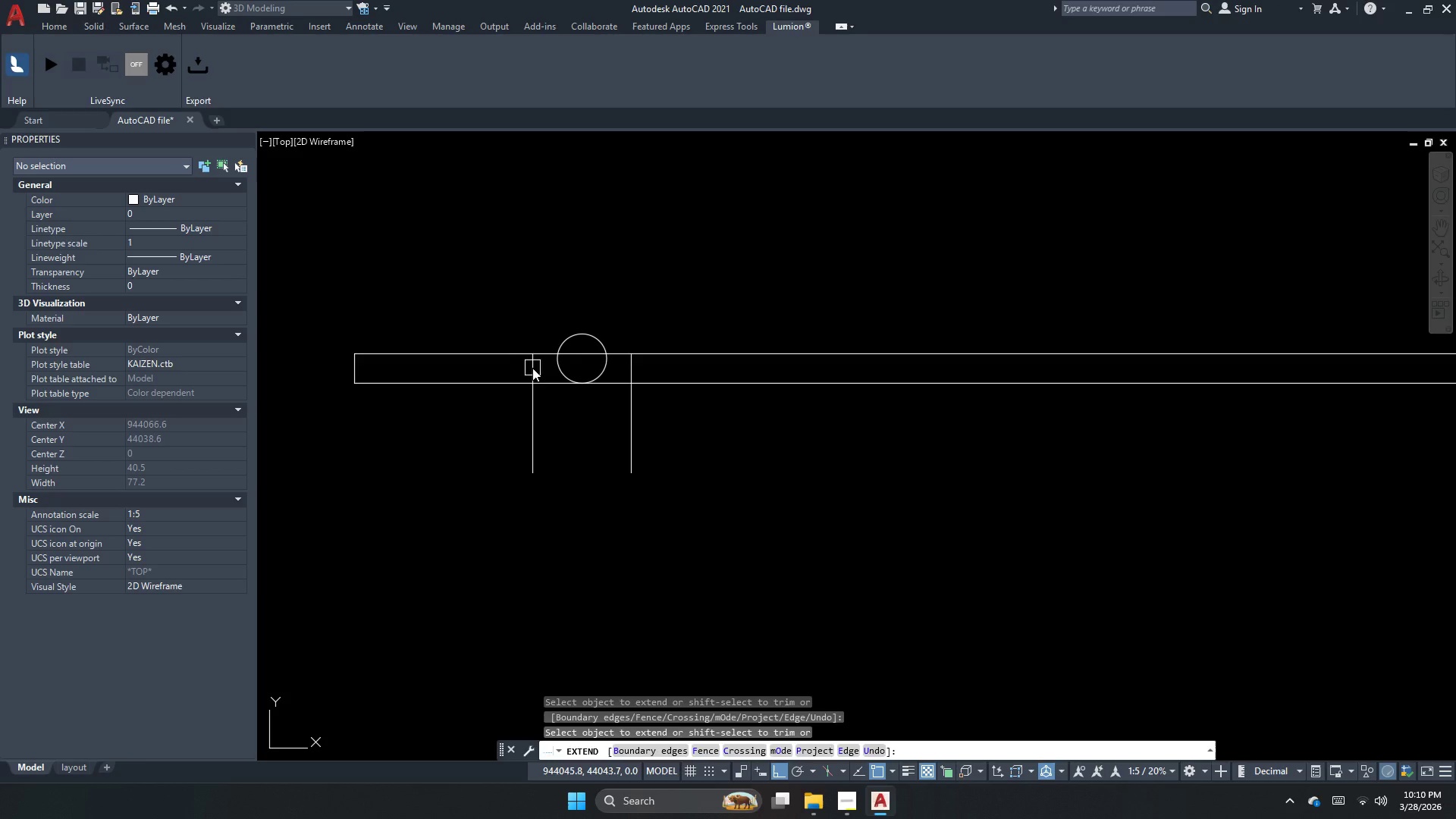 
key(Escape)
 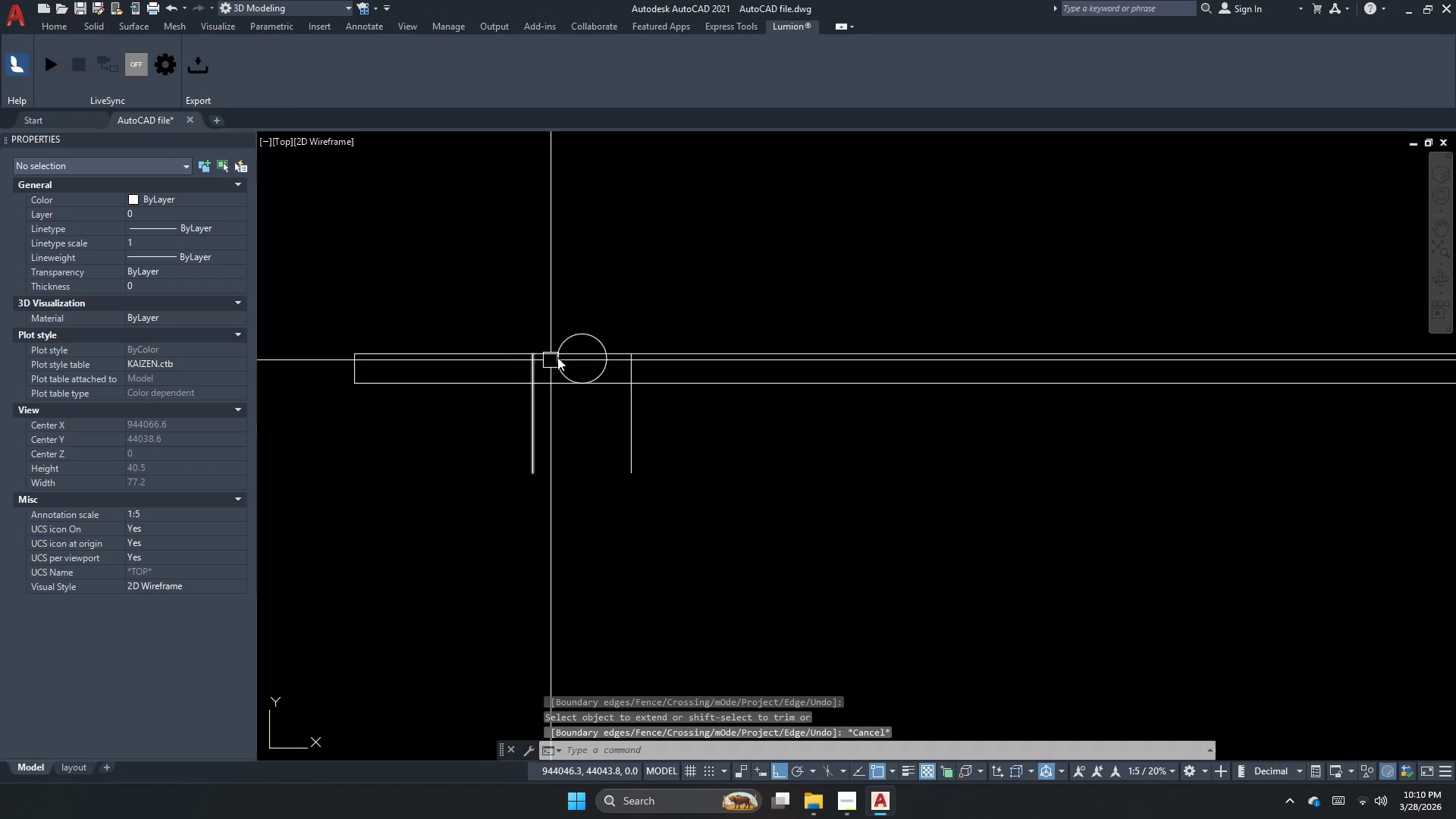 
key(Escape)
 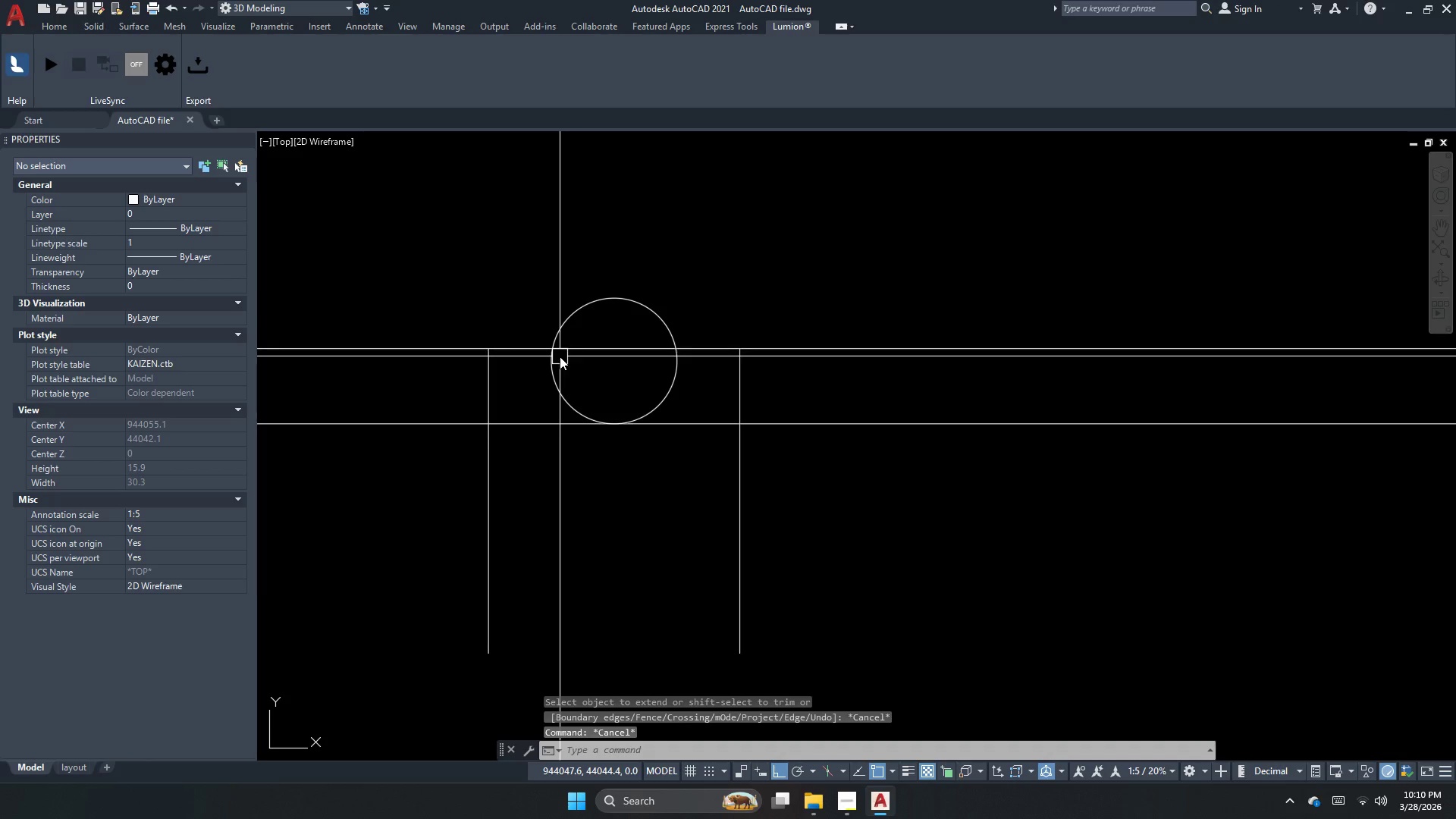 
key(Escape)
 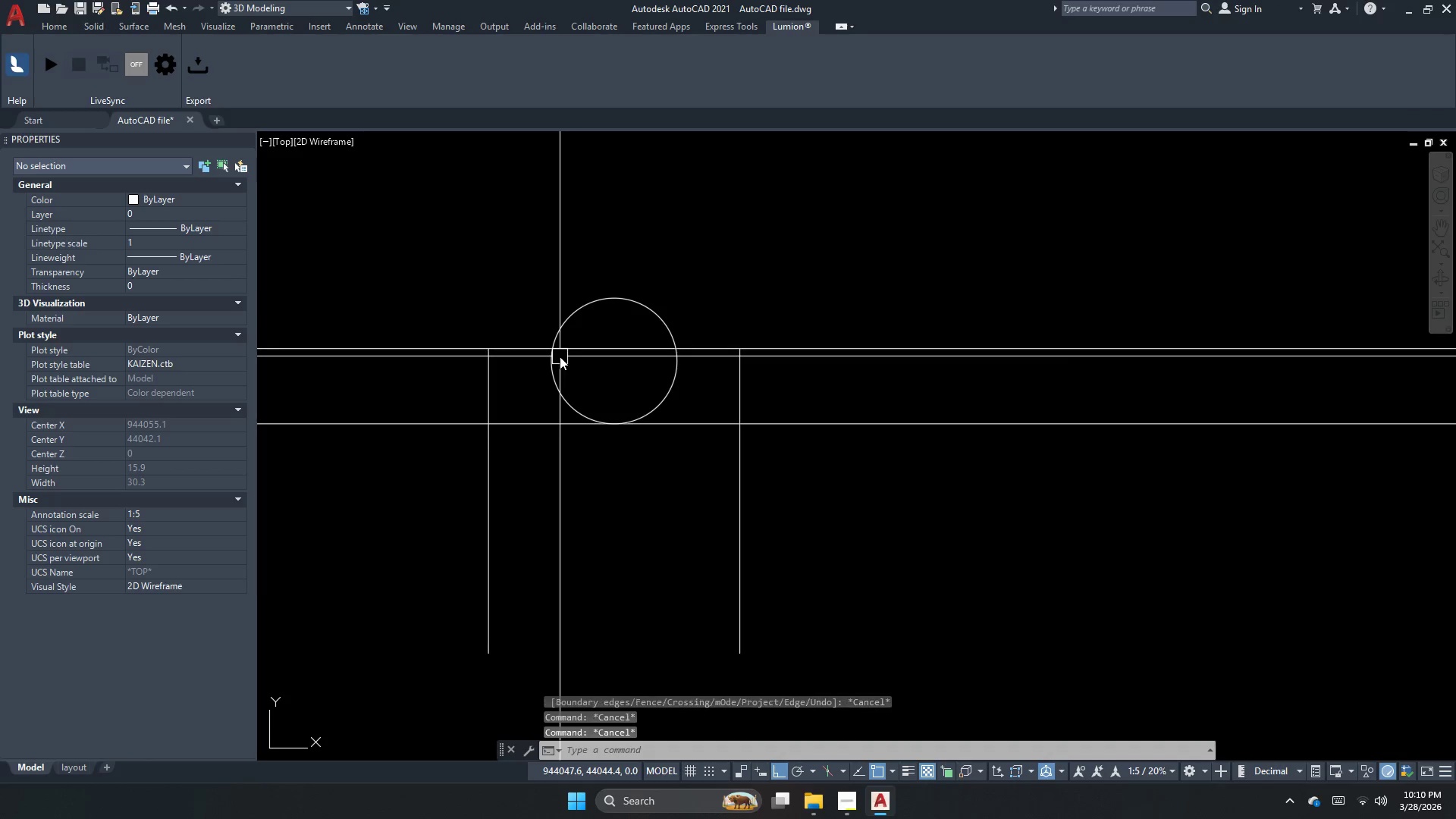 
scroll: coordinate [560, 356], scroll_direction: up, amount: 2.0
 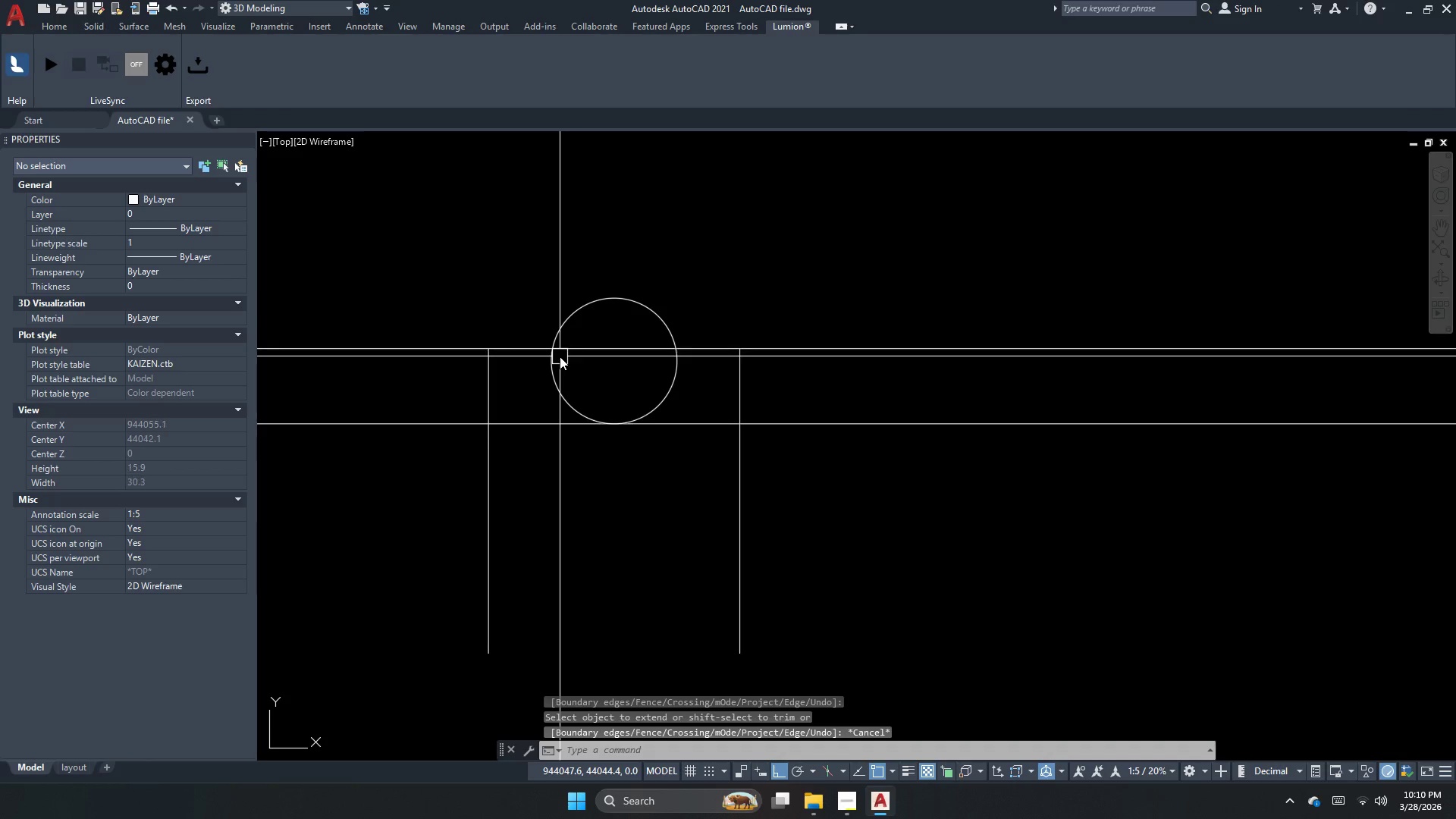 
key(Escape)
key(Escape)
type(xl v )
 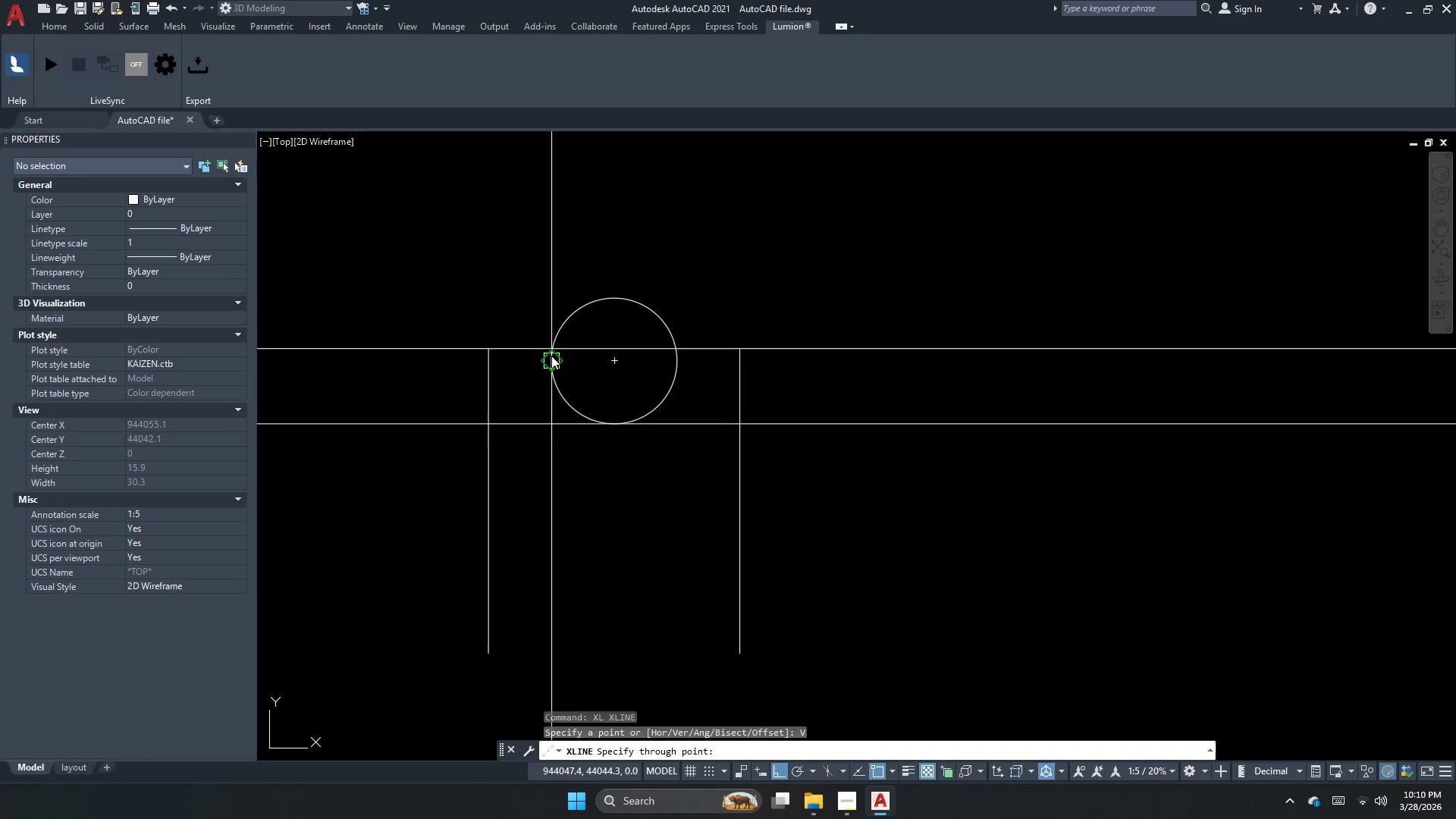 
left_click_drag(start_coordinate=[551, 356], to_coordinate=[562, 368])
 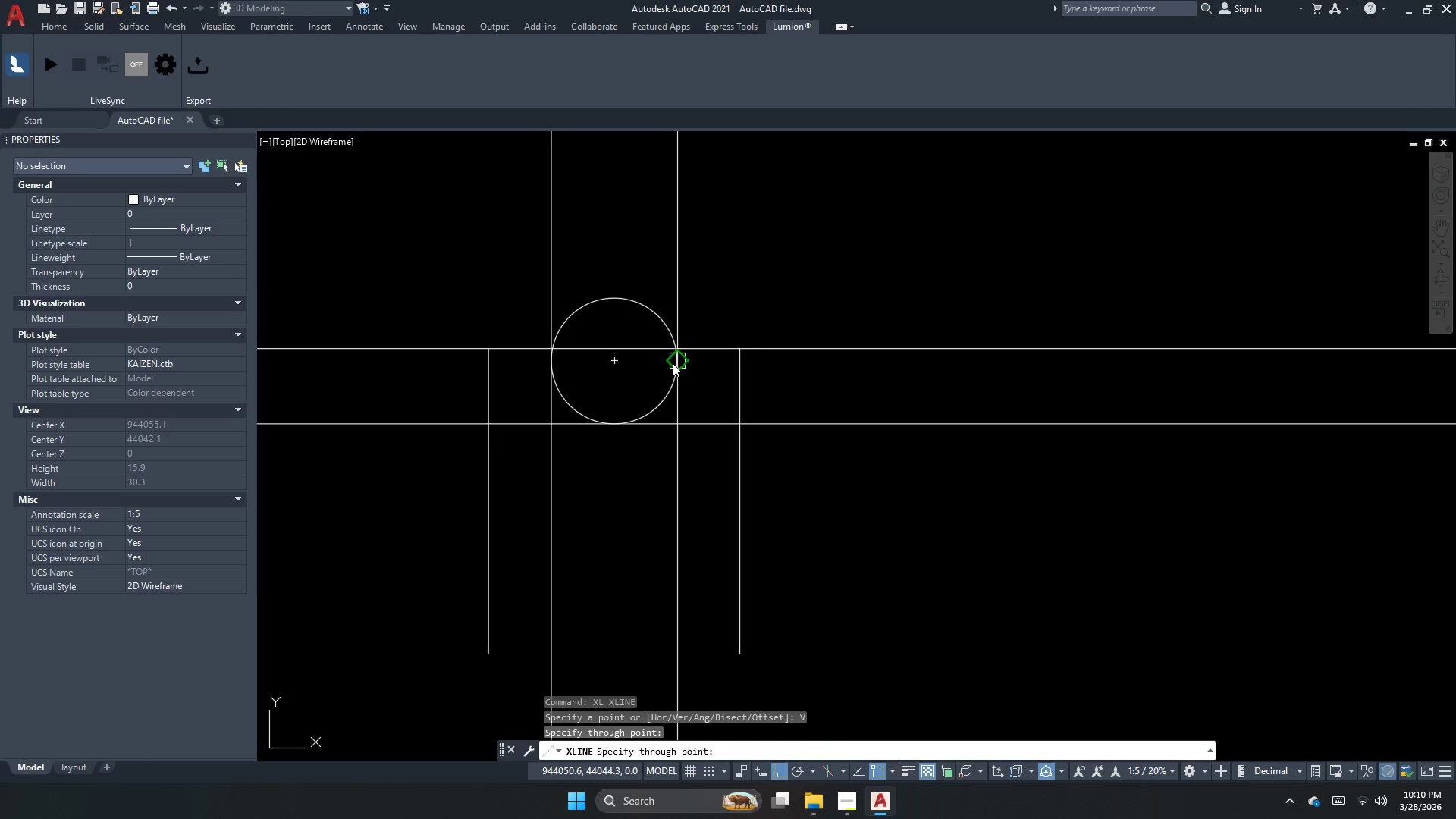 
left_click([673, 363])
 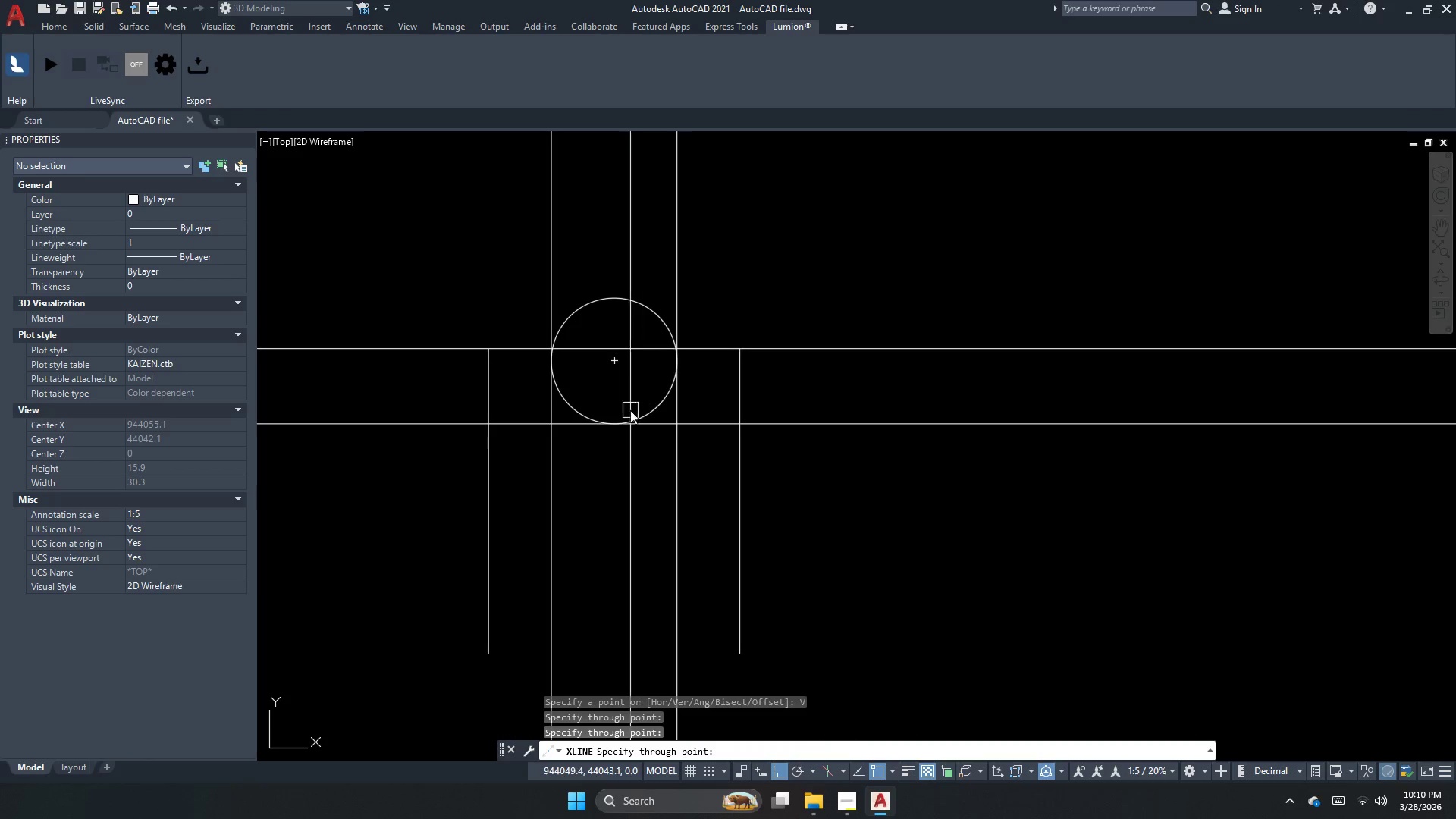 
key(Escape)
type(pl )
key(Escape)
type( )
 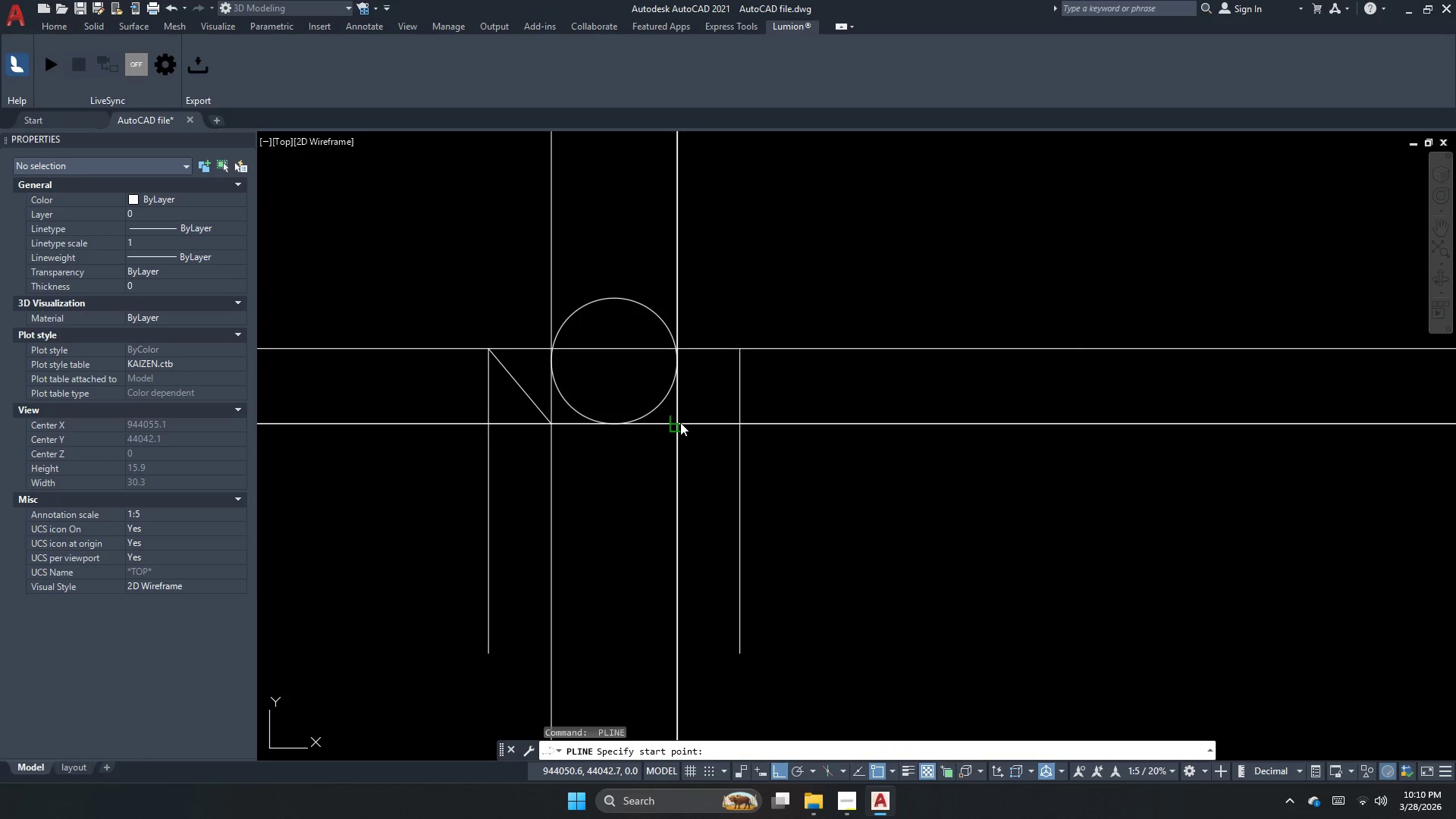 
left_click_drag(start_coordinate=[493, 349], to_coordinate=[498, 362])
 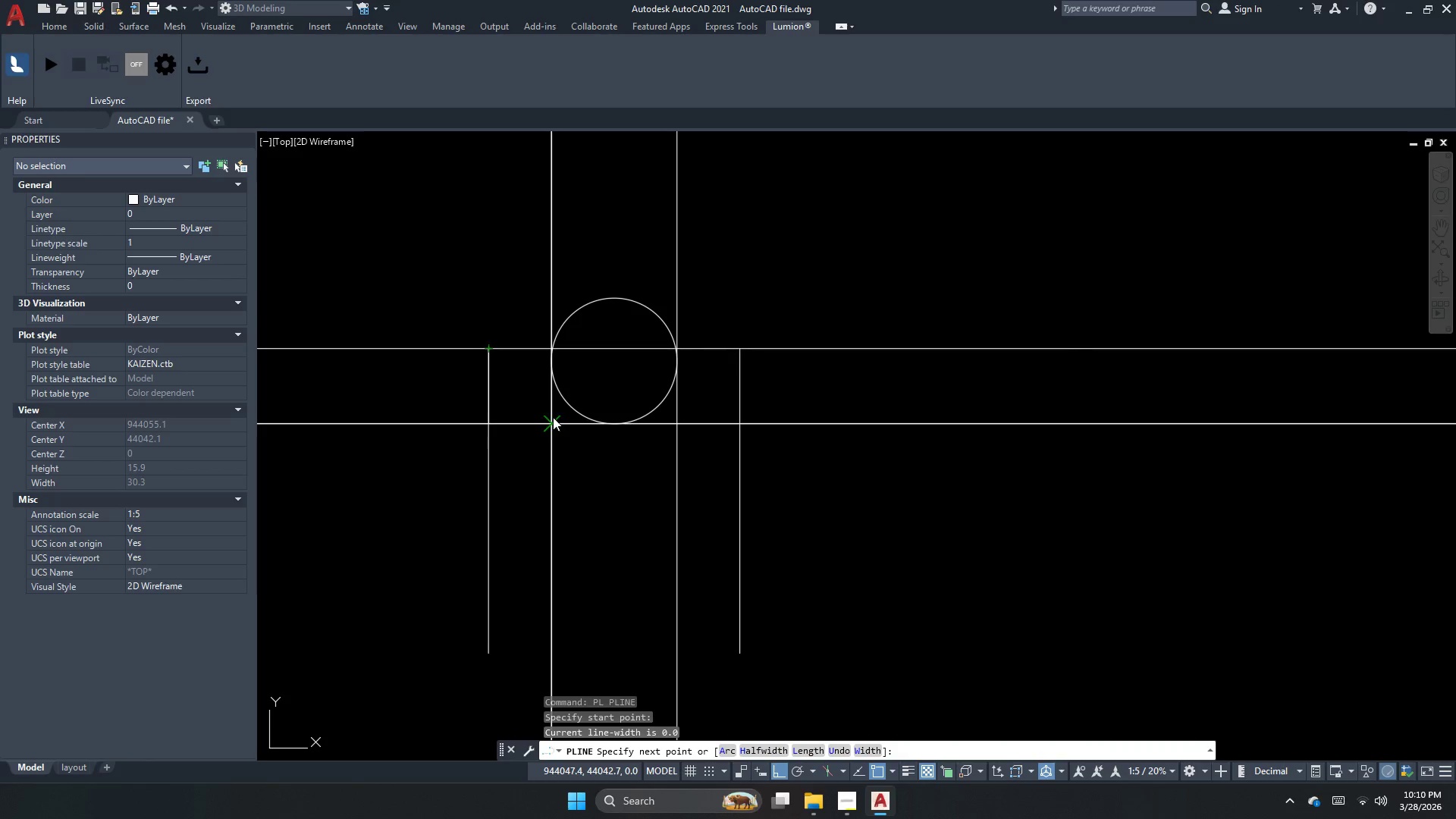 
left_click_drag(start_coordinate=[553, 419], to_coordinate=[563, 426])
 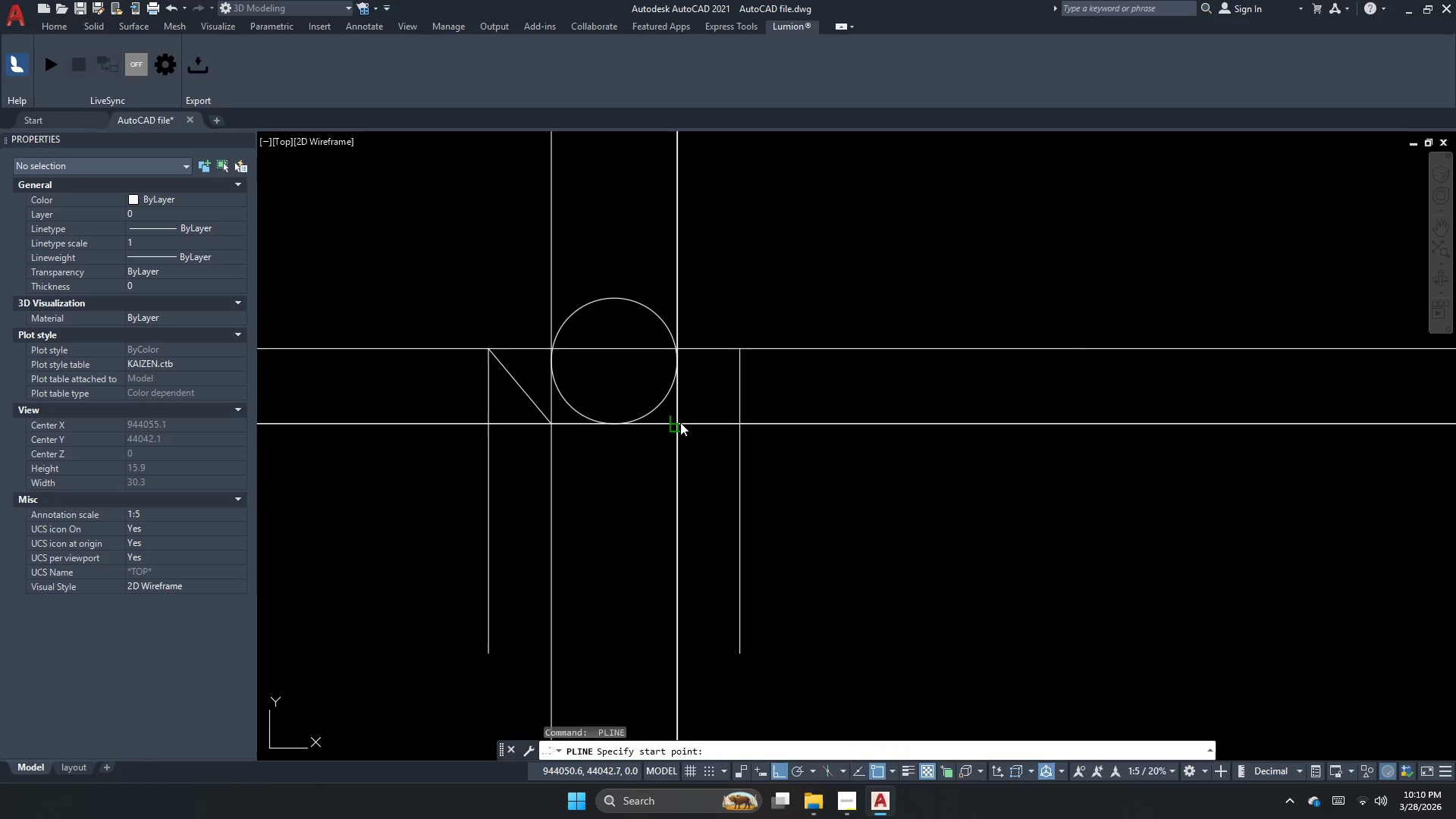 
left_click_drag(start_coordinate=[680, 422], to_coordinate=[686, 419])
 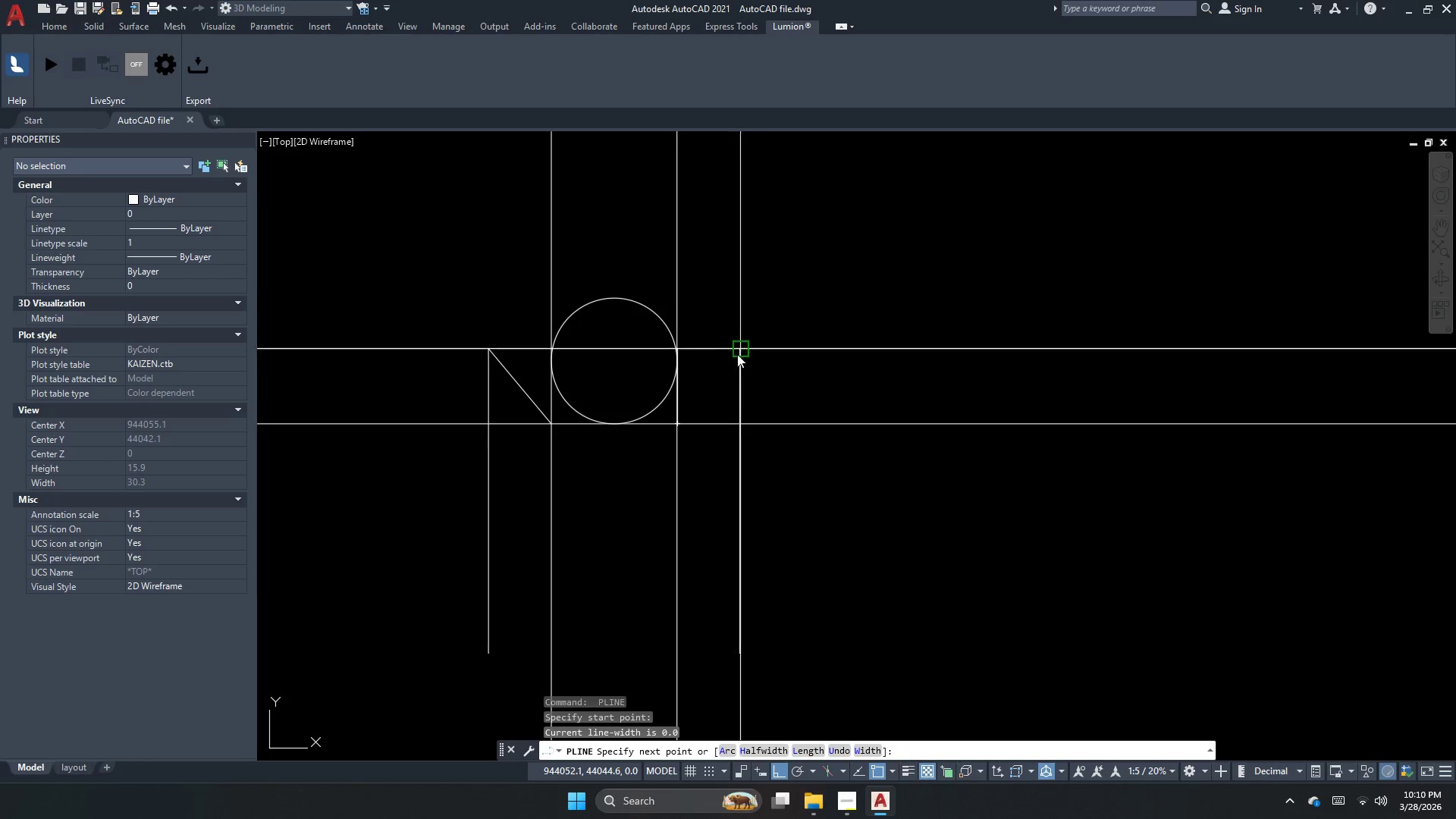 
left_click([737, 354])
 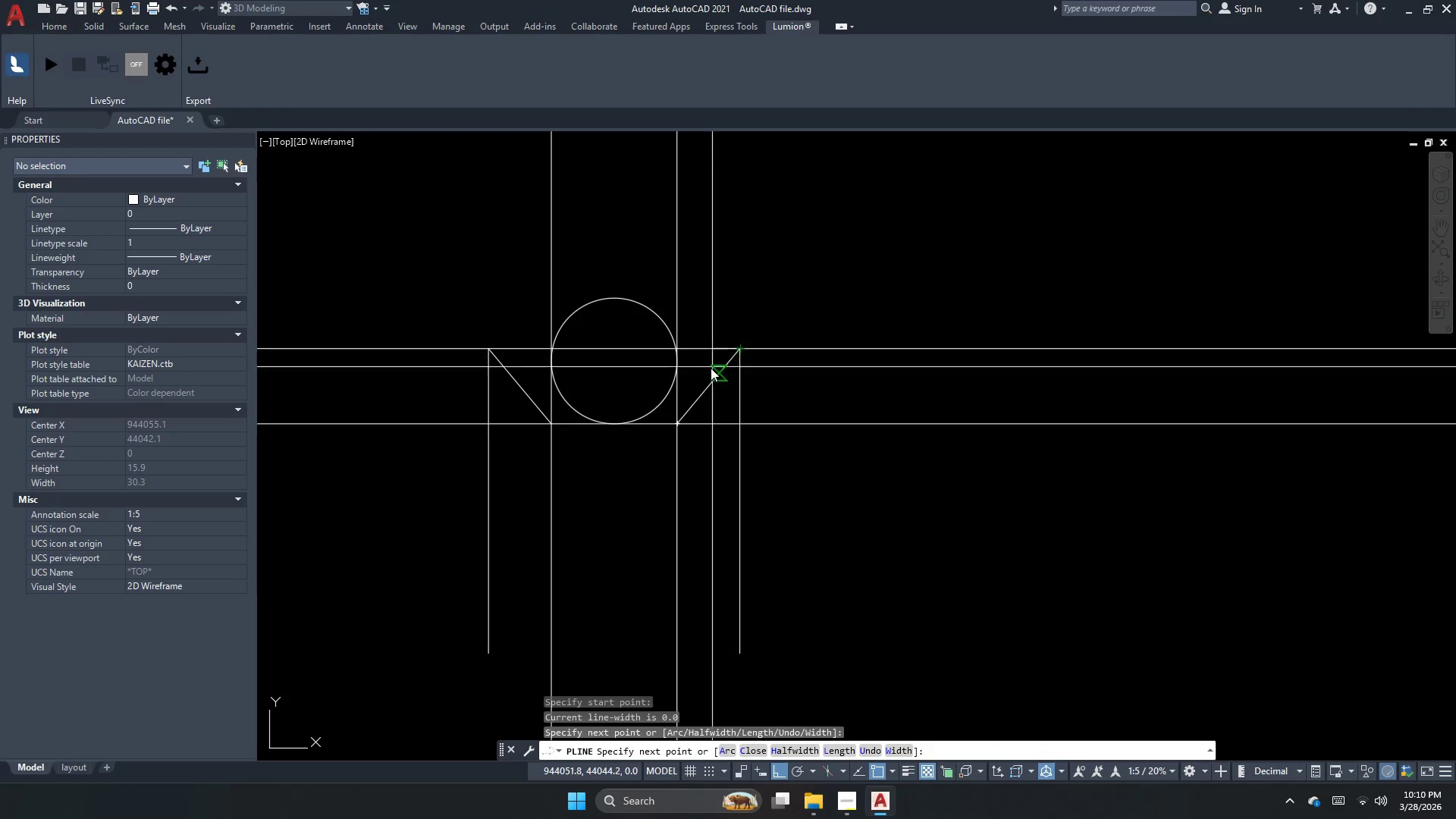 
key(Escape)
 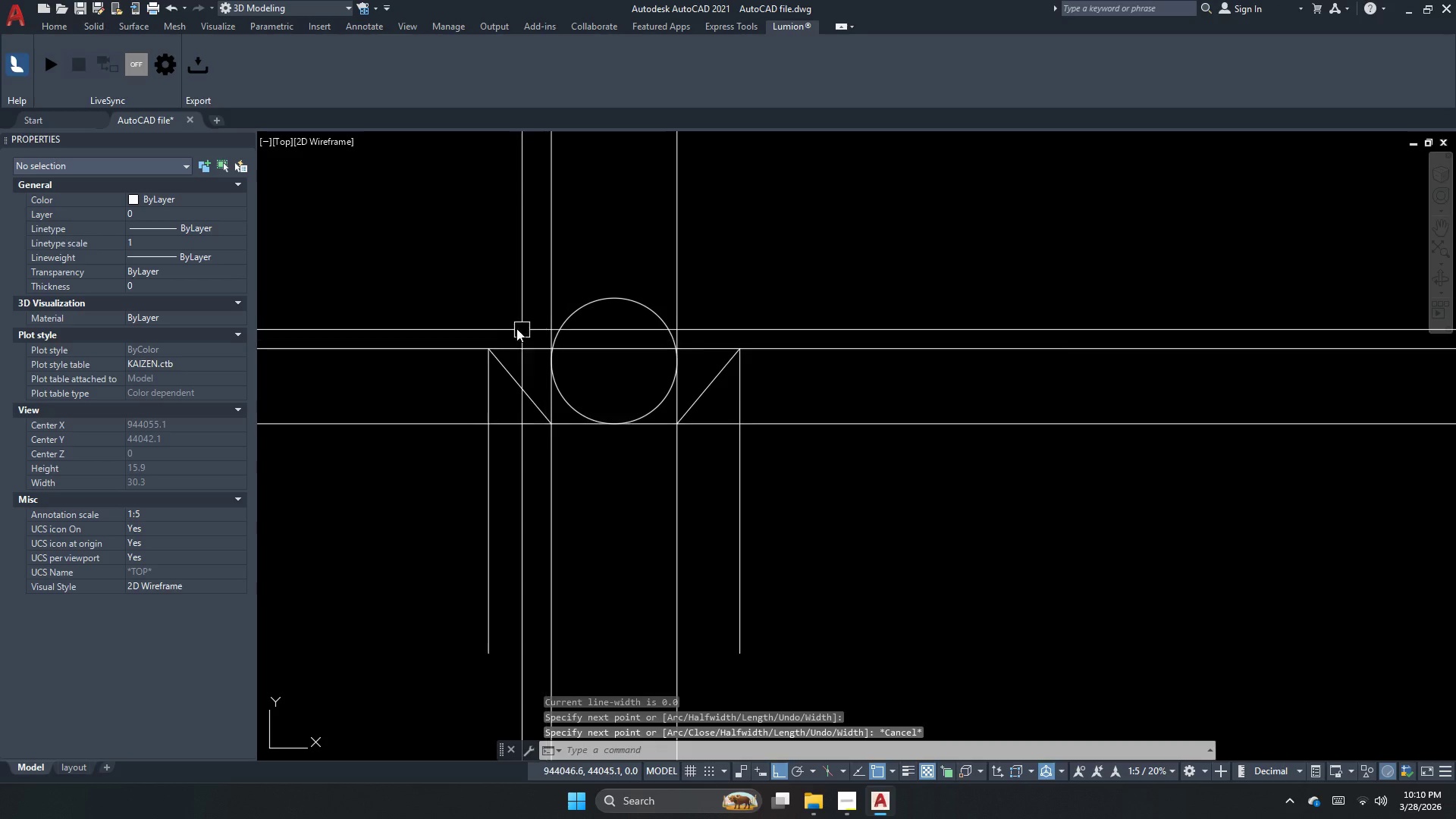 
key(Space)
 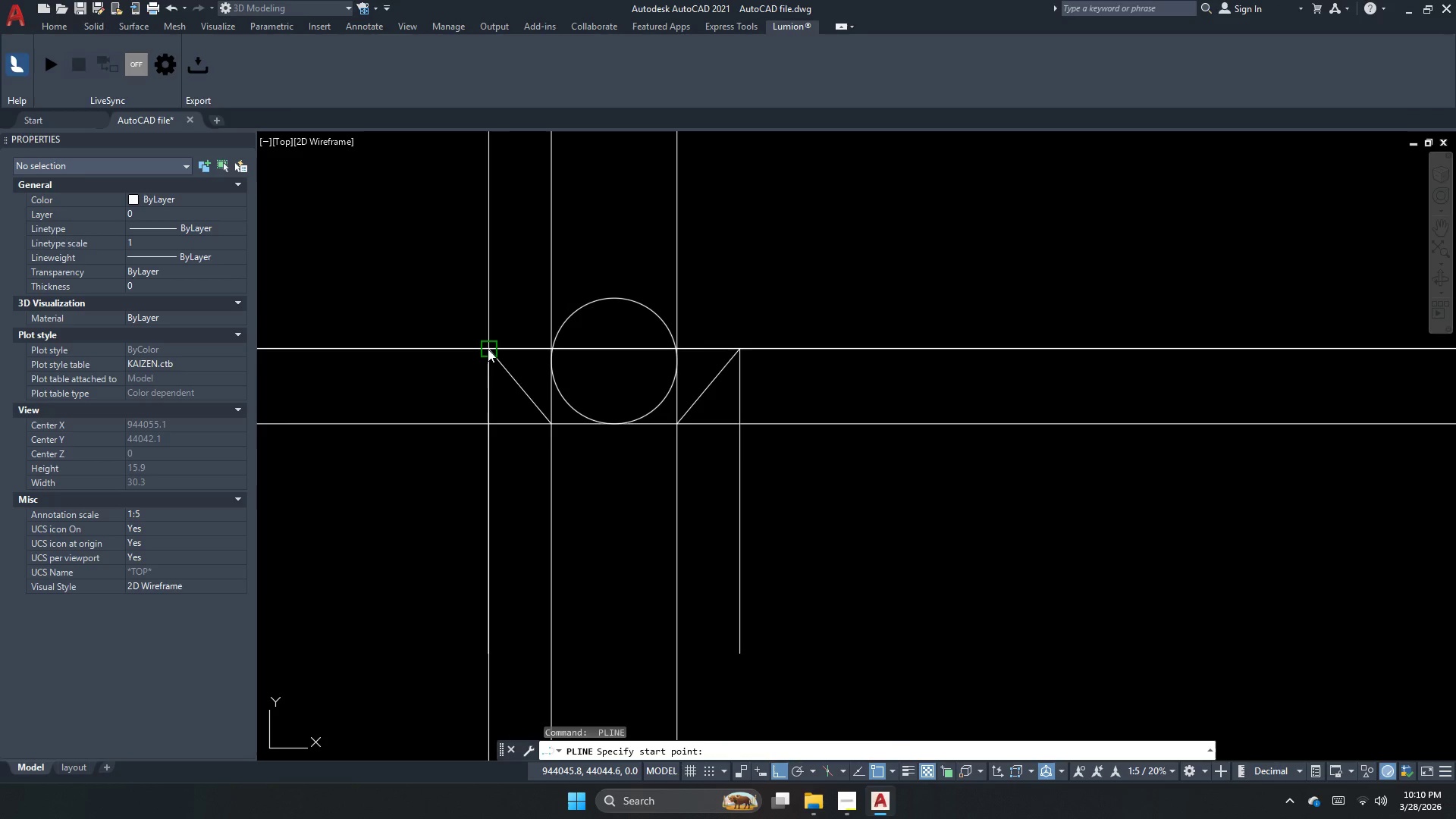 
left_click_drag(start_coordinate=[488, 349], to_coordinate=[494, 349])
 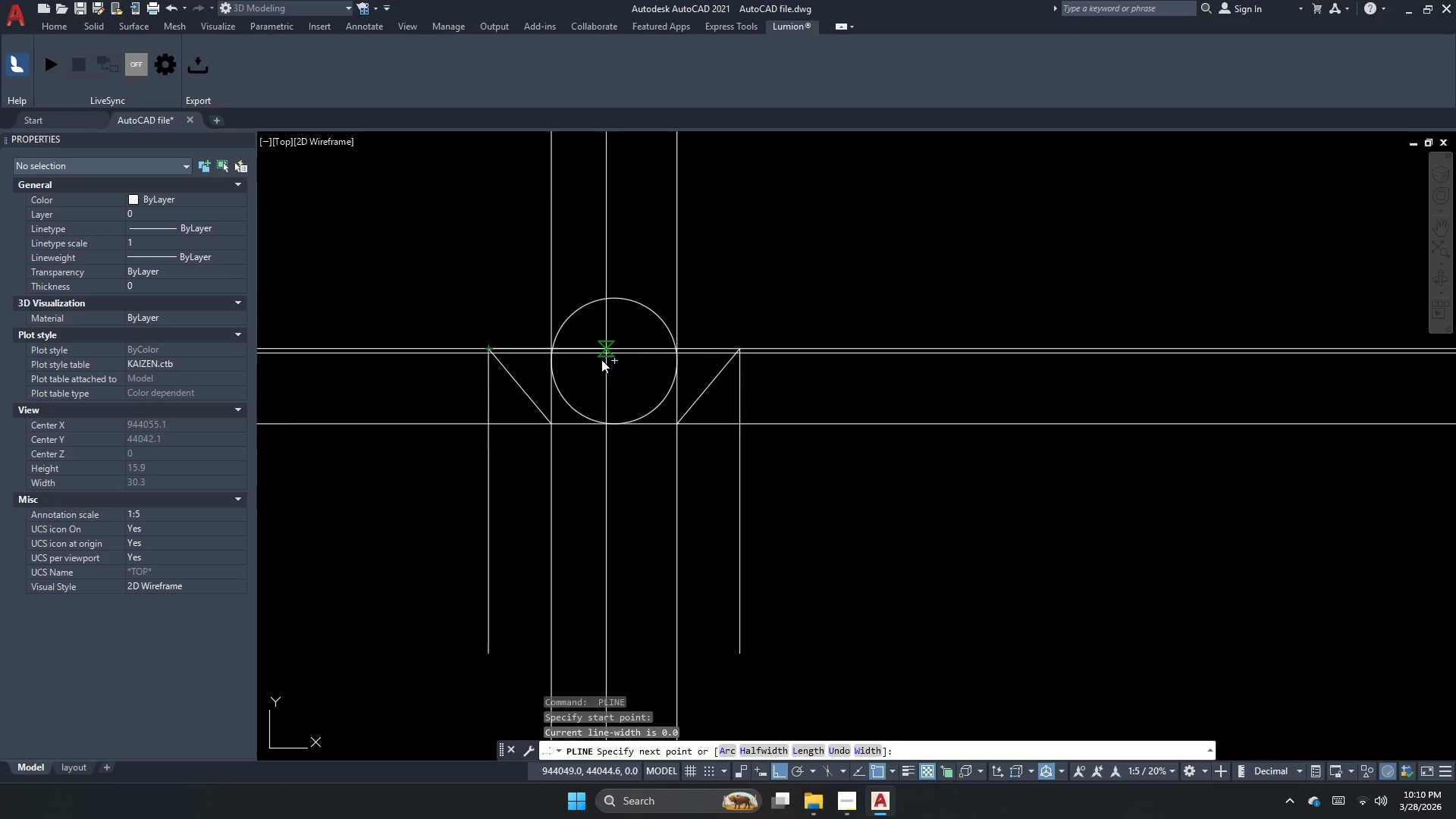 
key(Escape)
 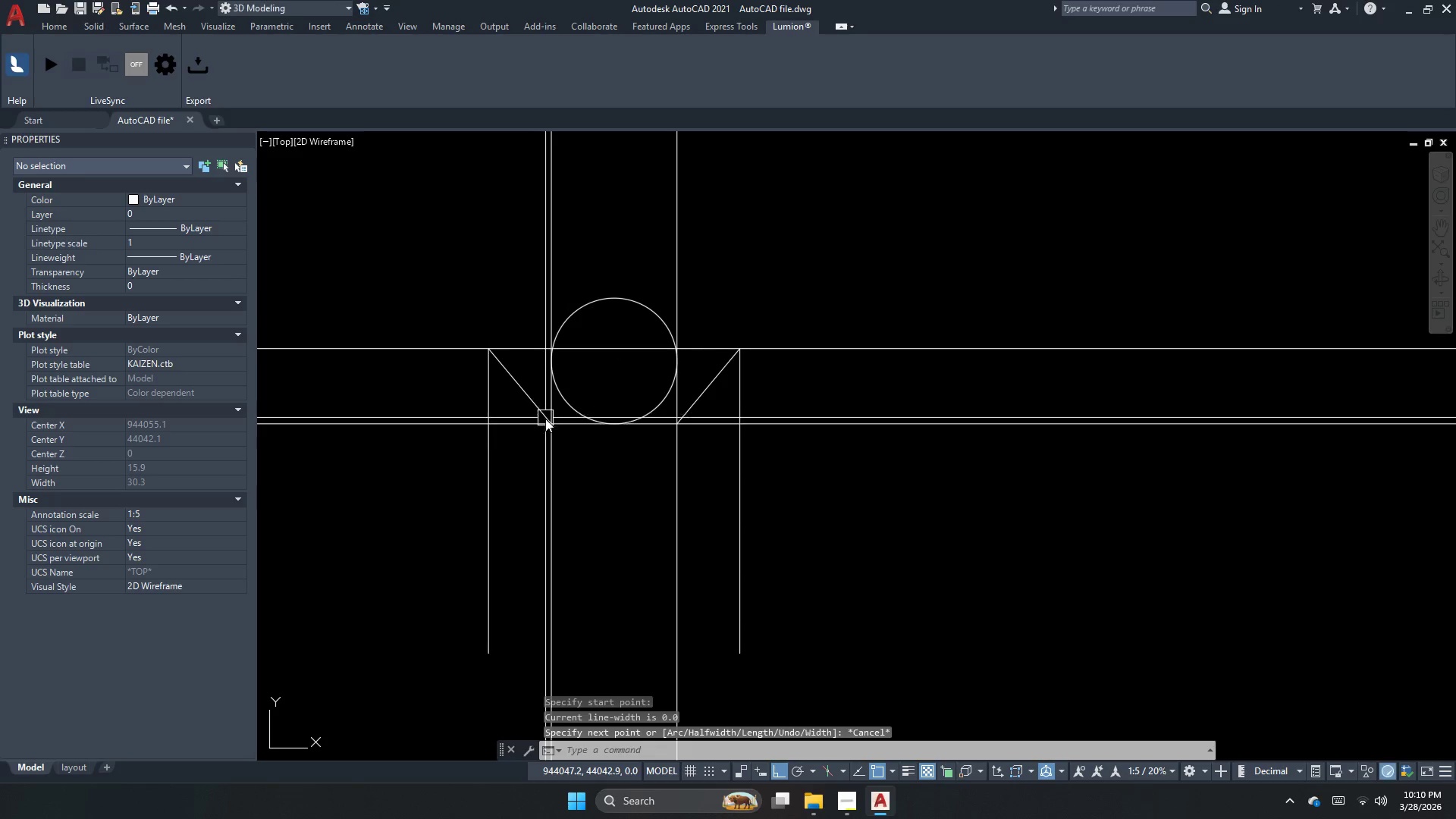 
key(Space)
 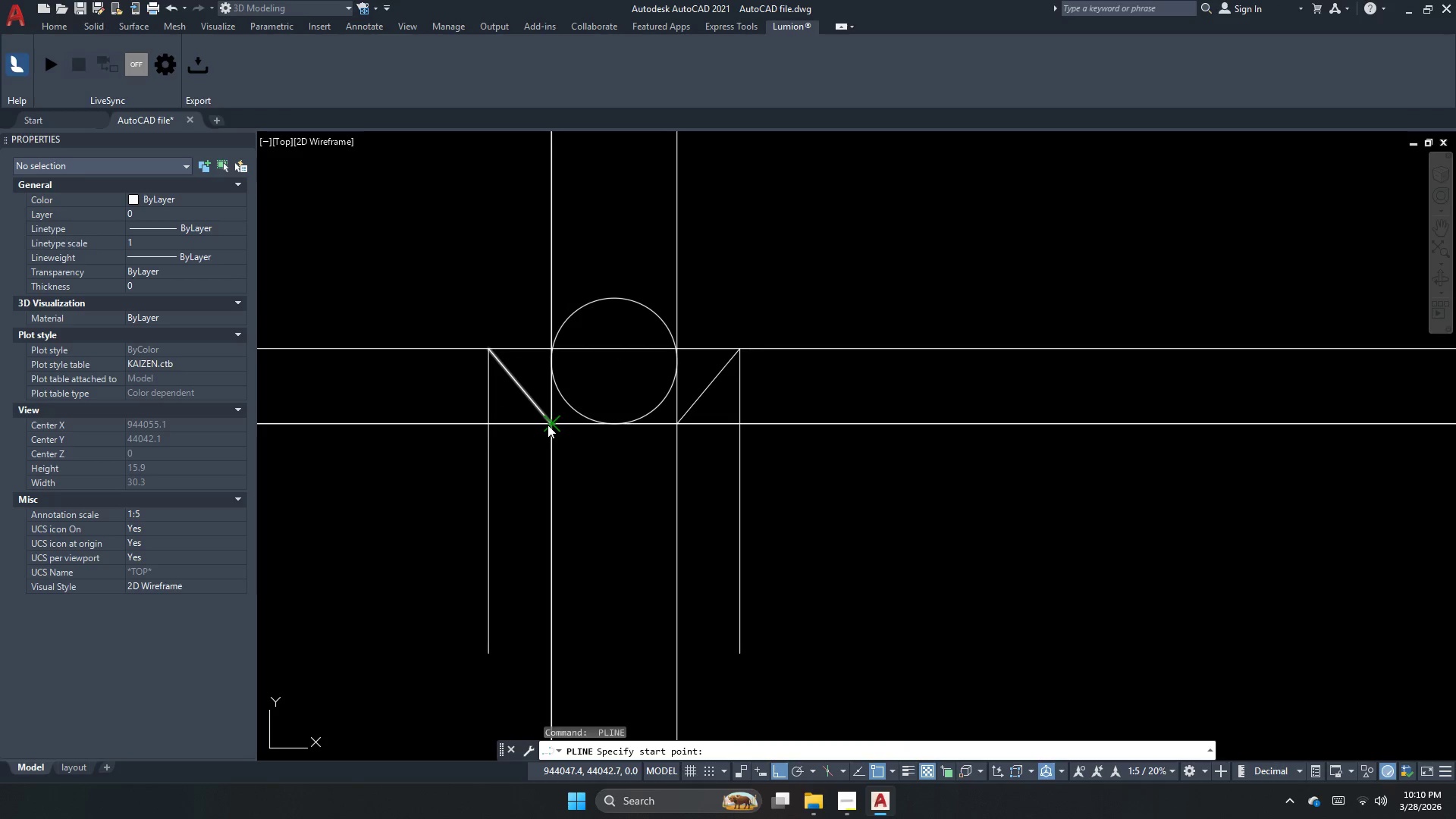 
left_click_drag(start_coordinate=[548, 425], to_coordinate=[568, 431])
 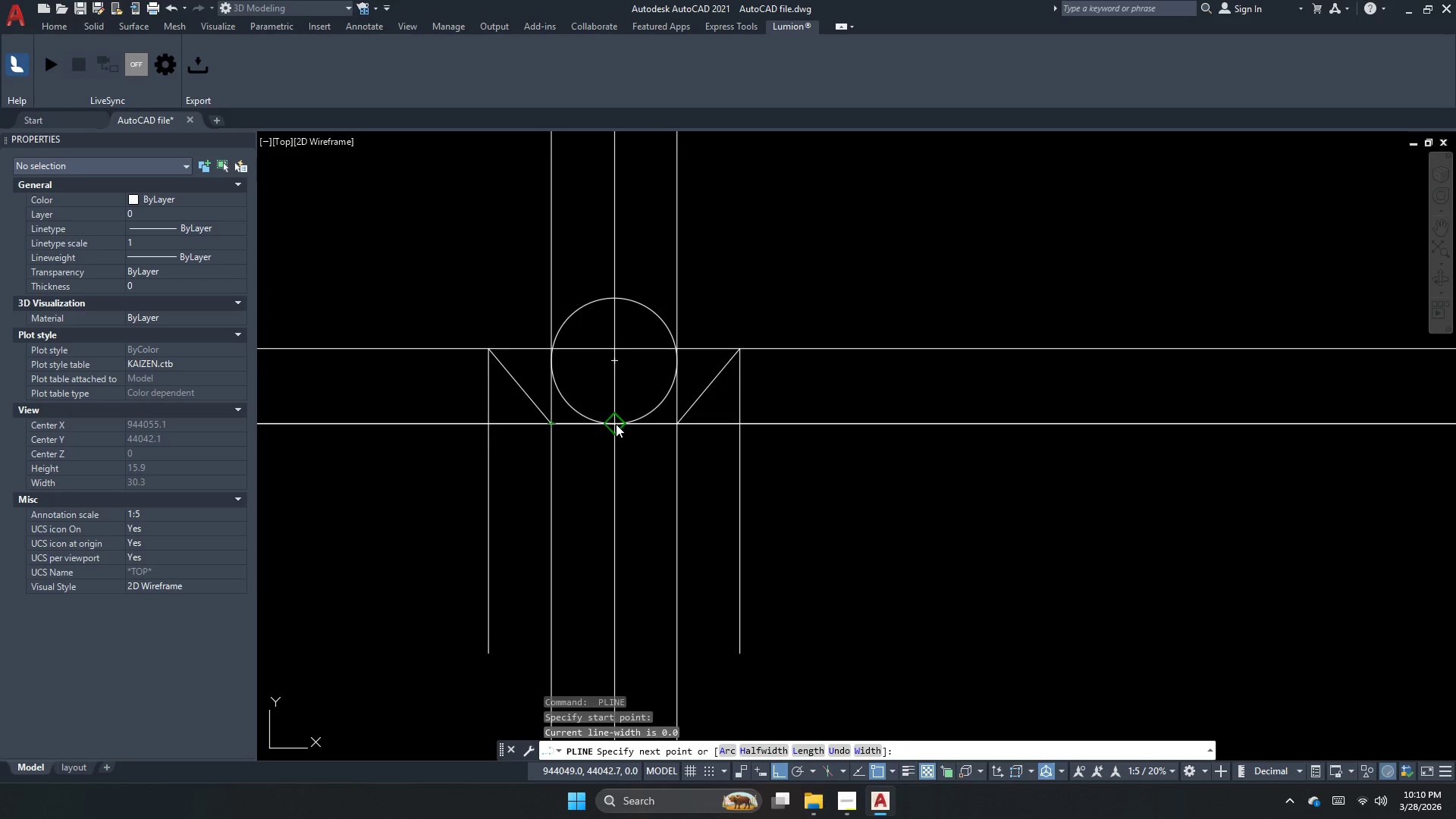 
left_click_drag(start_coordinate=[616, 424], to_coordinate=[617, 414])
 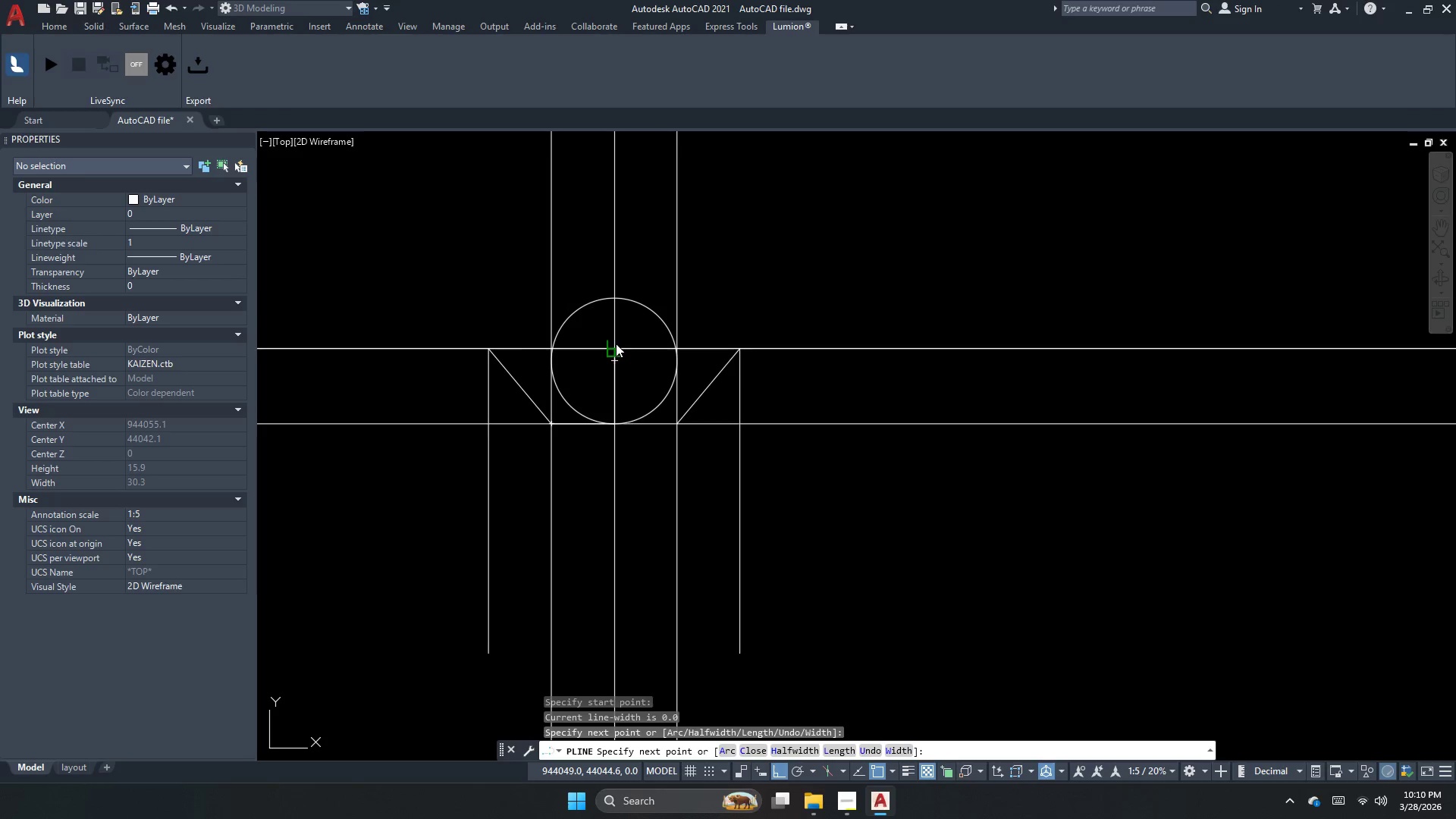 
left_click_drag(start_coordinate=[616, 343], to_coordinate=[604, 343])
 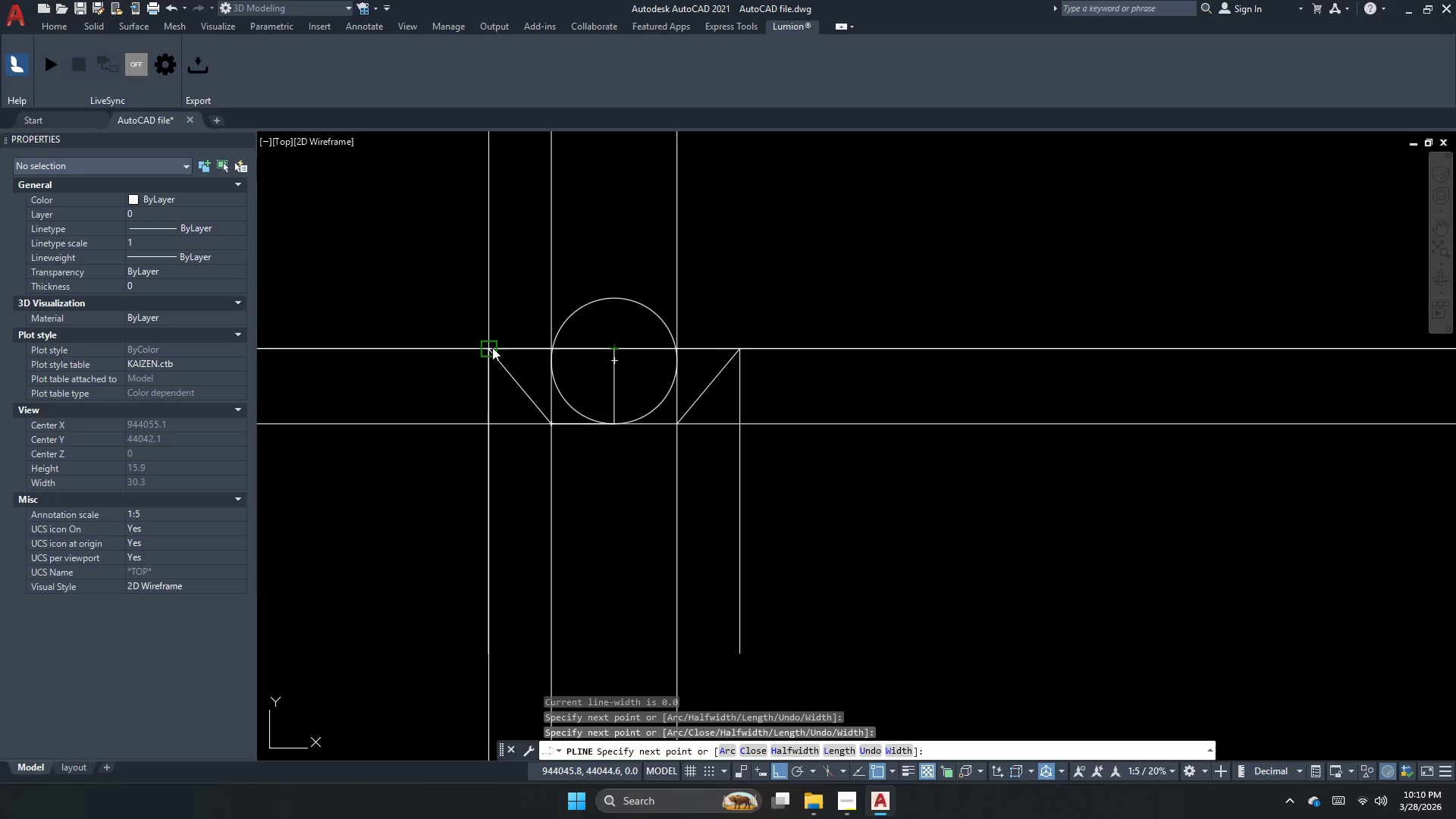 
left_click([488, 347])
 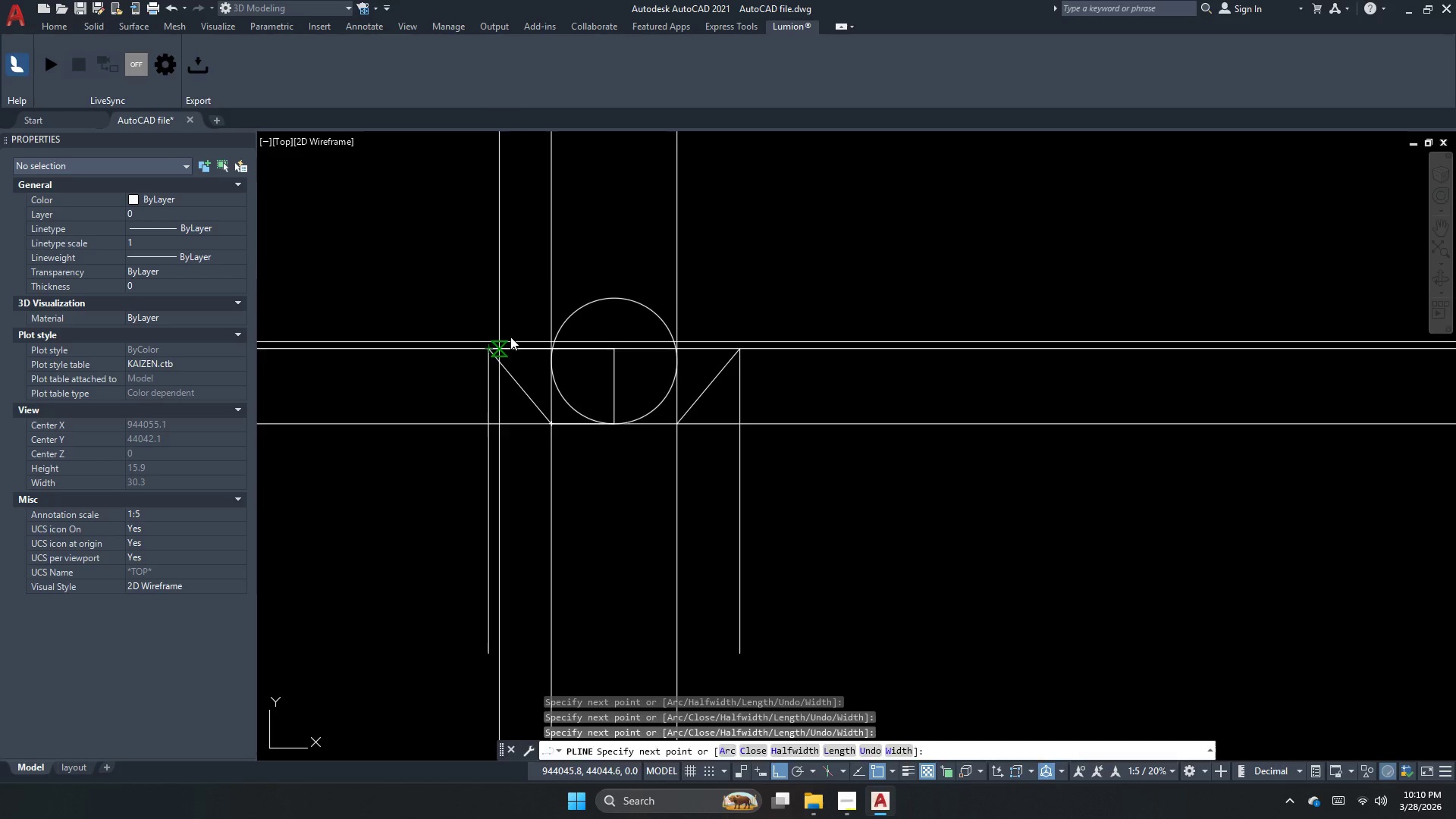 
key(Escape)
 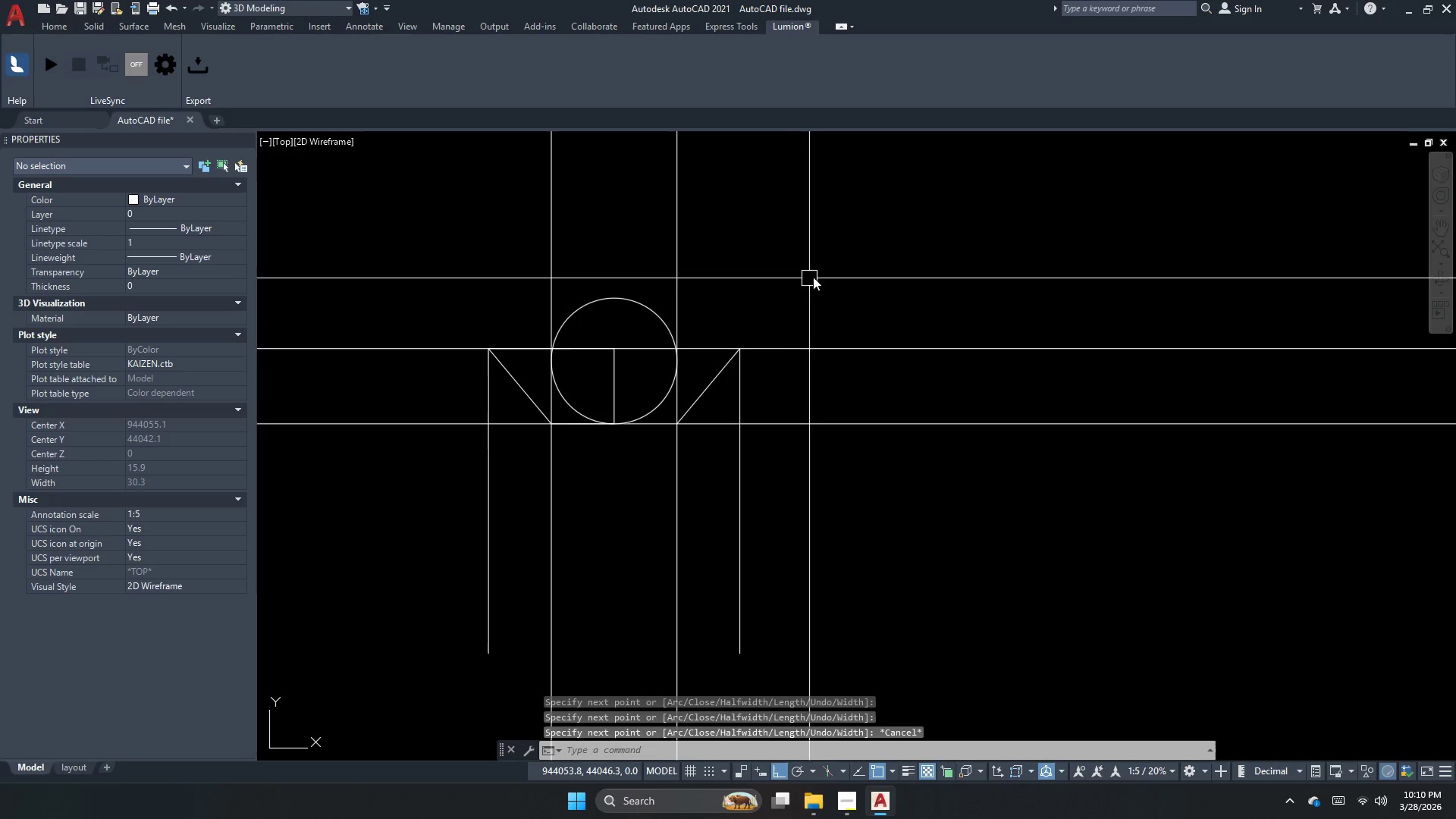 
left_click_drag(start_coordinate=[811, 275], to_coordinate=[728, 254])
 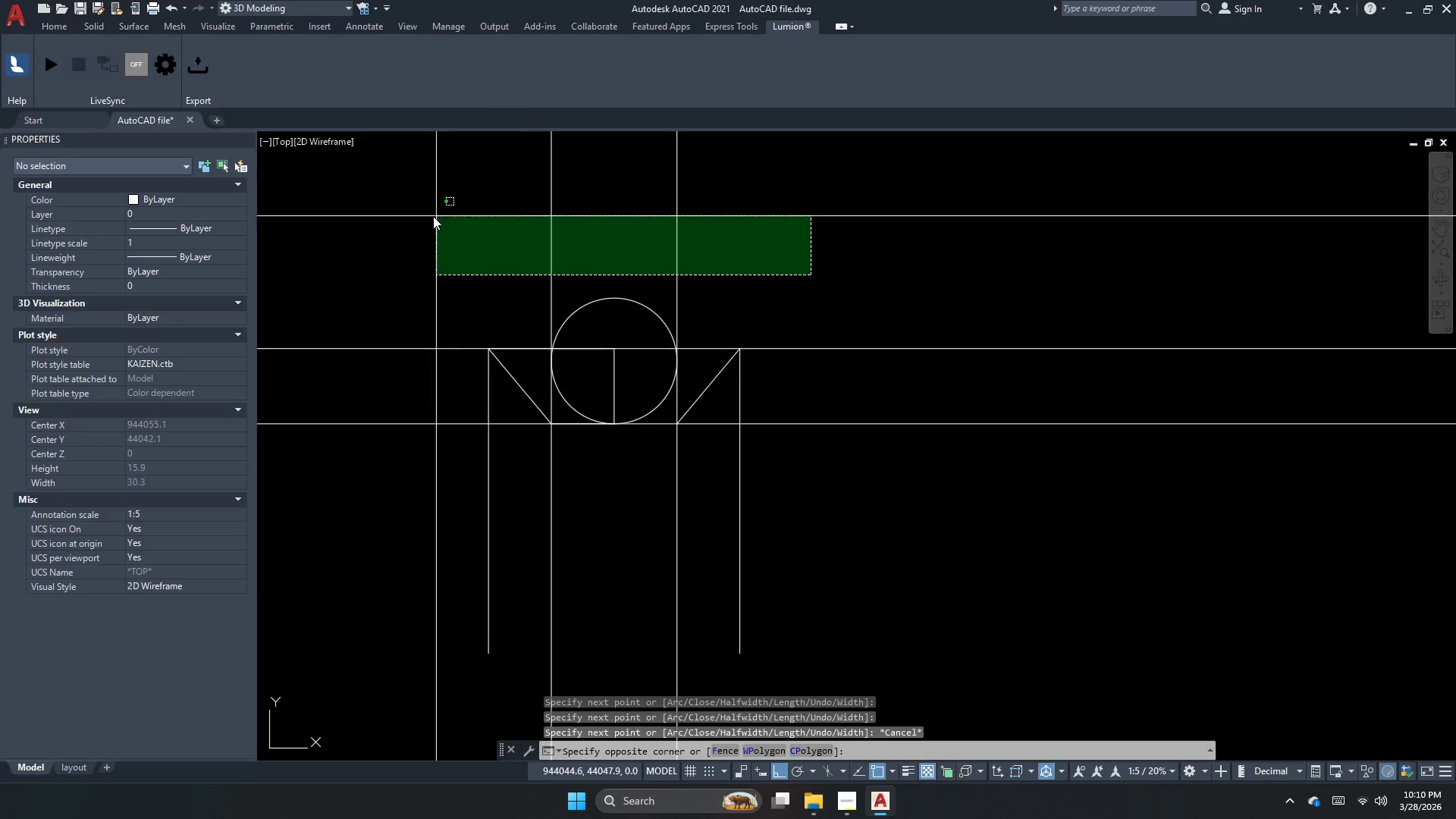 
key(E)
 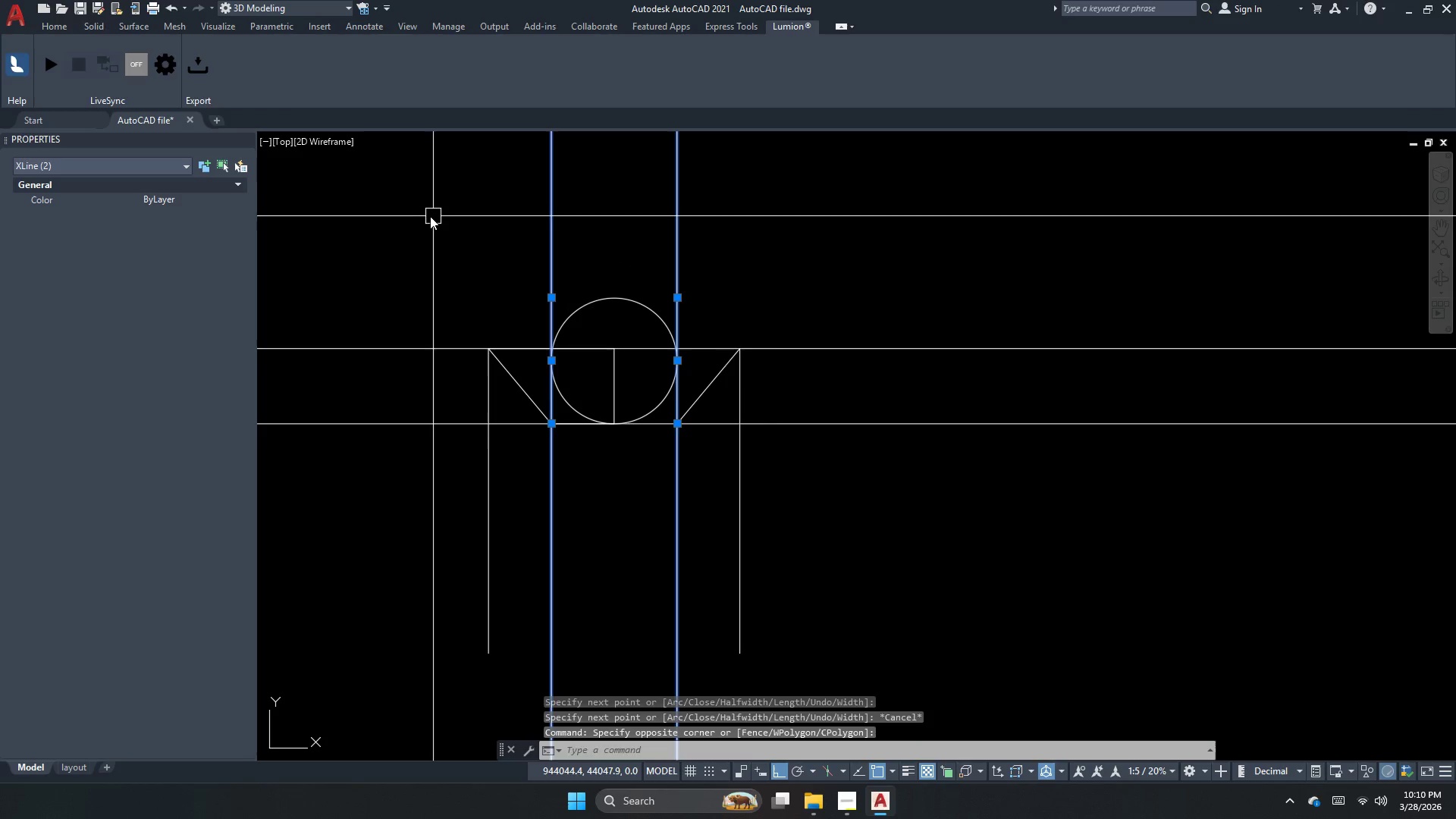 
key(Space)
 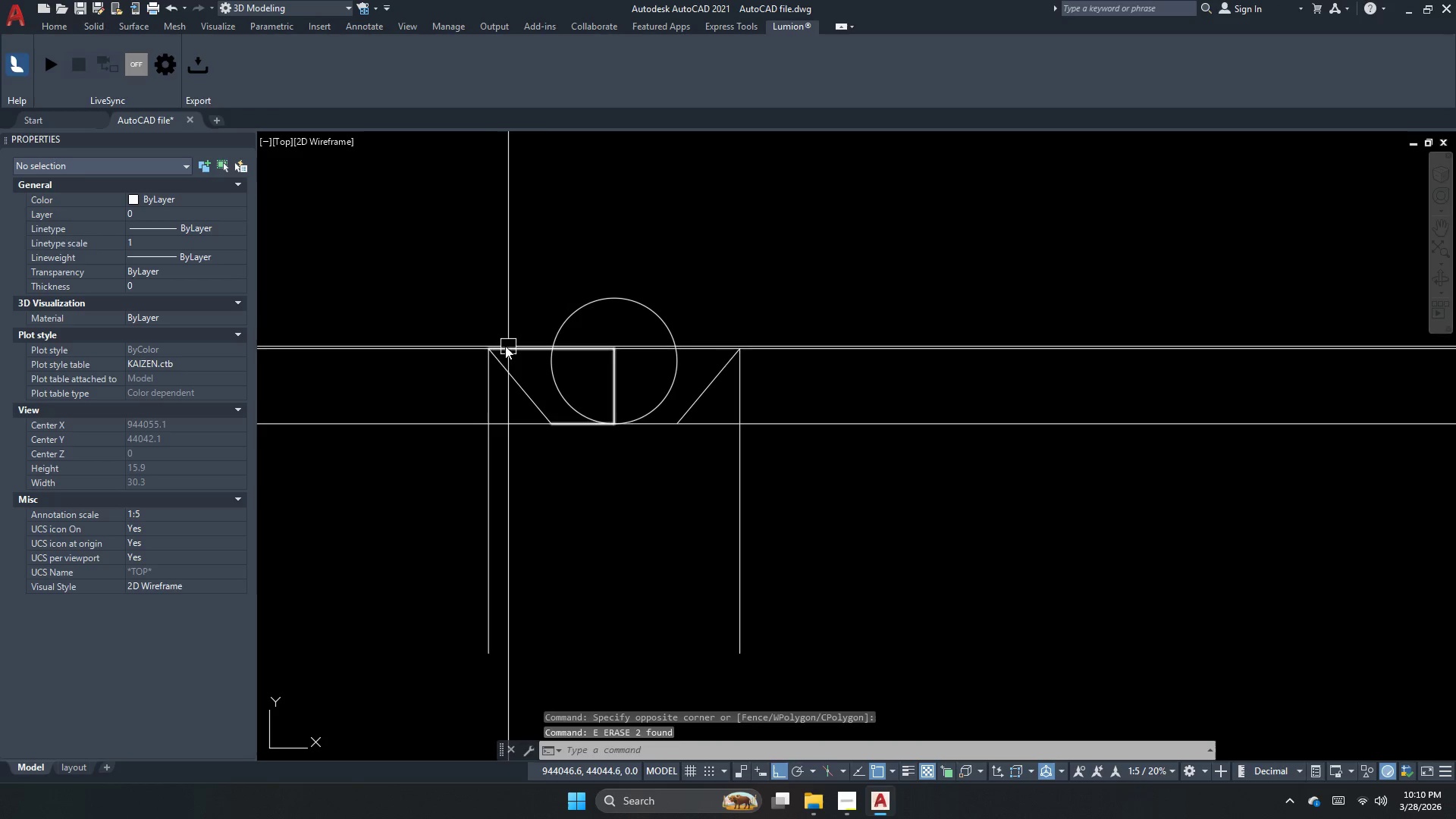 
left_click_drag(start_coordinate=[461, 318], to_coordinate=[491, 345])
 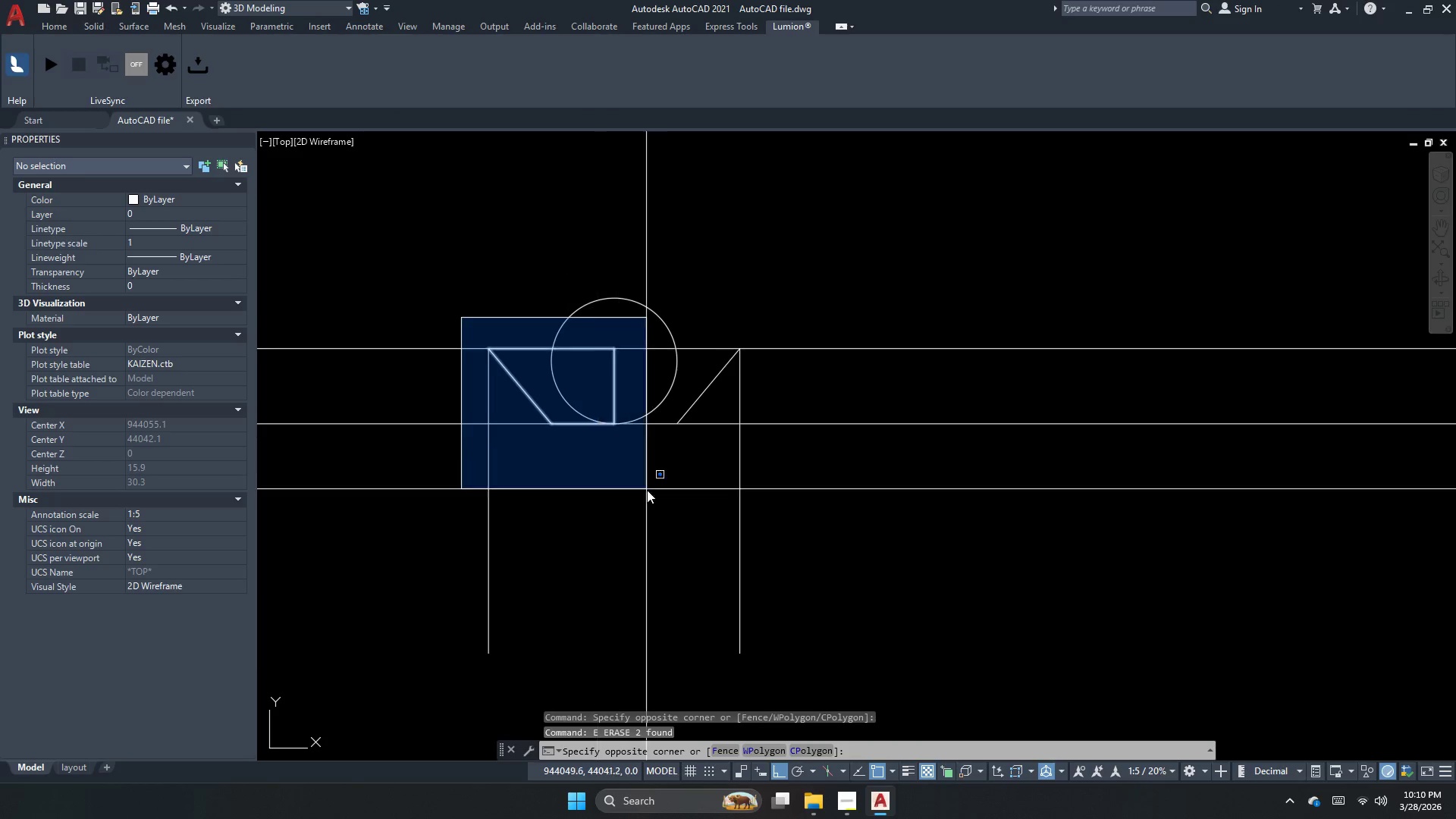 
left_click_drag(start_coordinate=[671, 502], to_coordinate=[667, 503])
 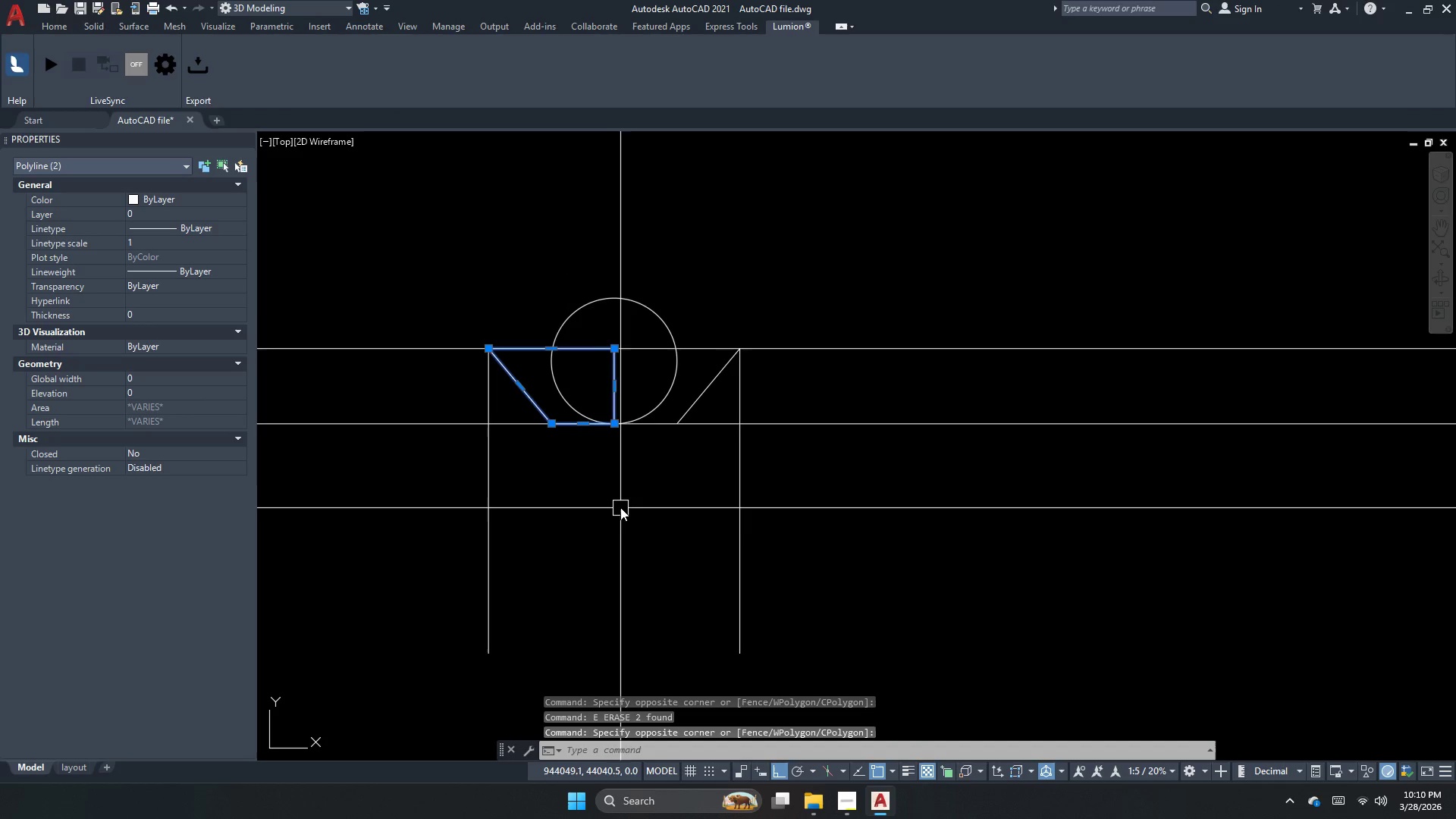 
key(J)
 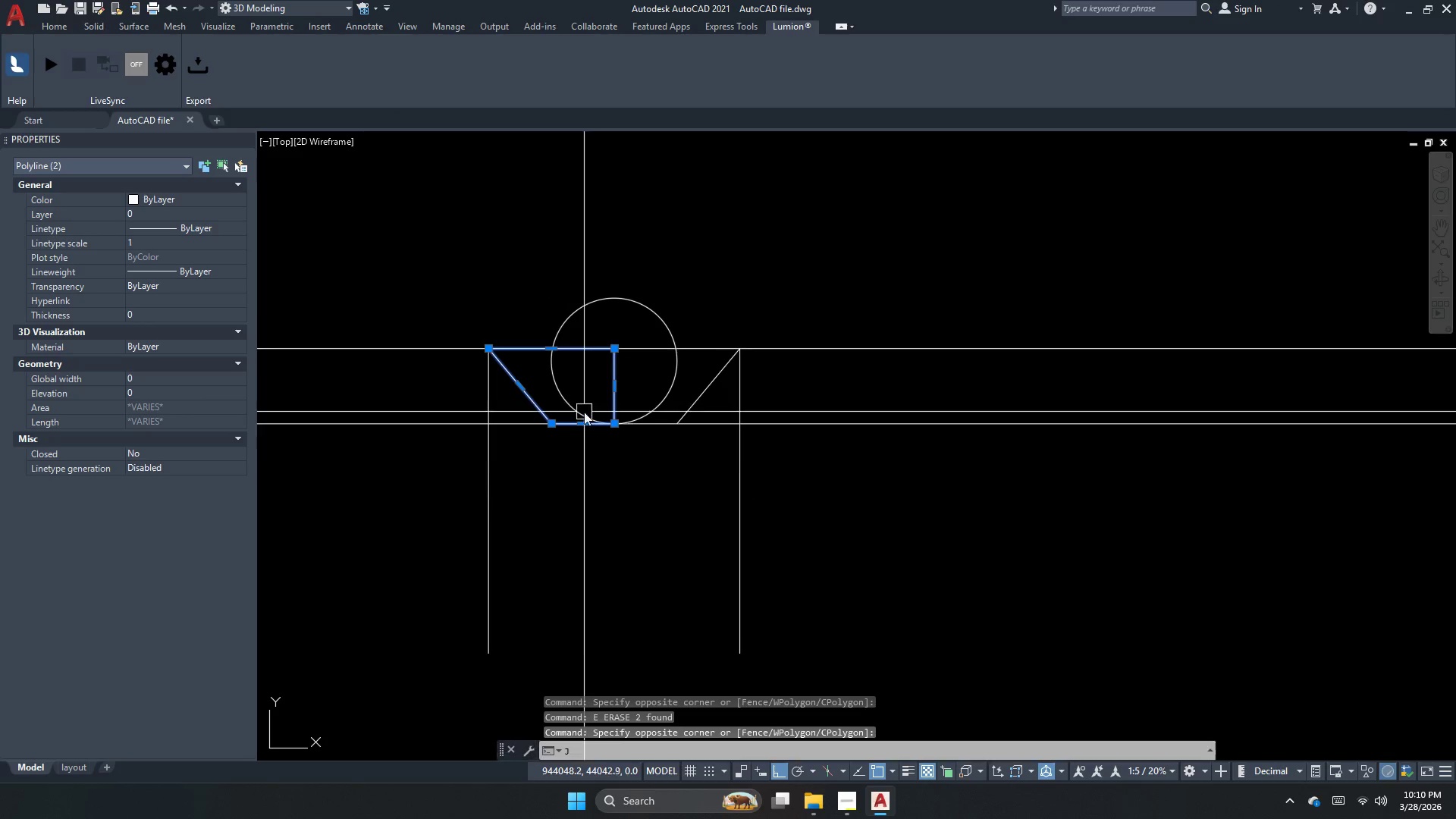 
key(Space)
 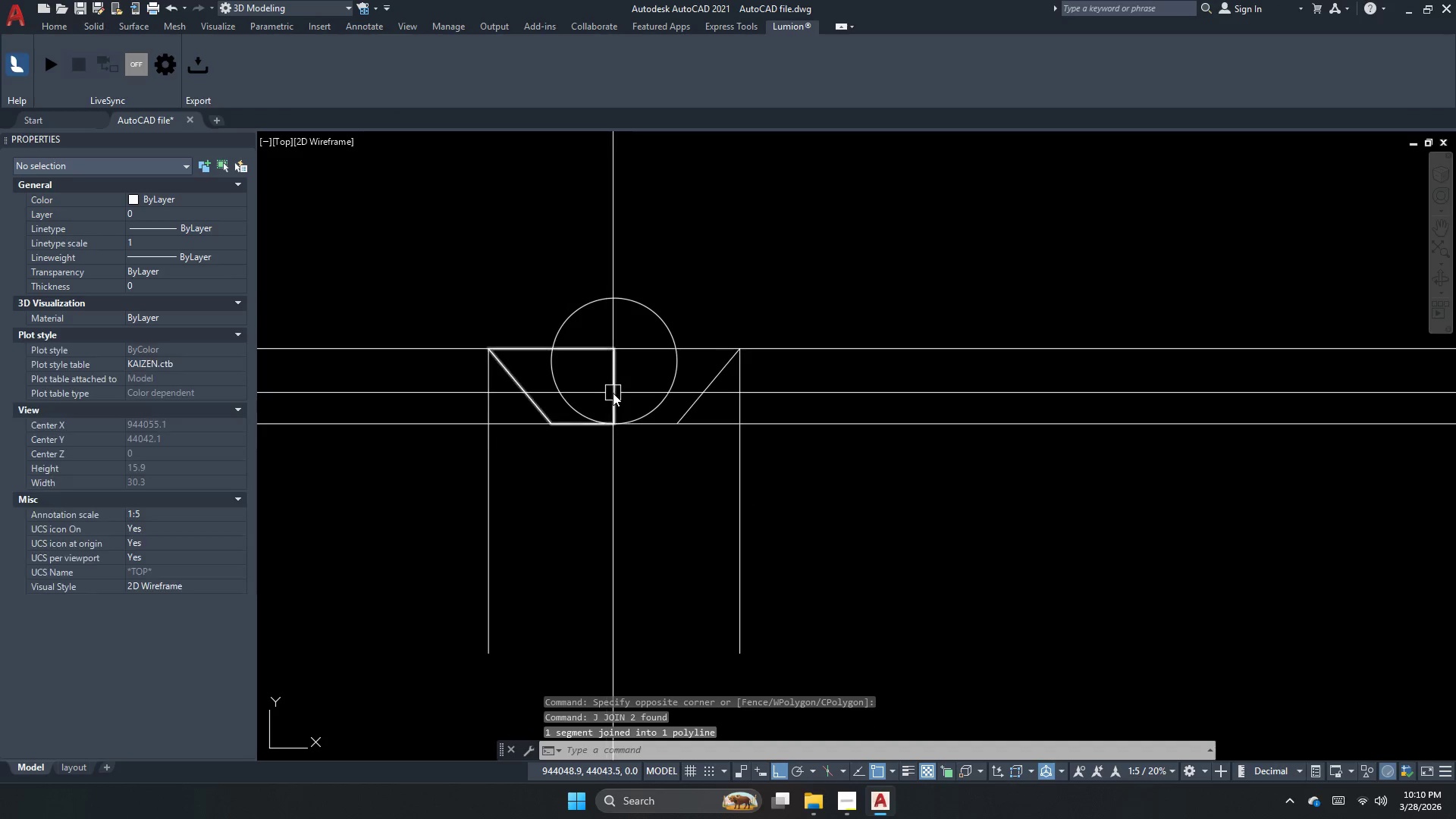 
left_click([613, 393])
 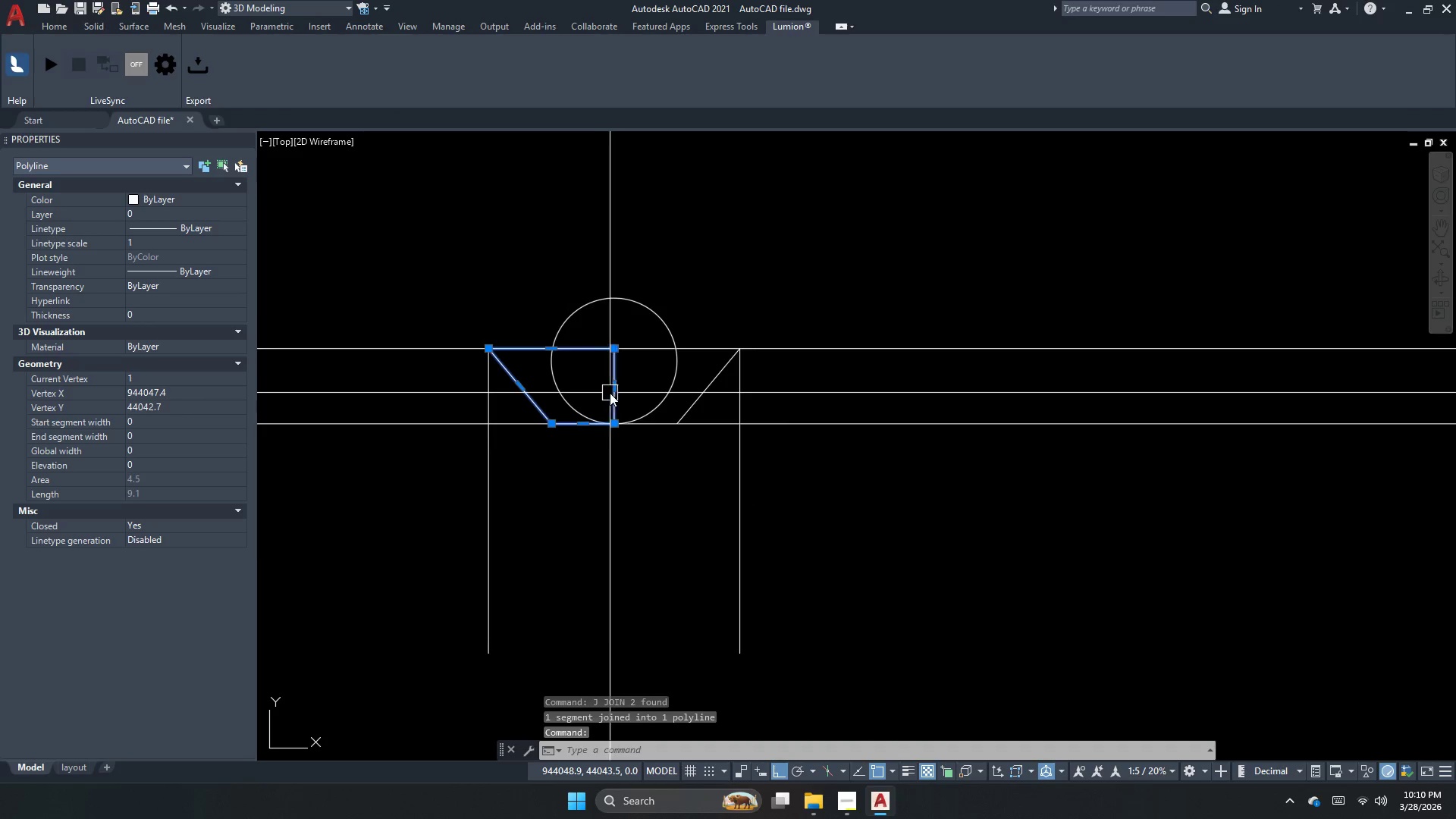 
key(M)
 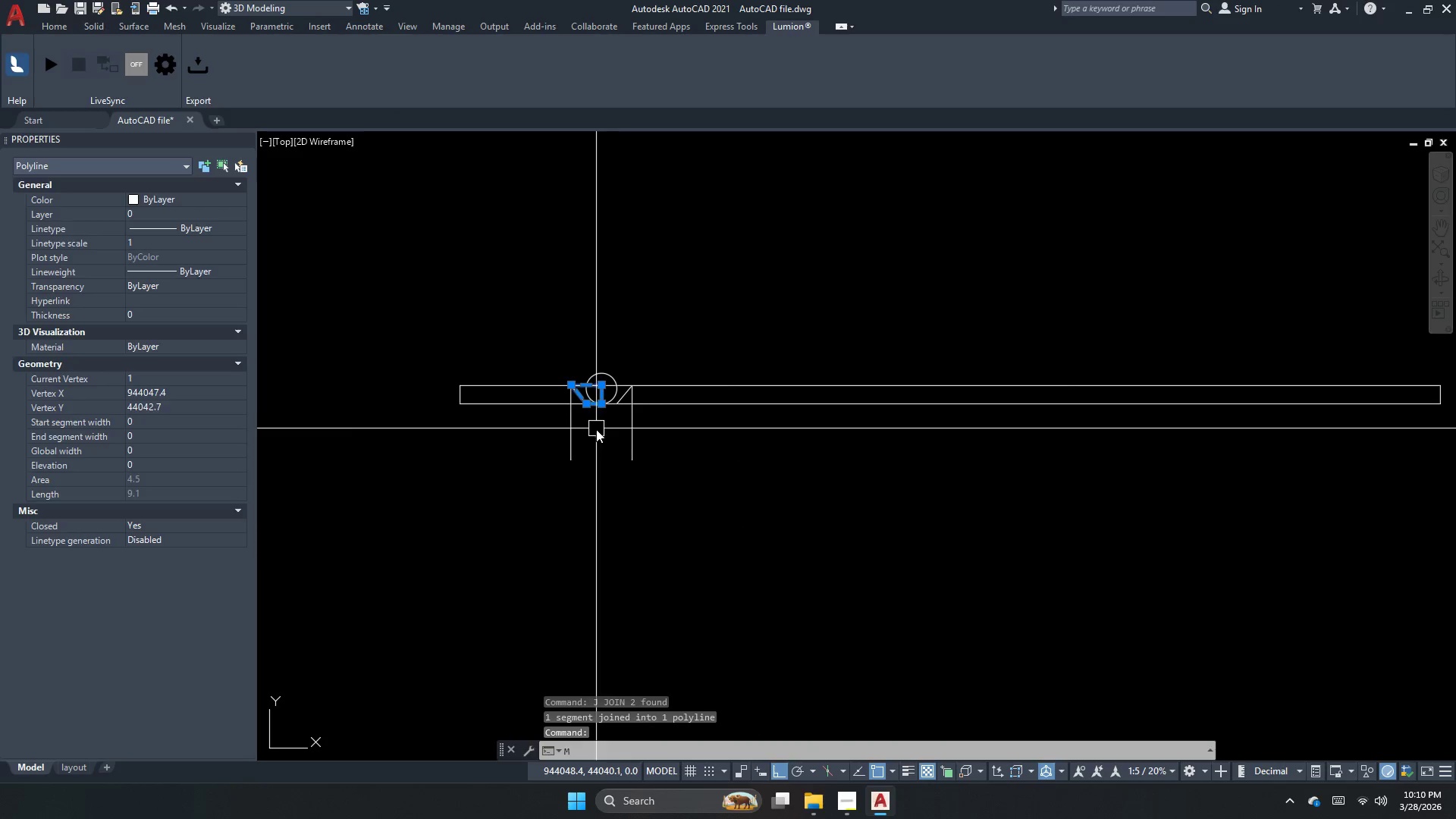 
key(Space)
 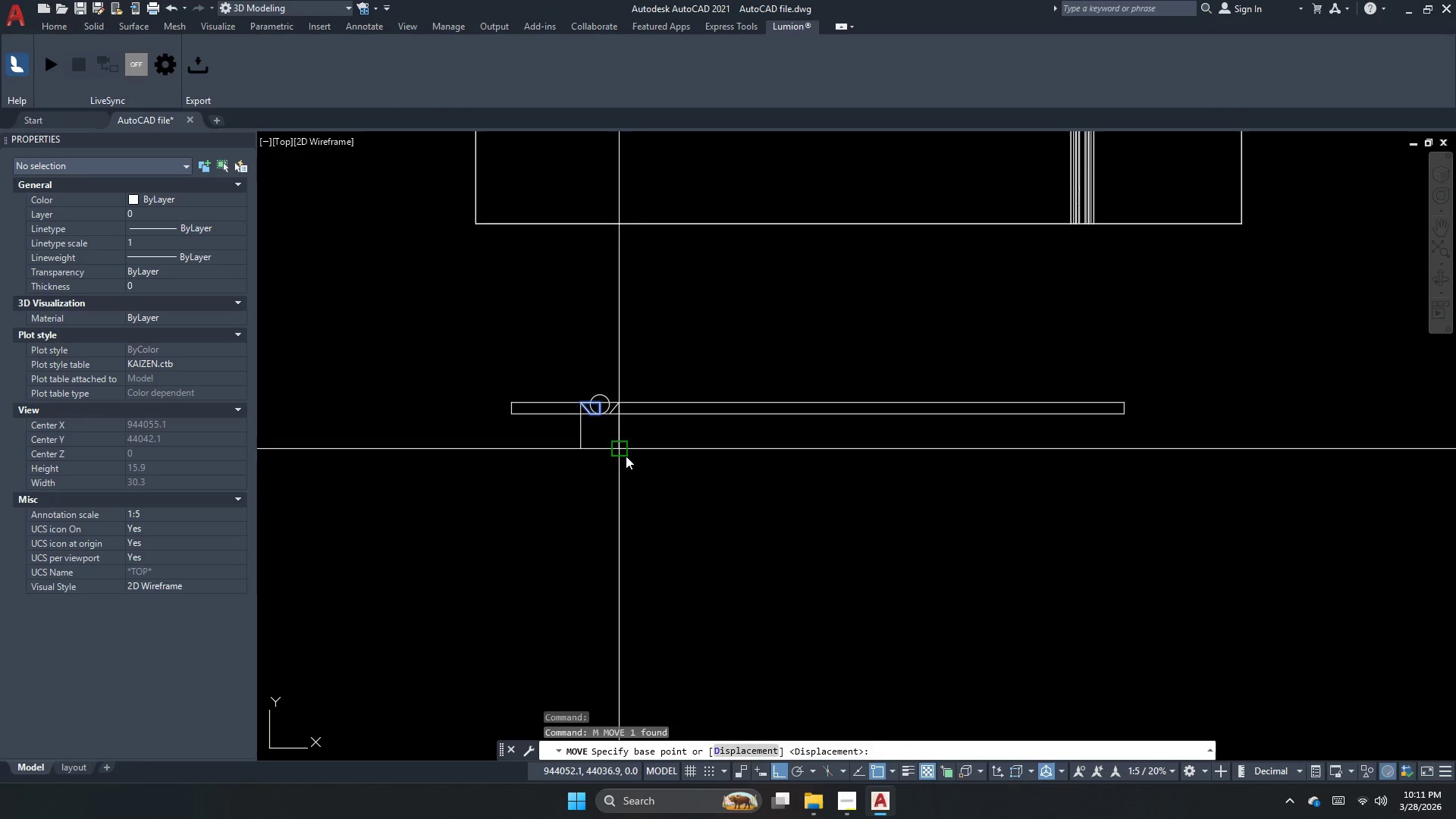 
left_click_drag(start_coordinate=[643, 435], to_coordinate=[637, 348])
 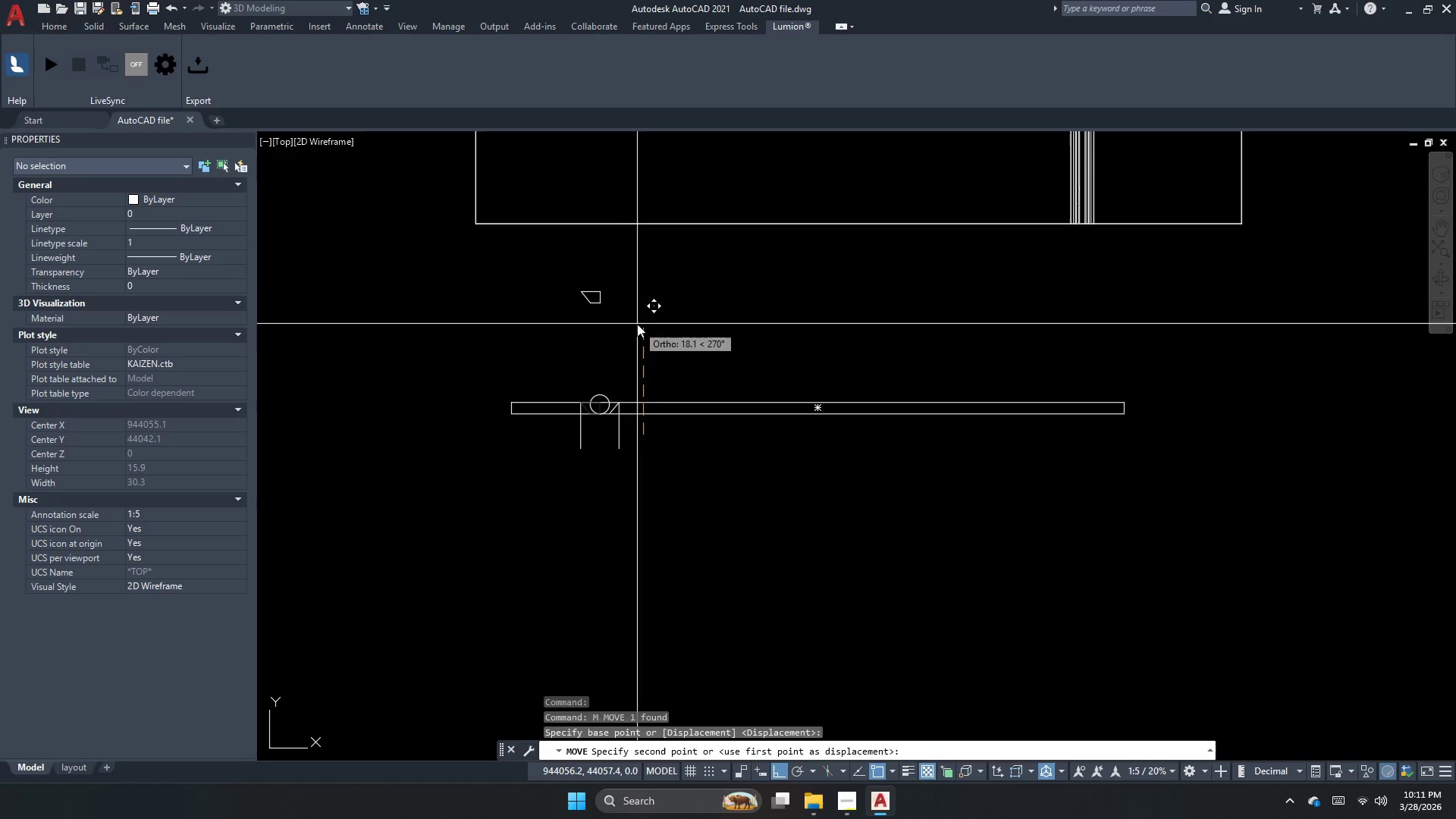 
scroll: coordinate [596, 430], scroll_direction: down, amount: 4.0
 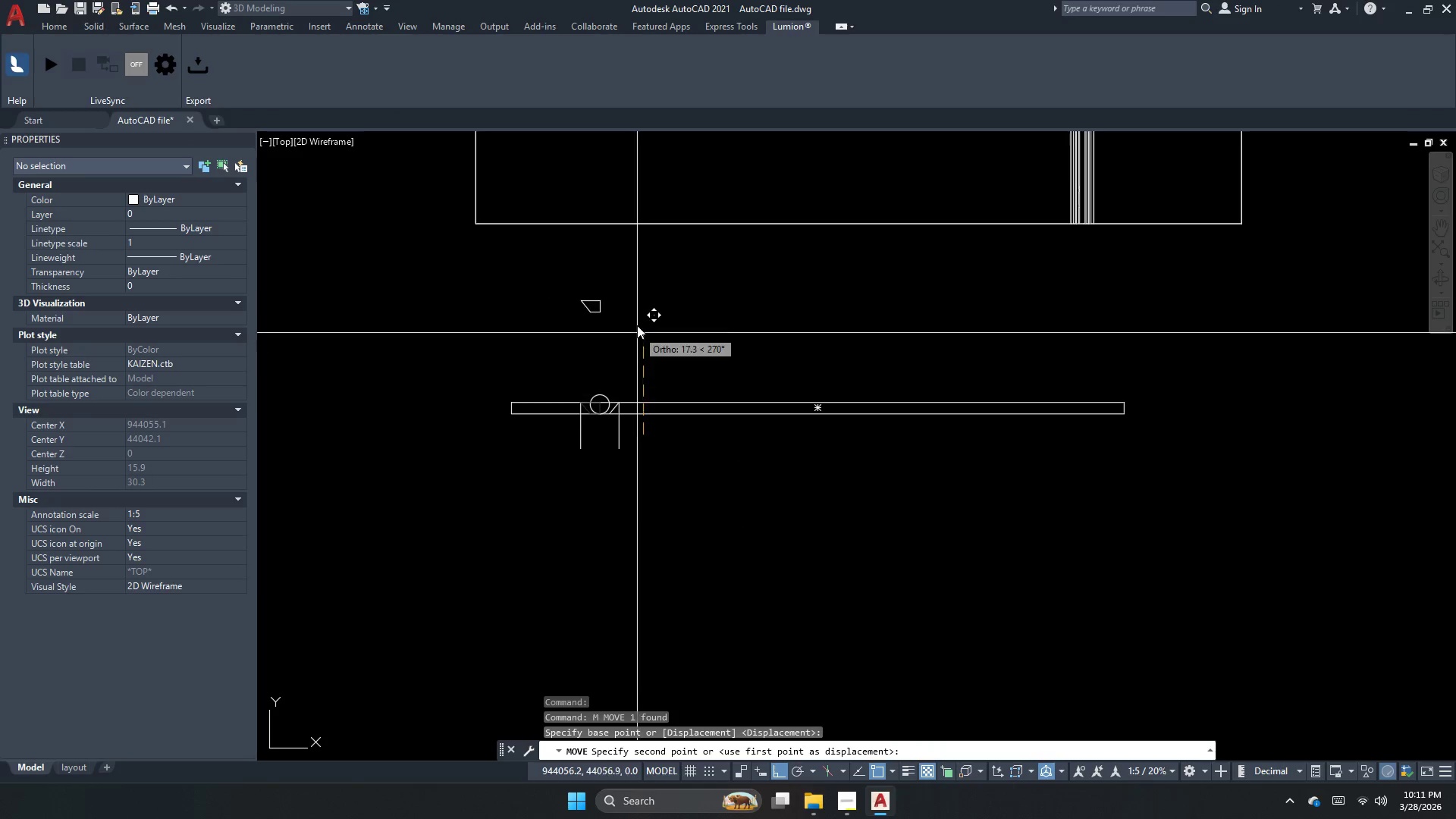 
double_click([637, 323])
 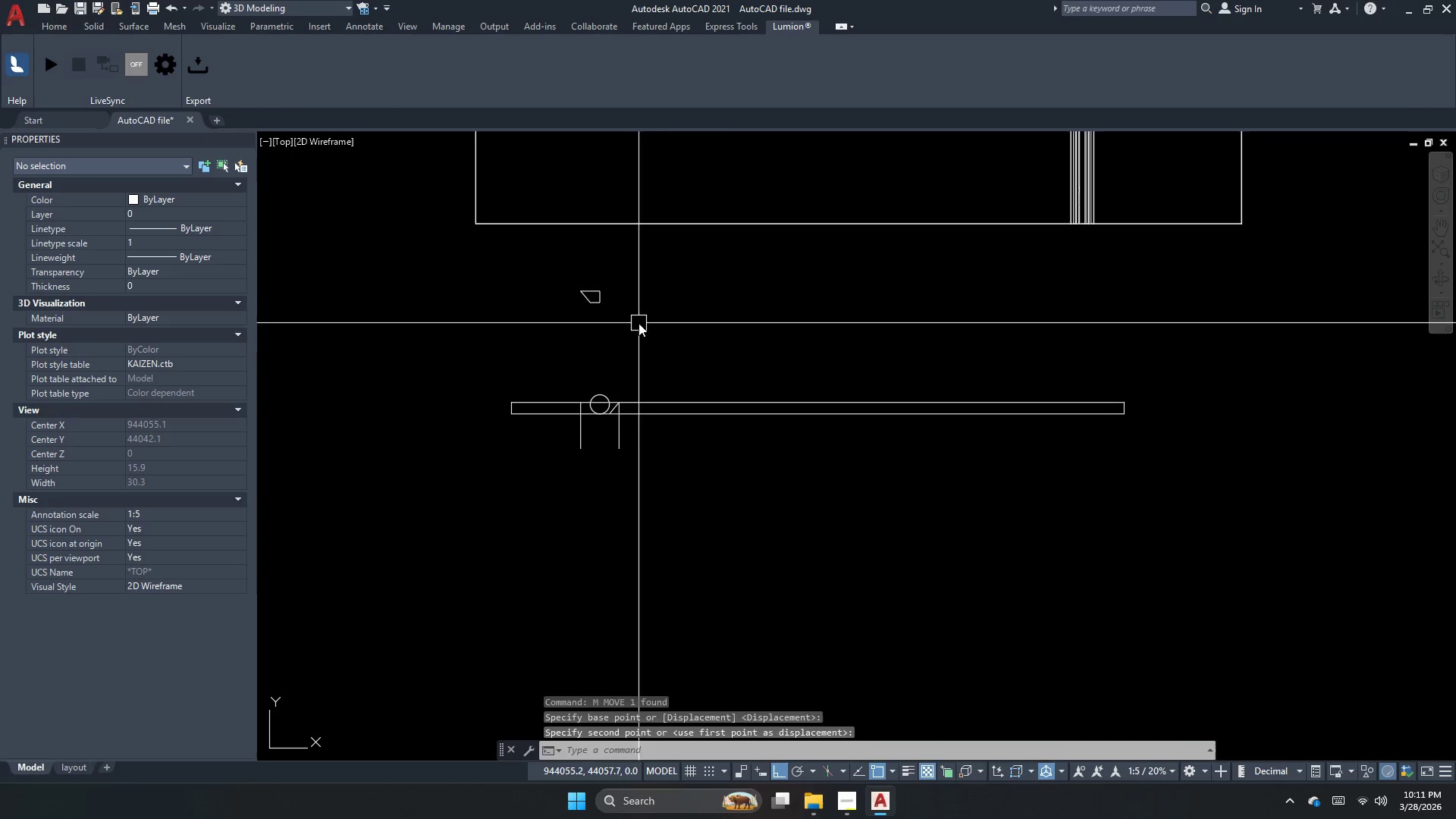 
key(Escape)
 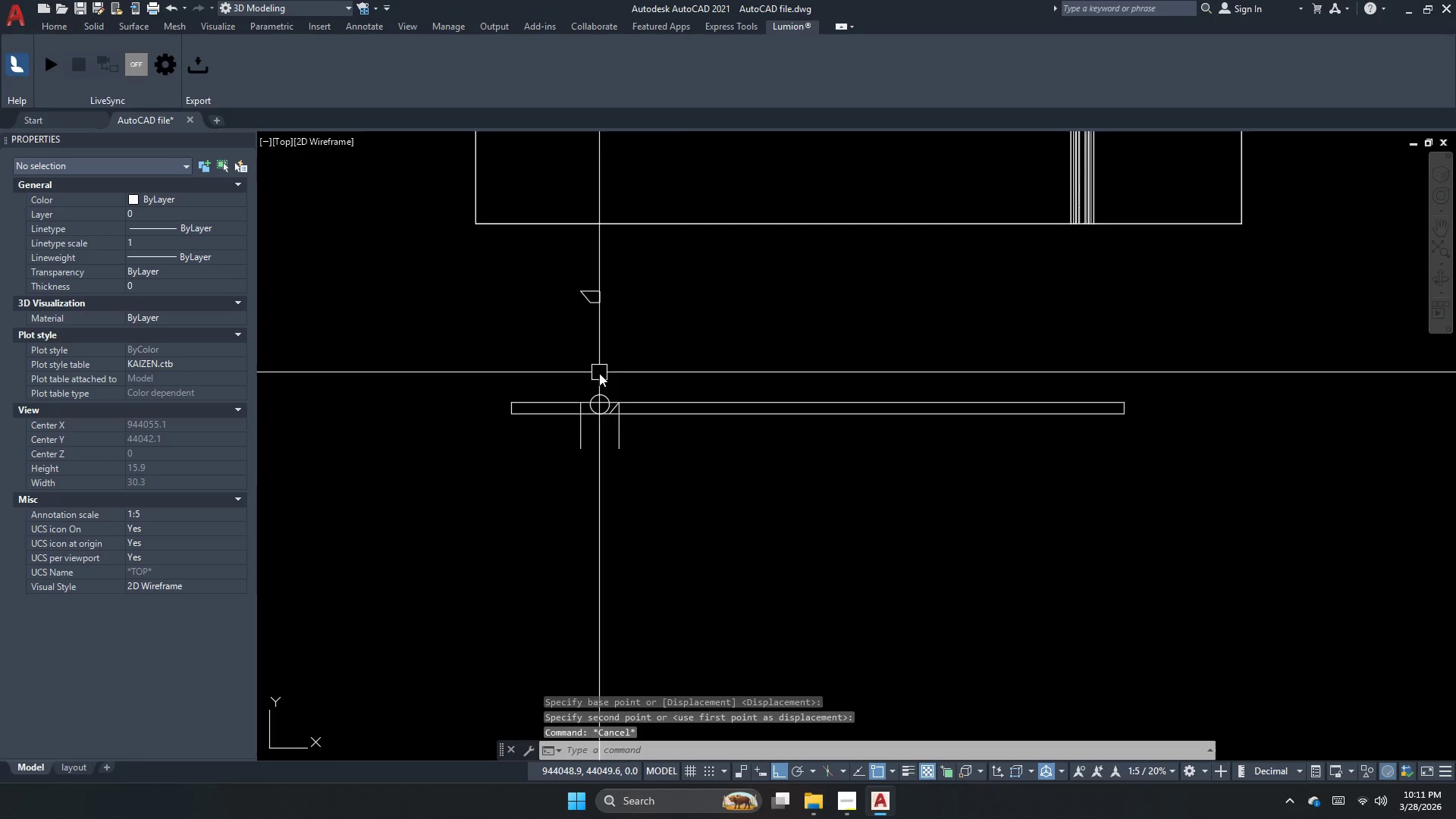 
key(Escape)
 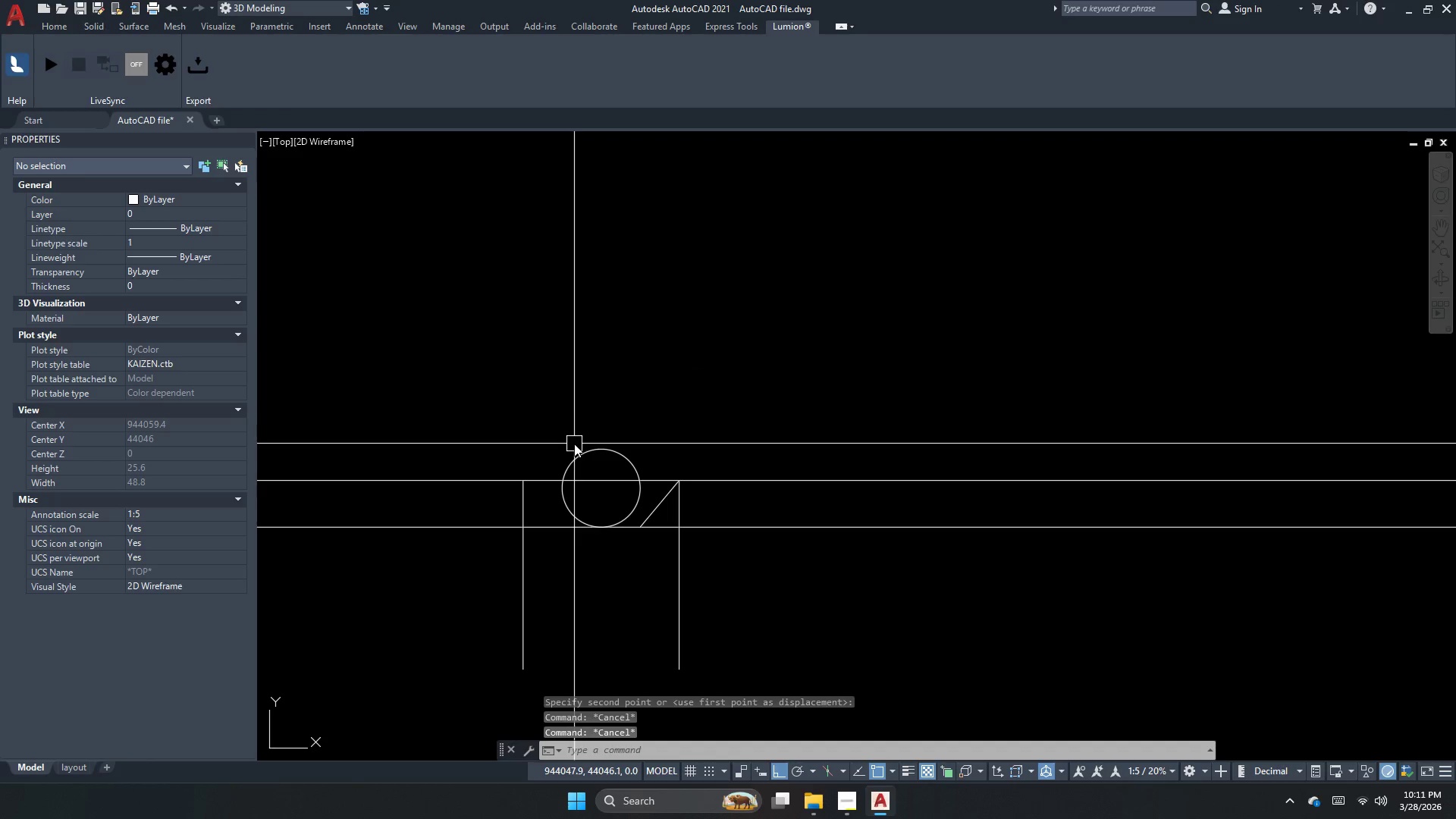 
scroll: coordinate [597, 380], scroll_direction: up, amount: 3.0
 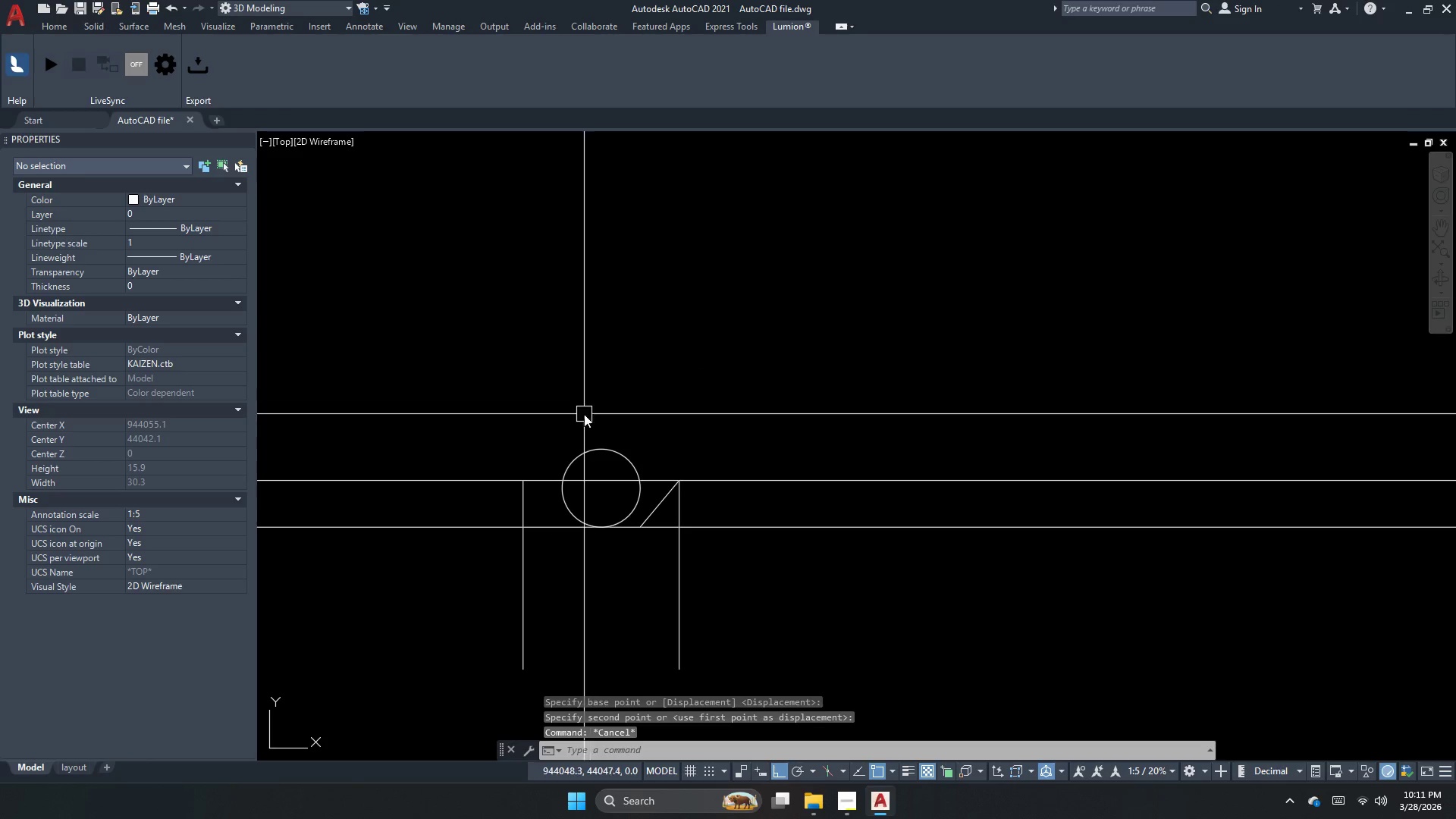 
key(Escape)
type(dli )
 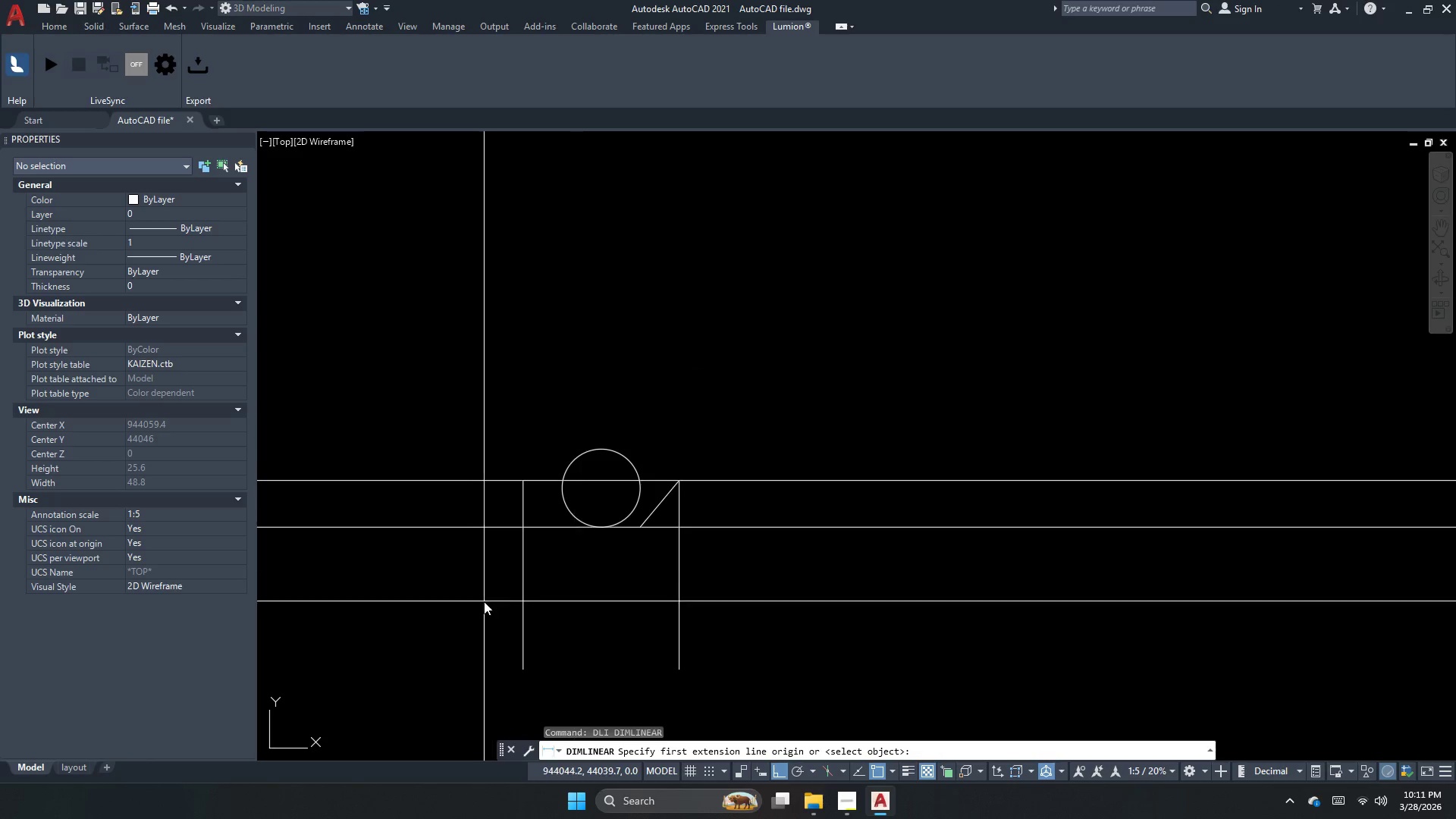 
scroll: coordinate [543, 478], scroll_direction: down, amount: 3.0
 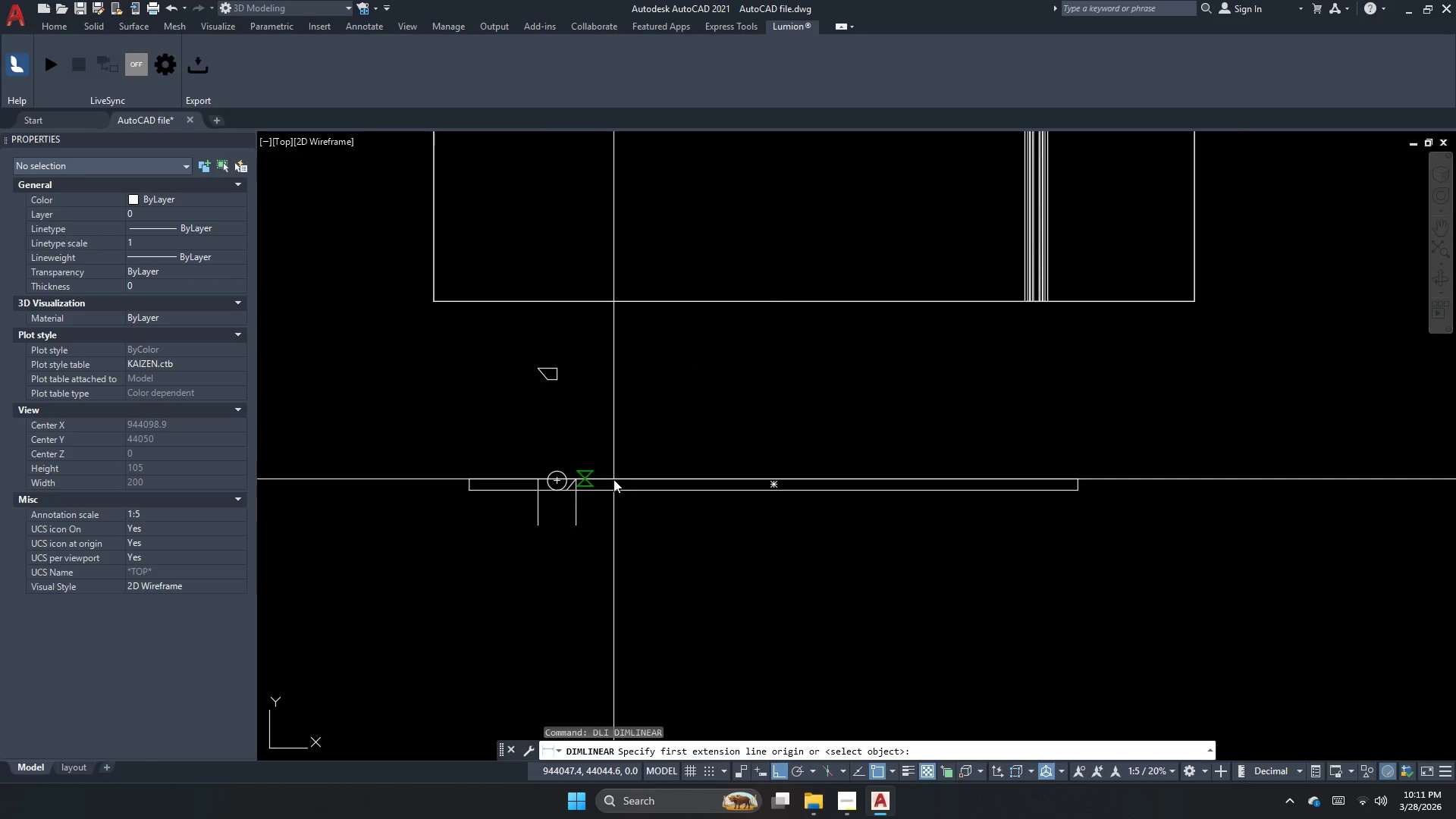 
key(Escape)
 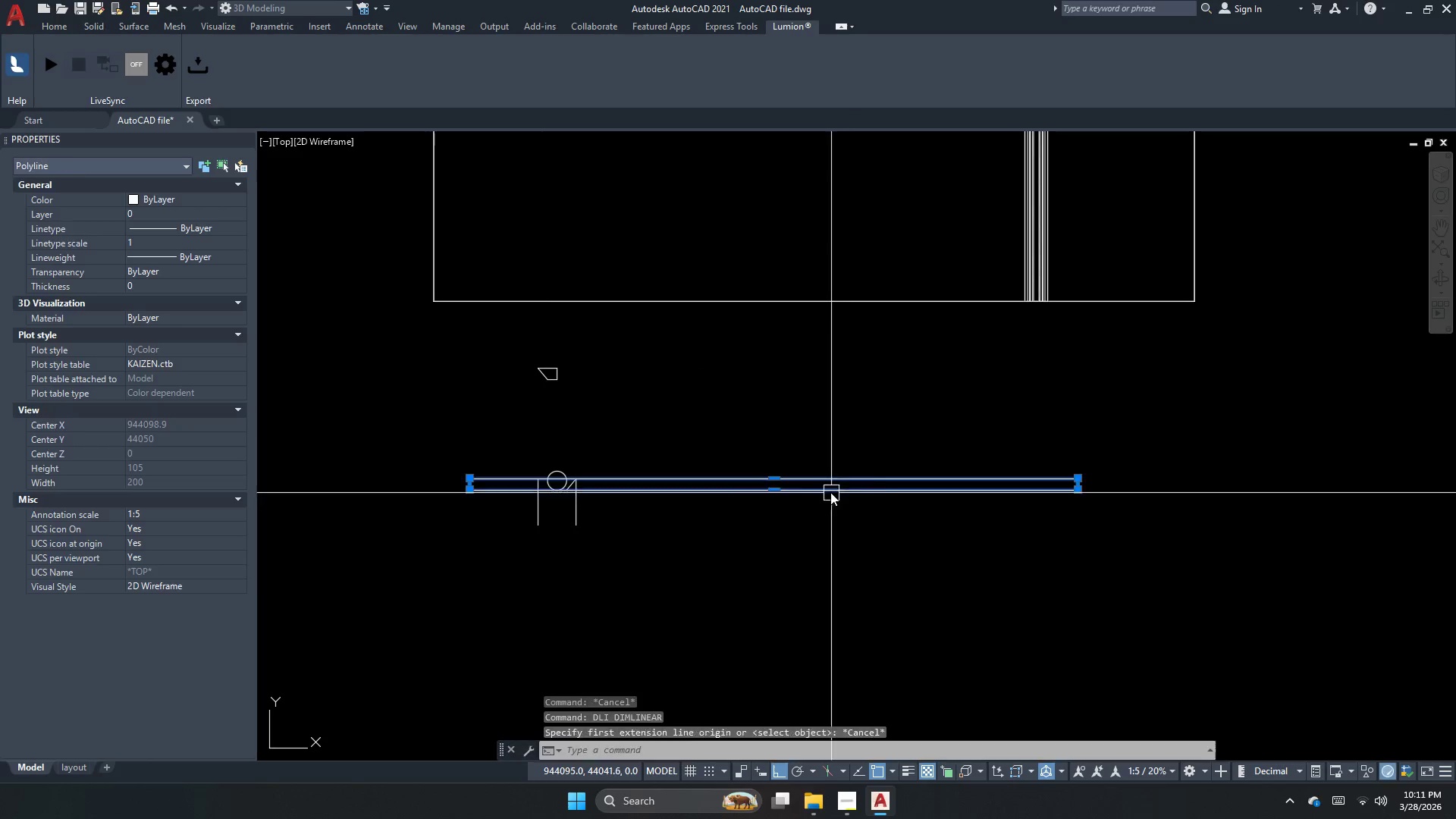 
left_click_drag(start_coordinate=[832, 495], to_coordinate=[810, 491])
 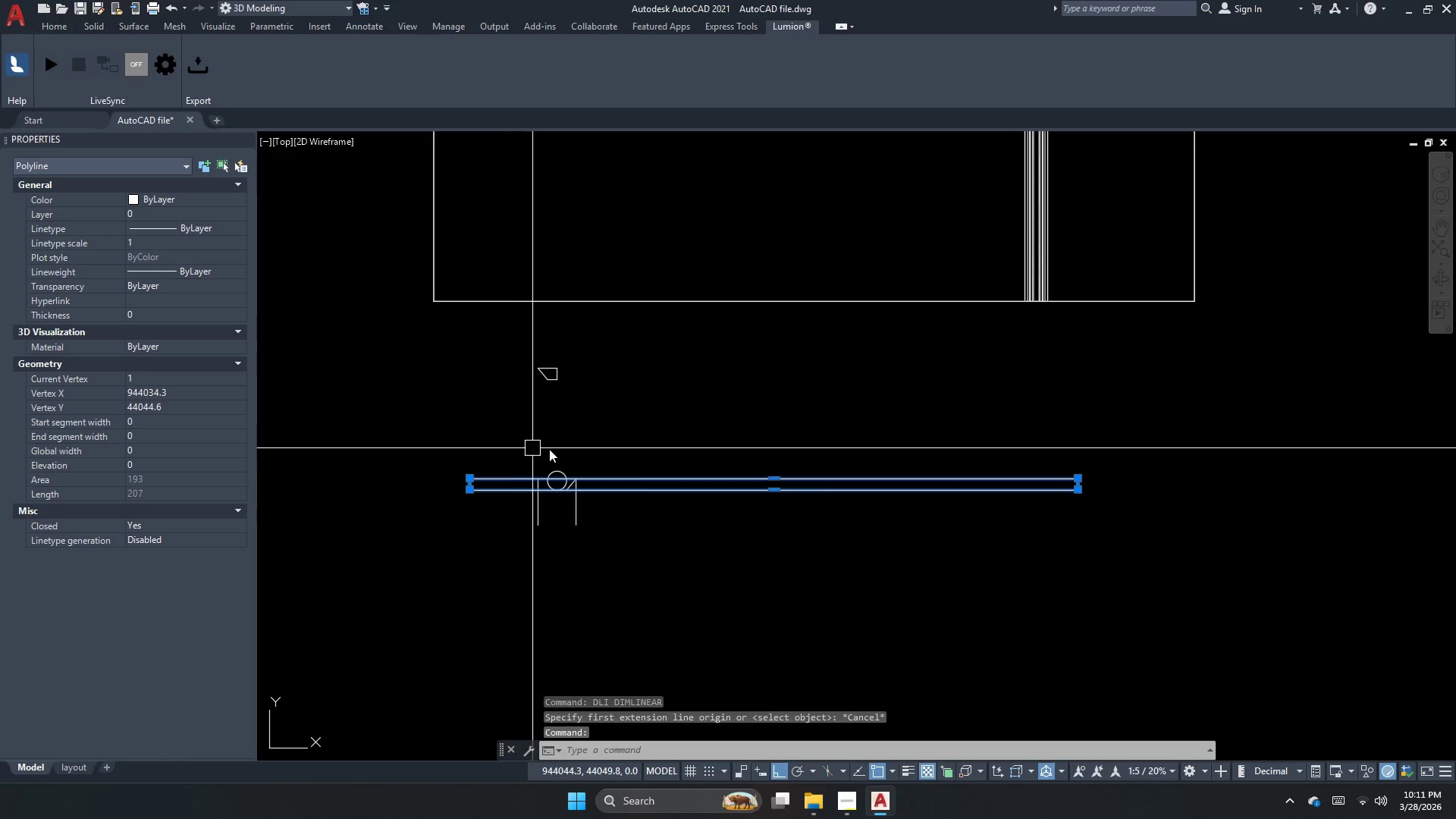 
key(Escape)
 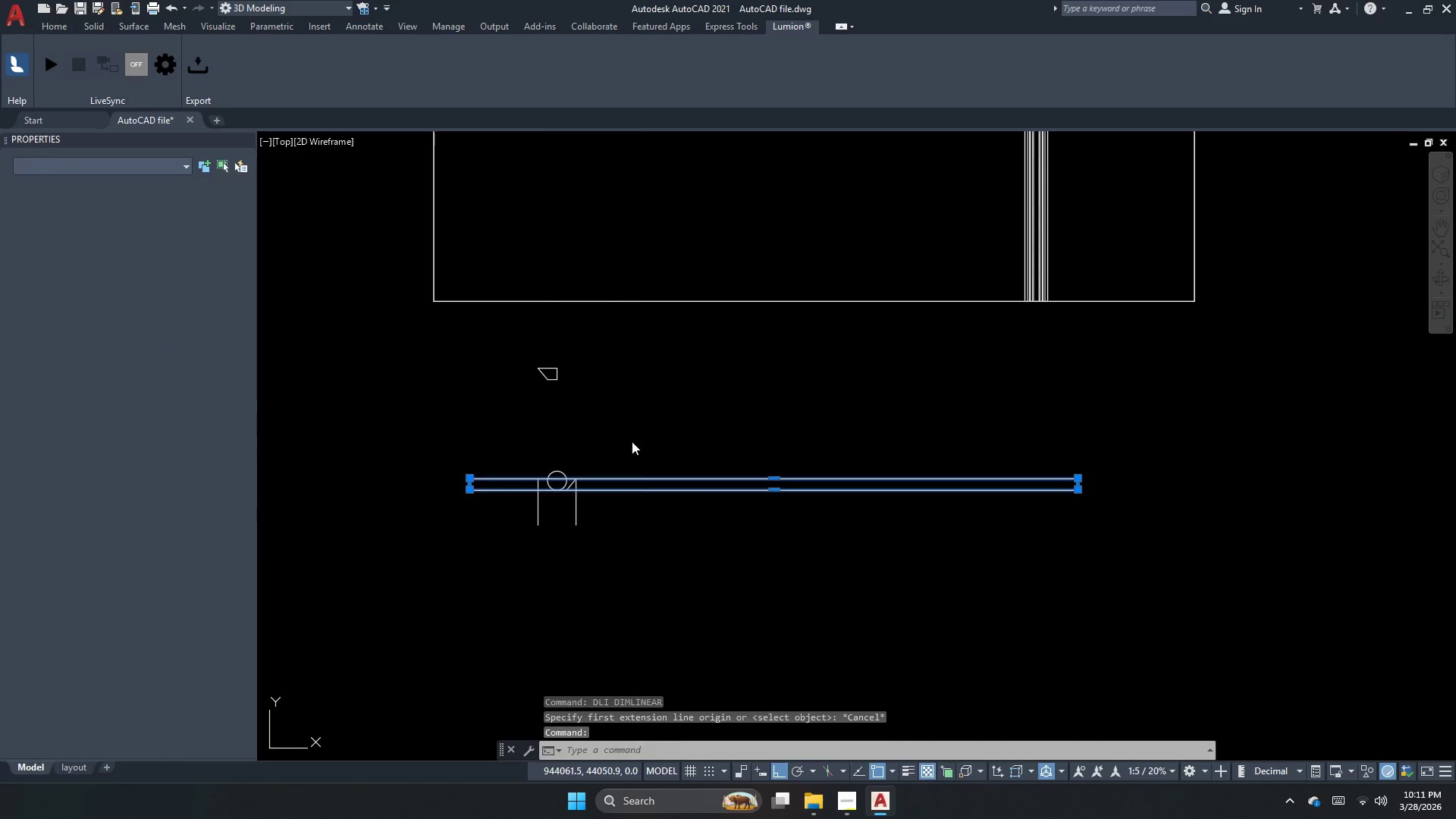 
left_click_drag(start_coordinate=[628, 445], to_coordinate=[586, 500])
 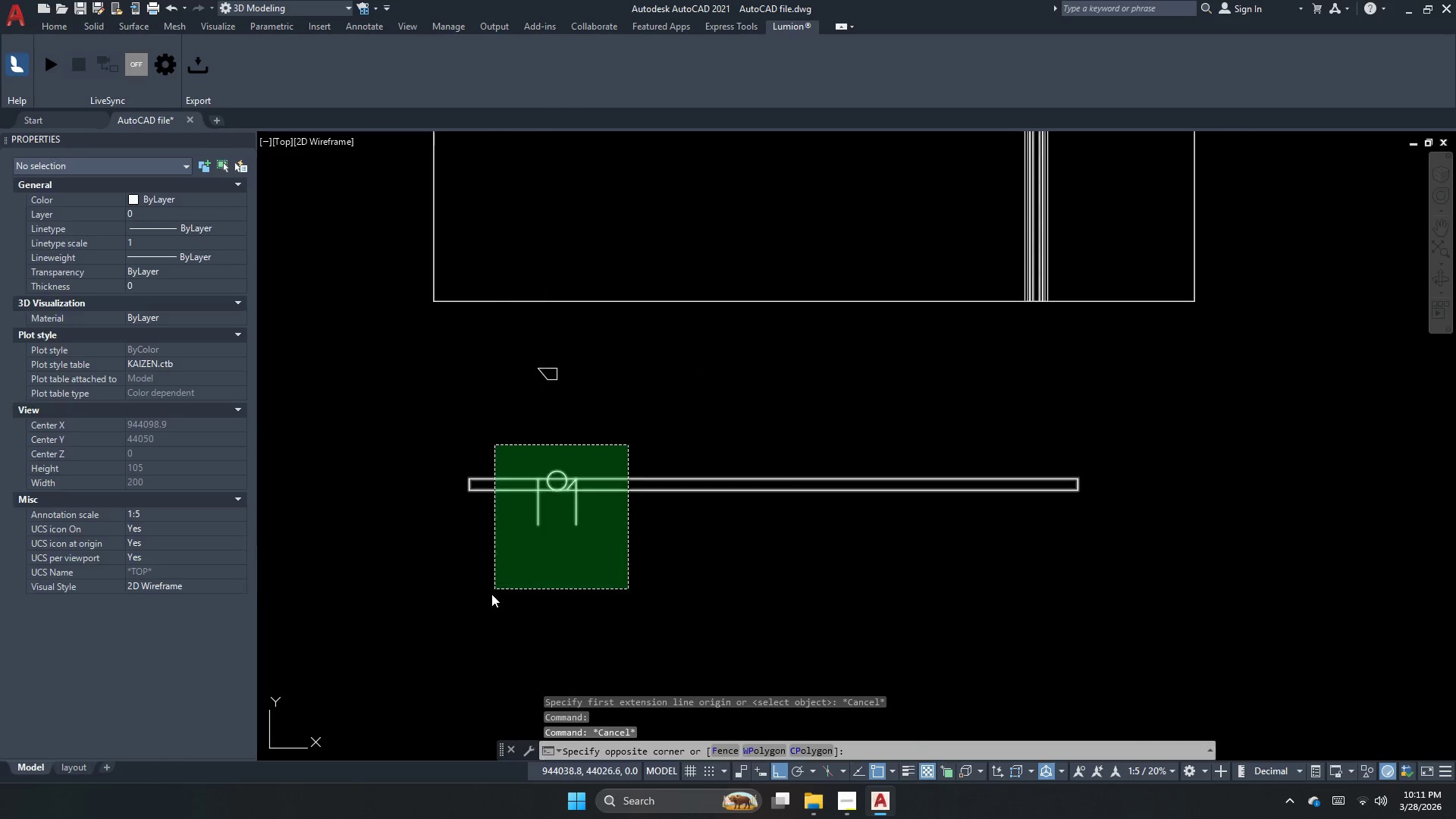 
left_click_drag(start_coordinate=[494, 589], to_coordinate=[491, 595])
 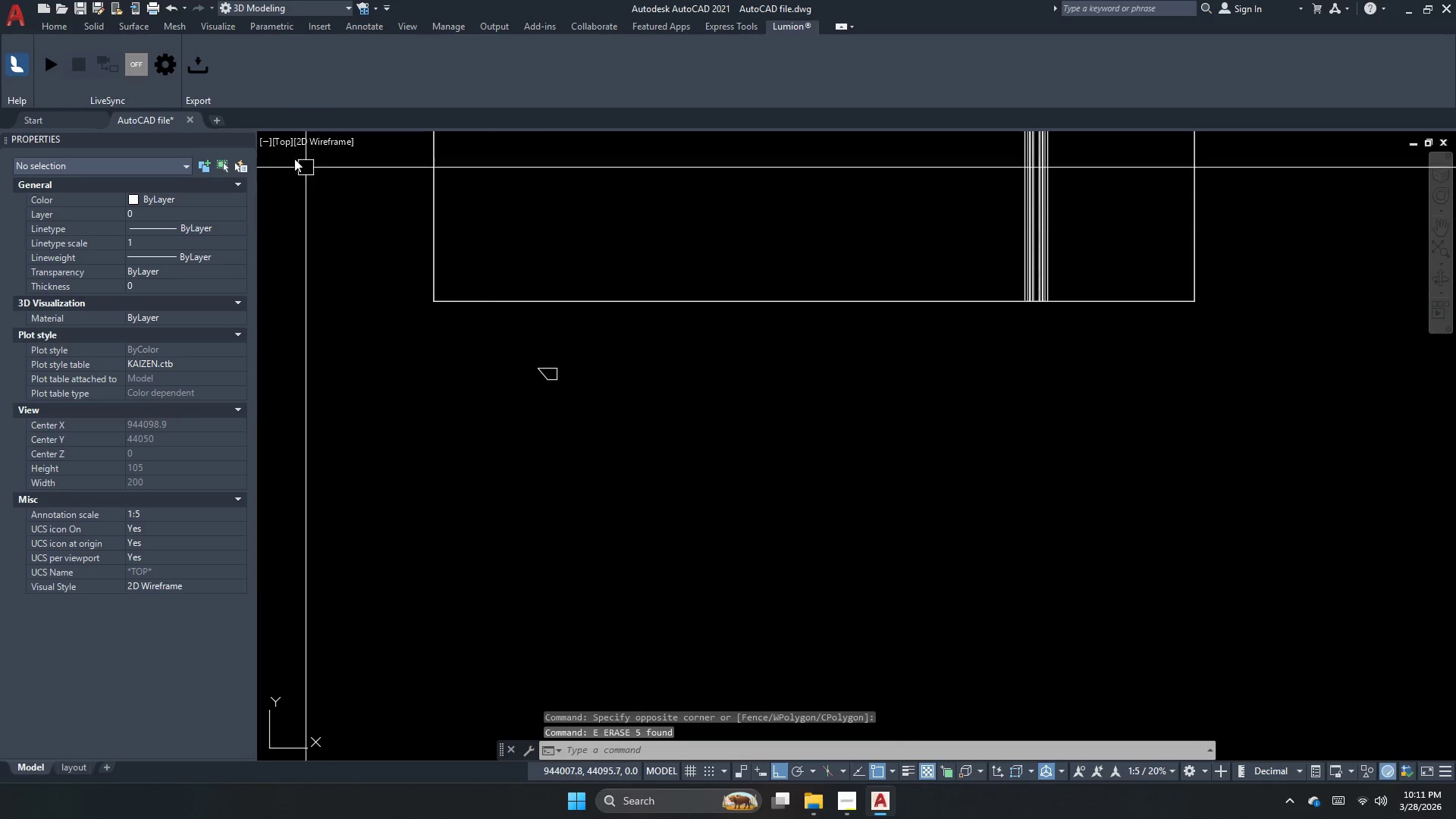 
key(E)
 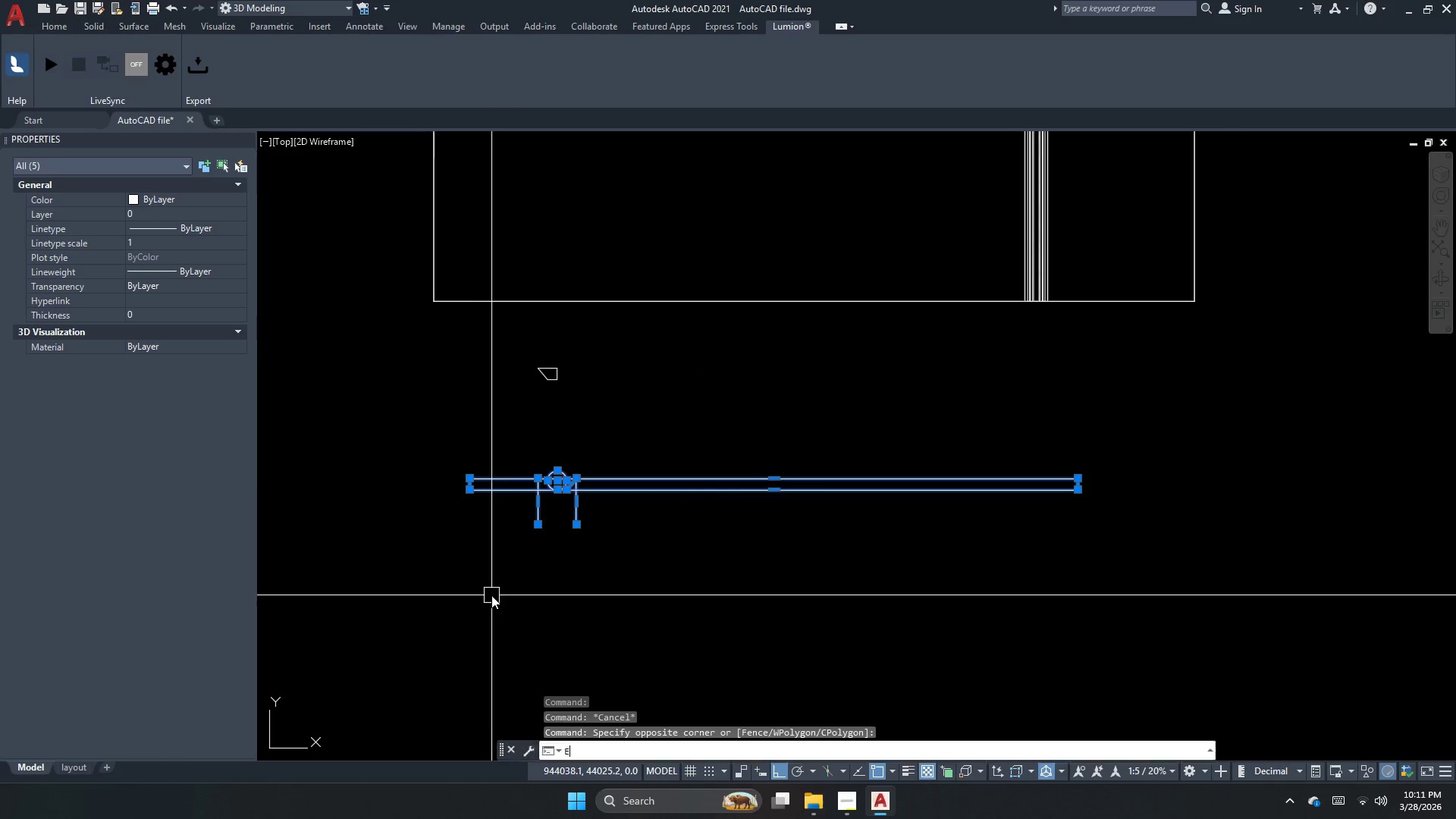 
key(Space)
 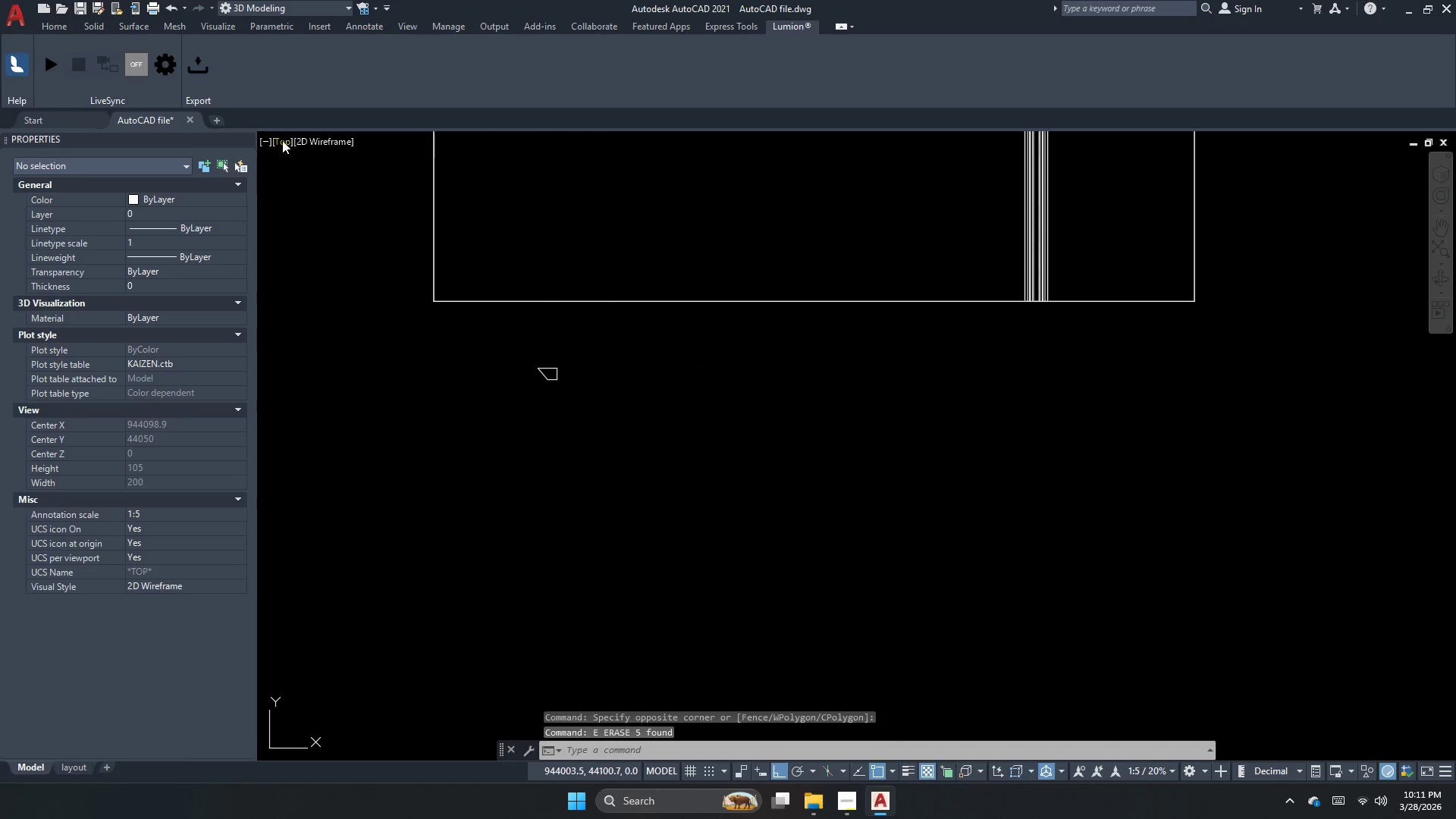 
left_click([279, 137])
 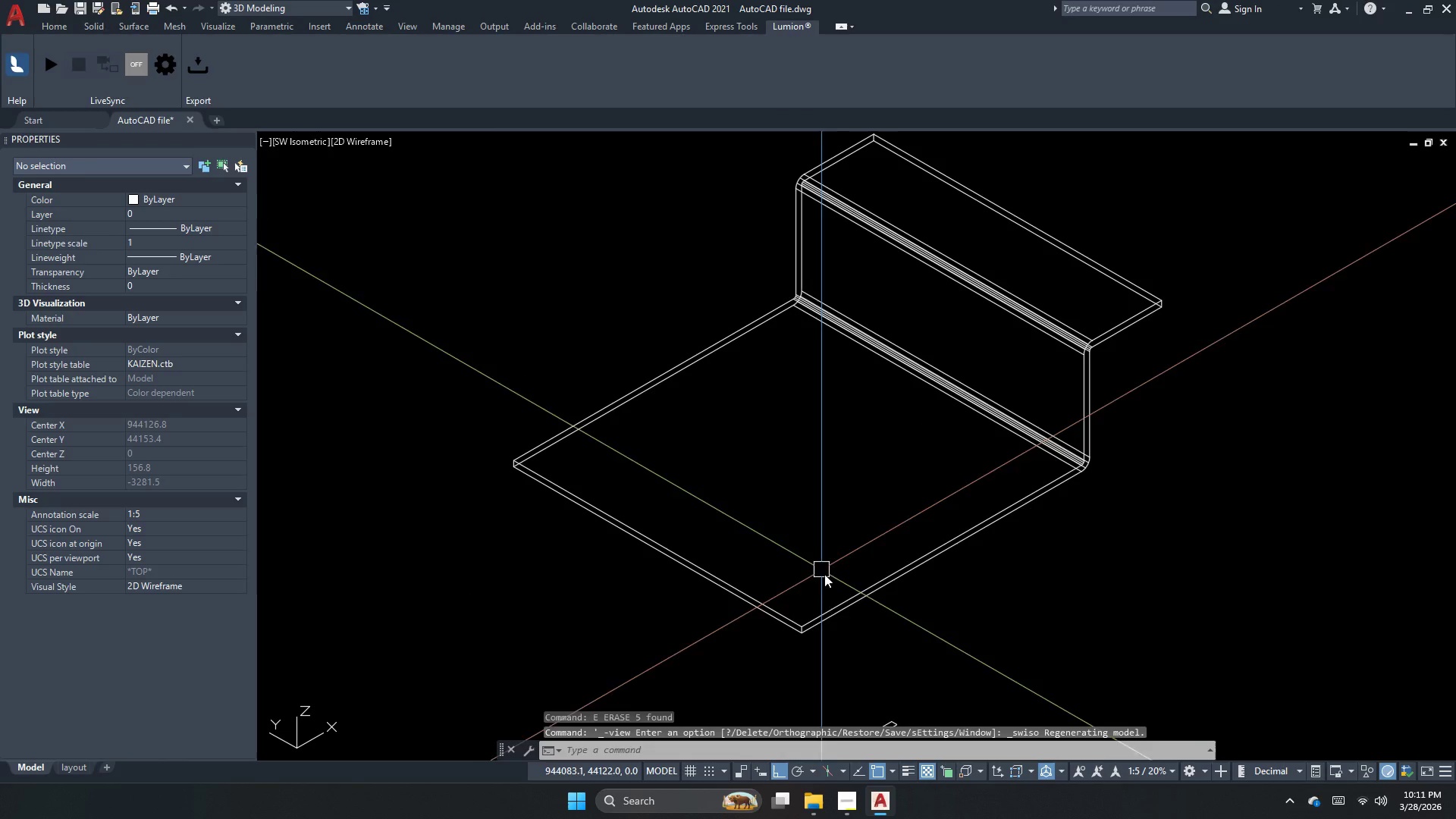 
left_click_drag(start_coordinate=[780, 519], to_coordinate=[777, 525])
 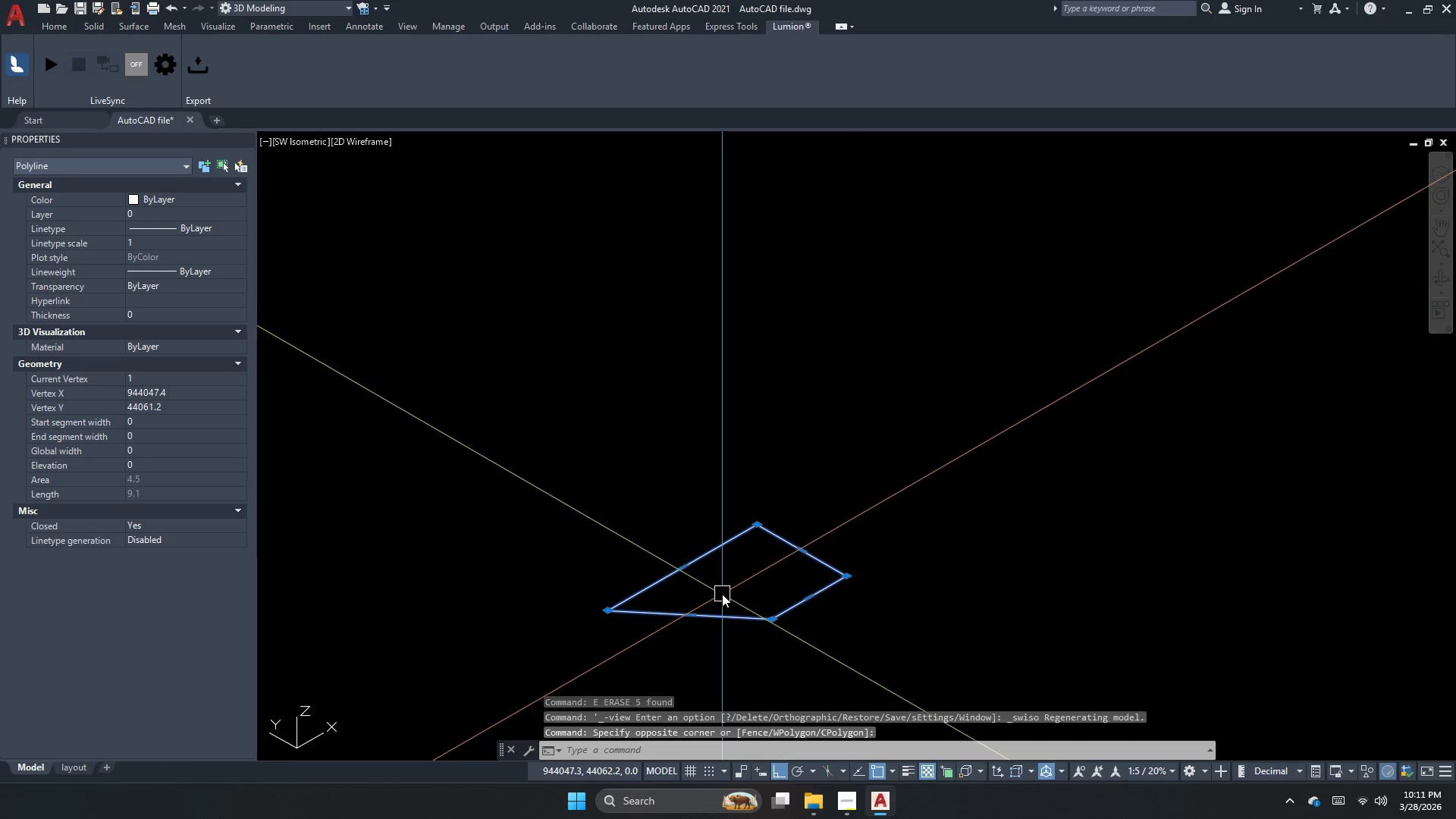 
scroll: coordinate [782, 478], scroll_direction: up, amount: 6.0
 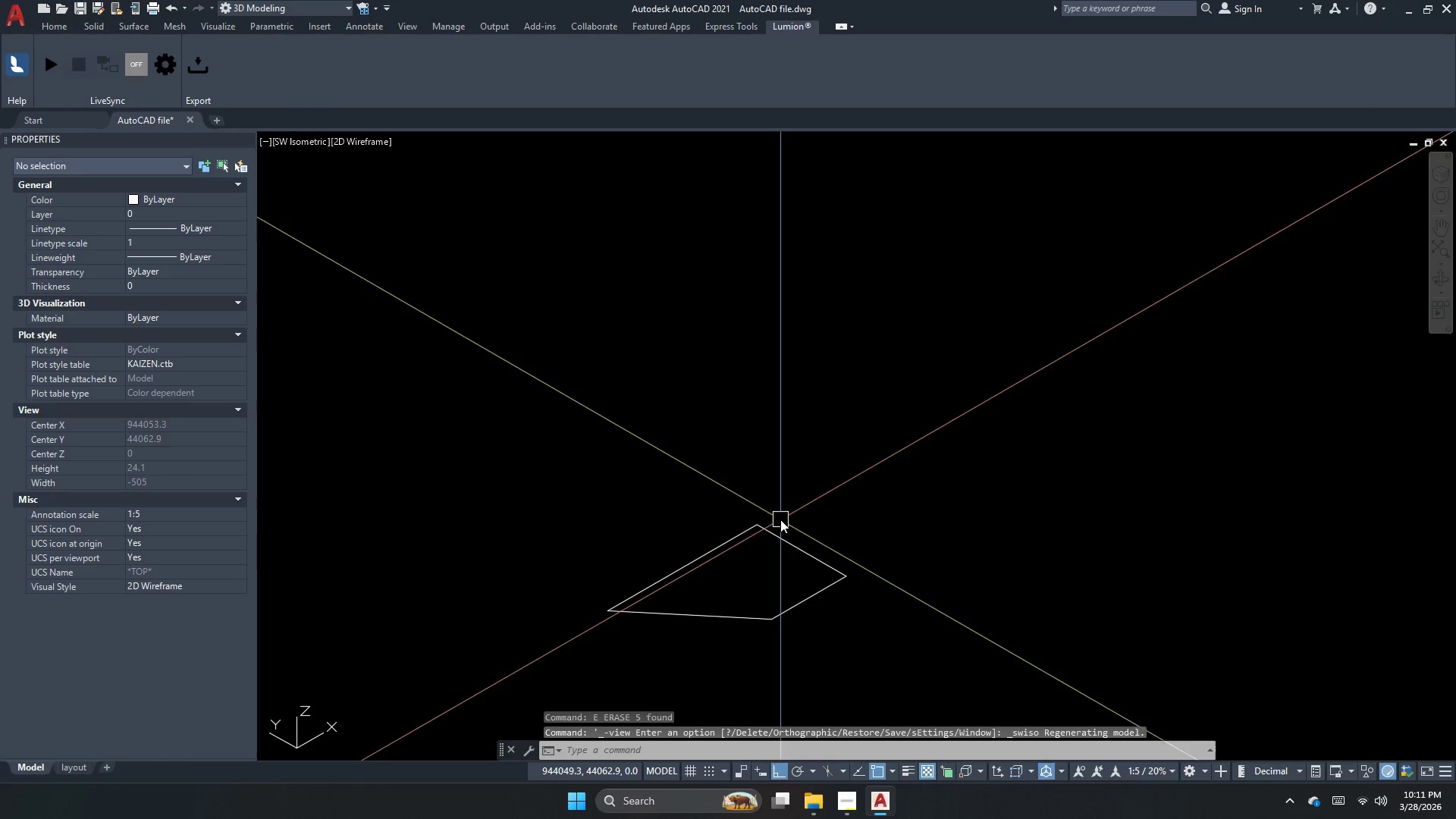 
type(rev [F8])
 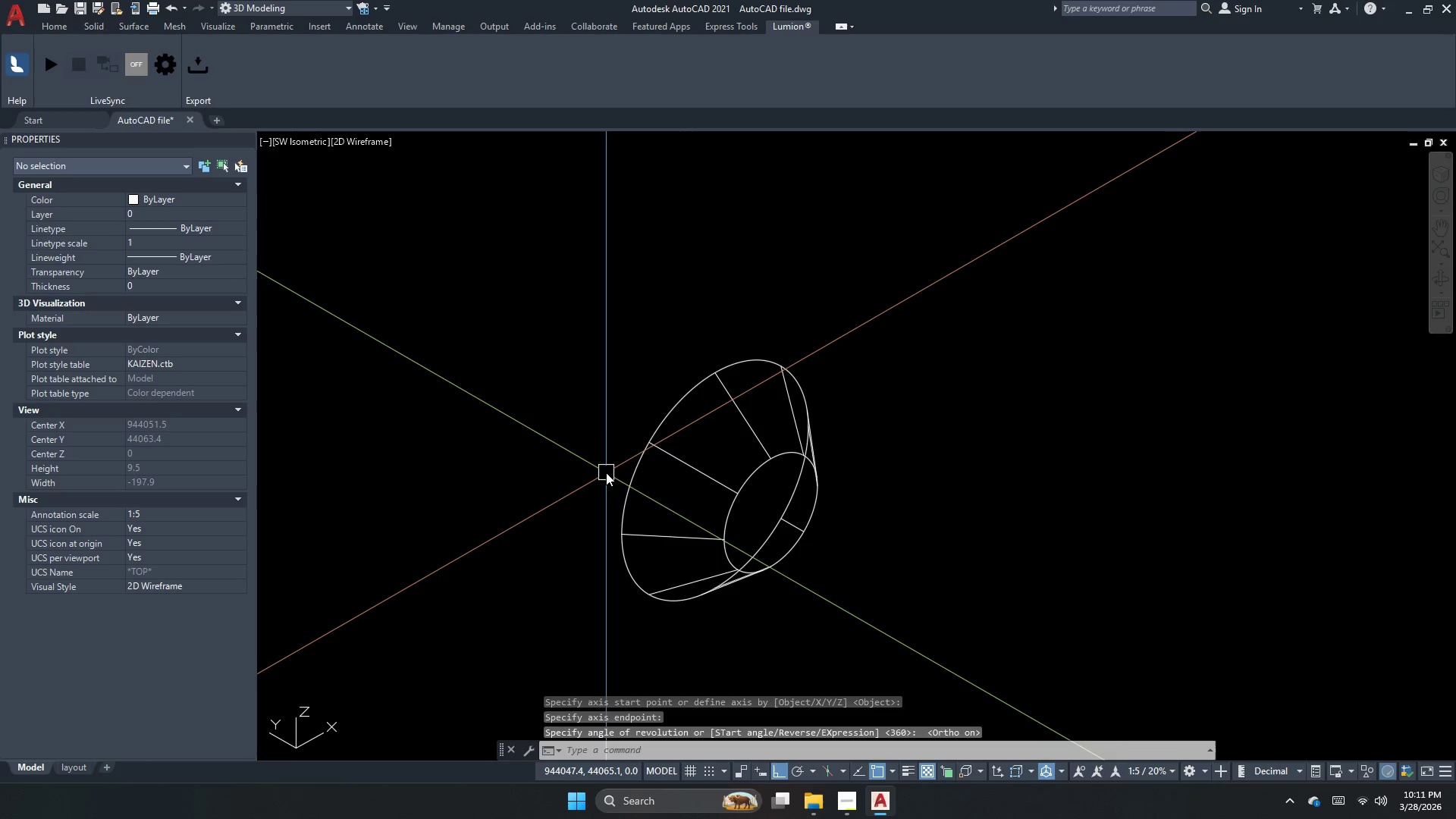 
left_click_drag(start_coordinate=[783, 534], to_coordinate=[786, 537])
 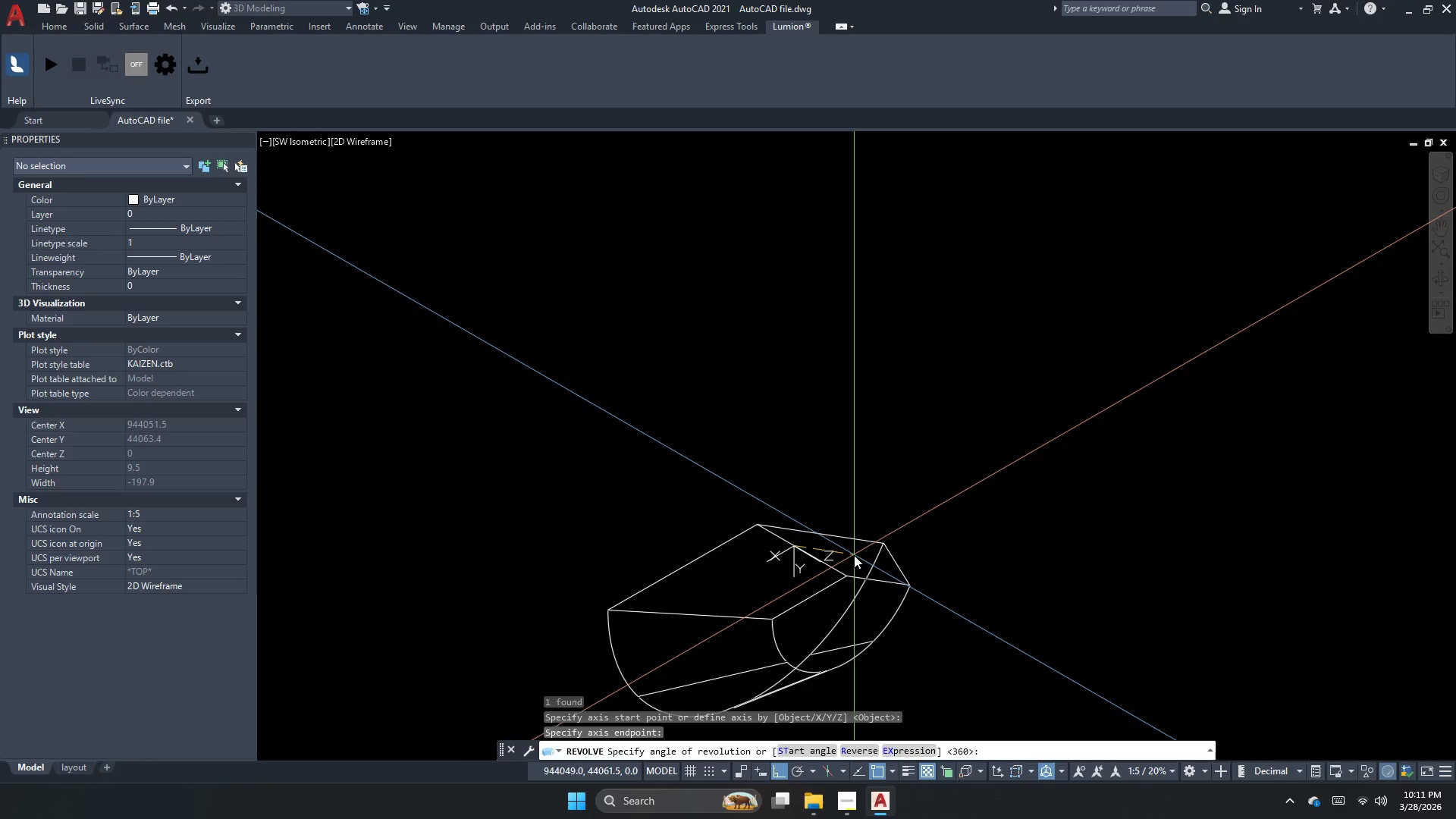 
left_click_drag(start_coordinate=[854, 555], to_coordinate=[858, 538])
 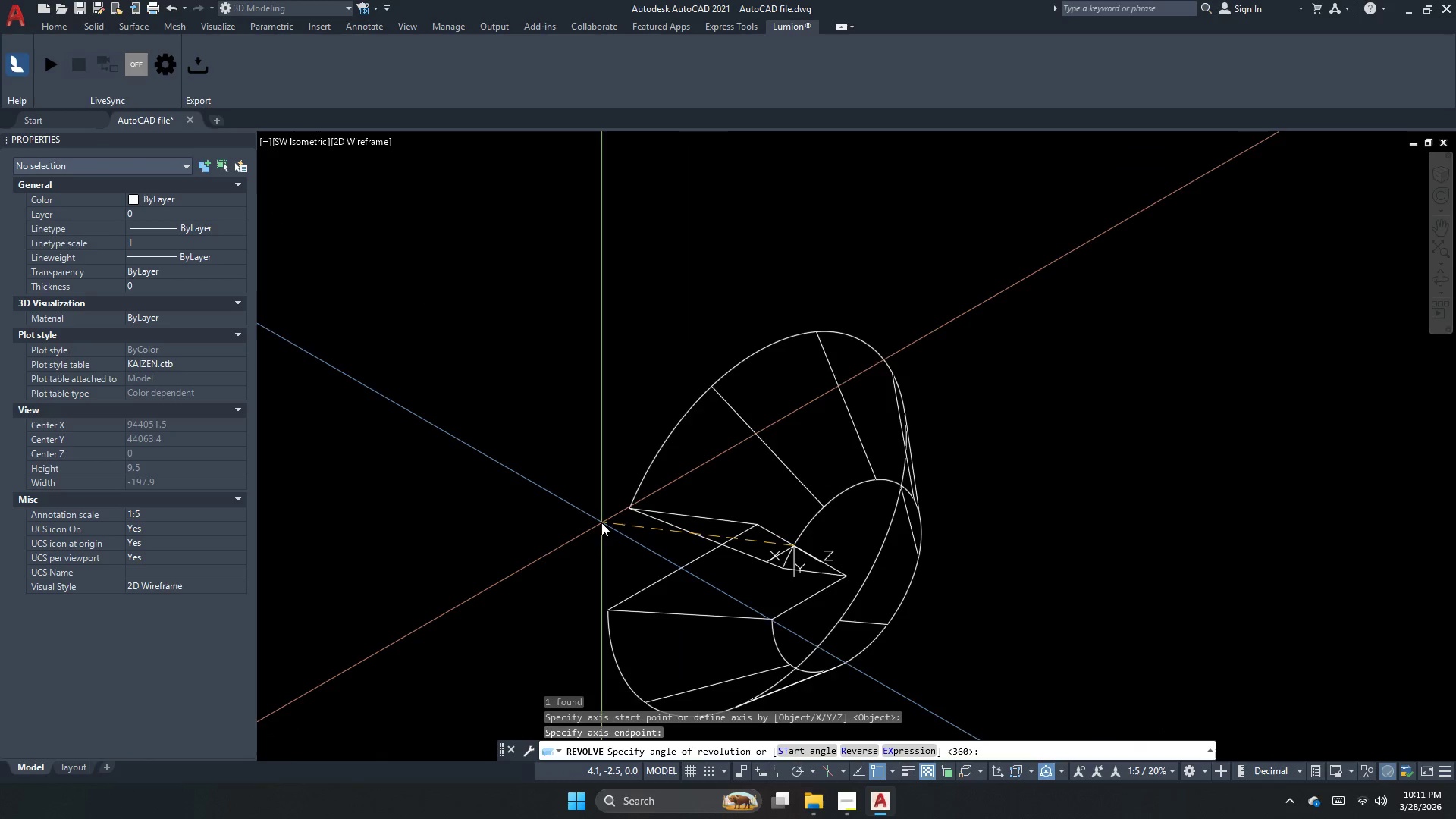 
left_click_drag(start_coordinate=[604, 516], to_coordinate=[617, 482])
 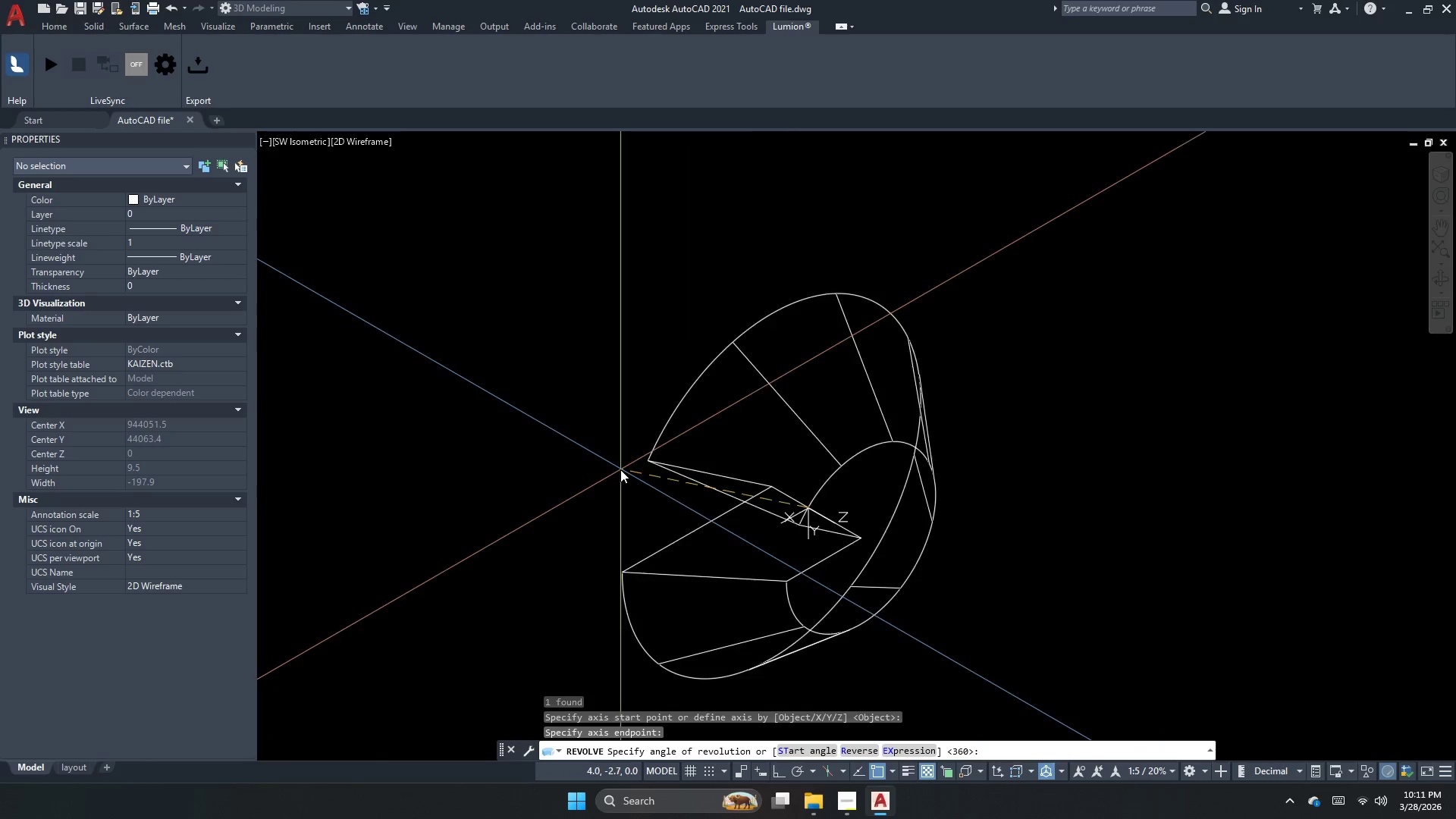 
scroll: coordinate [620, 469], scroll_direction: down, amount: 1.0
 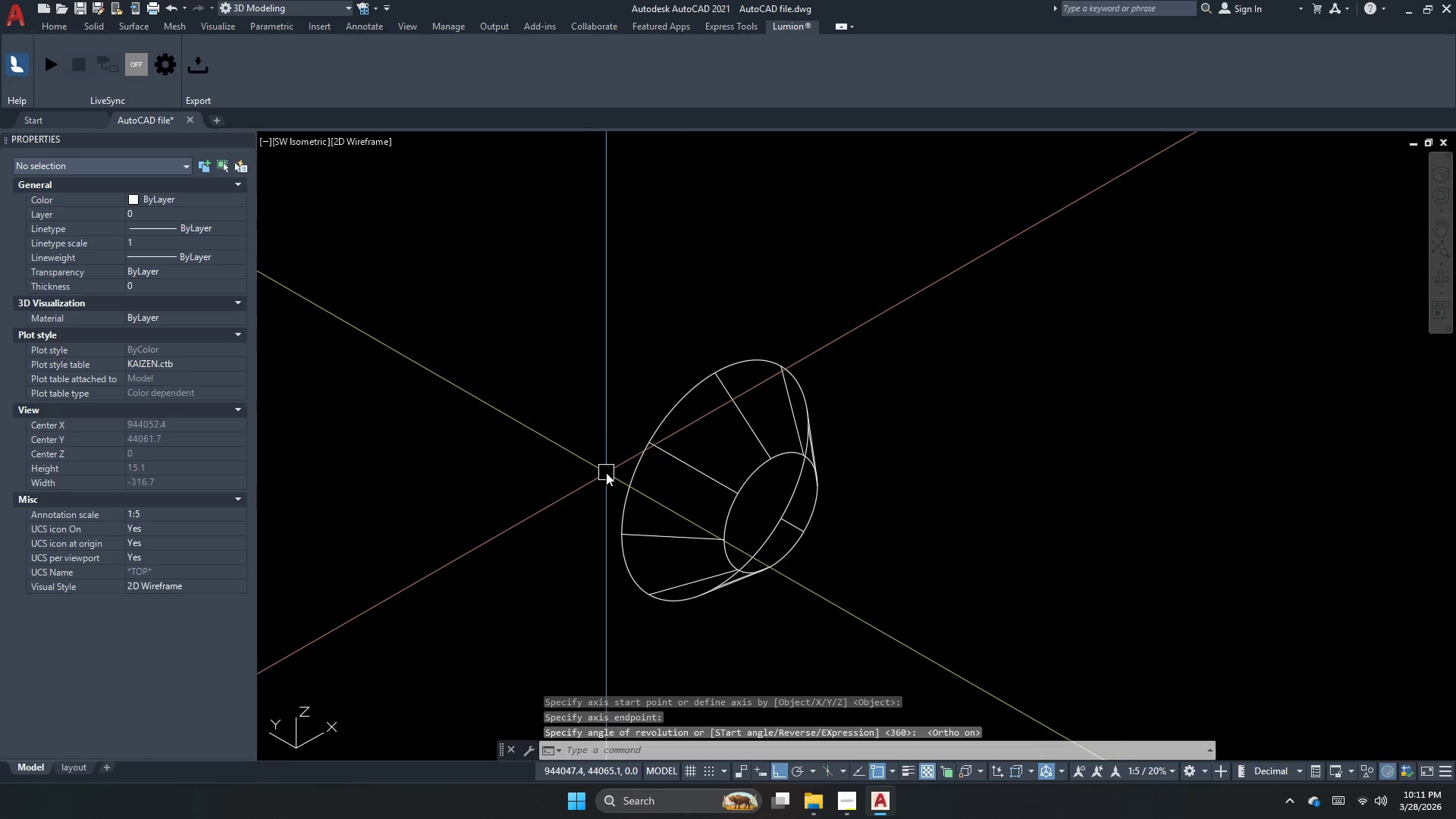 
double_click([632, 464])
 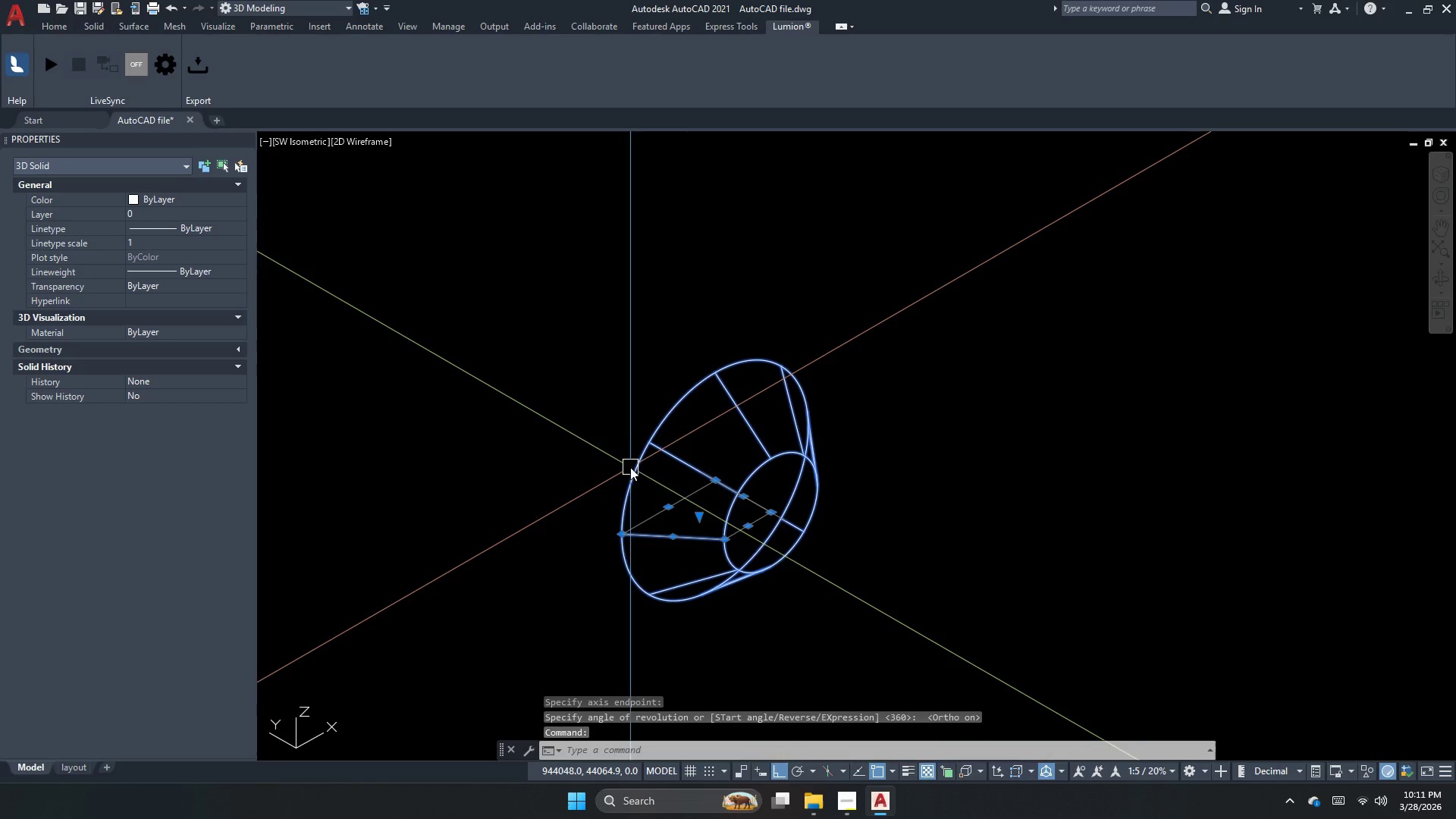 
type(3dr )
 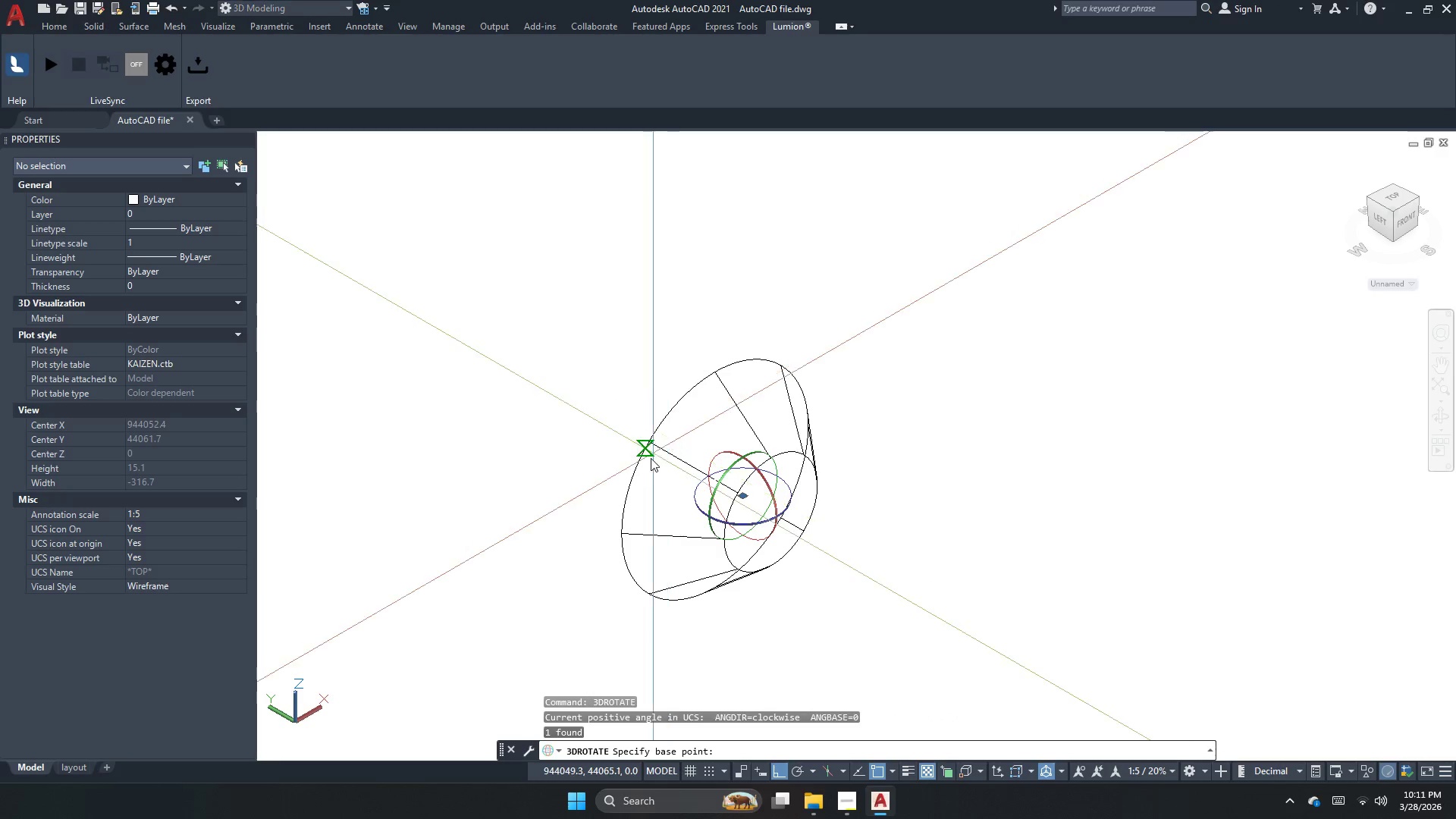 
scroll: coordinate [635, 487], scroll_direction: down, amount: 1.0
 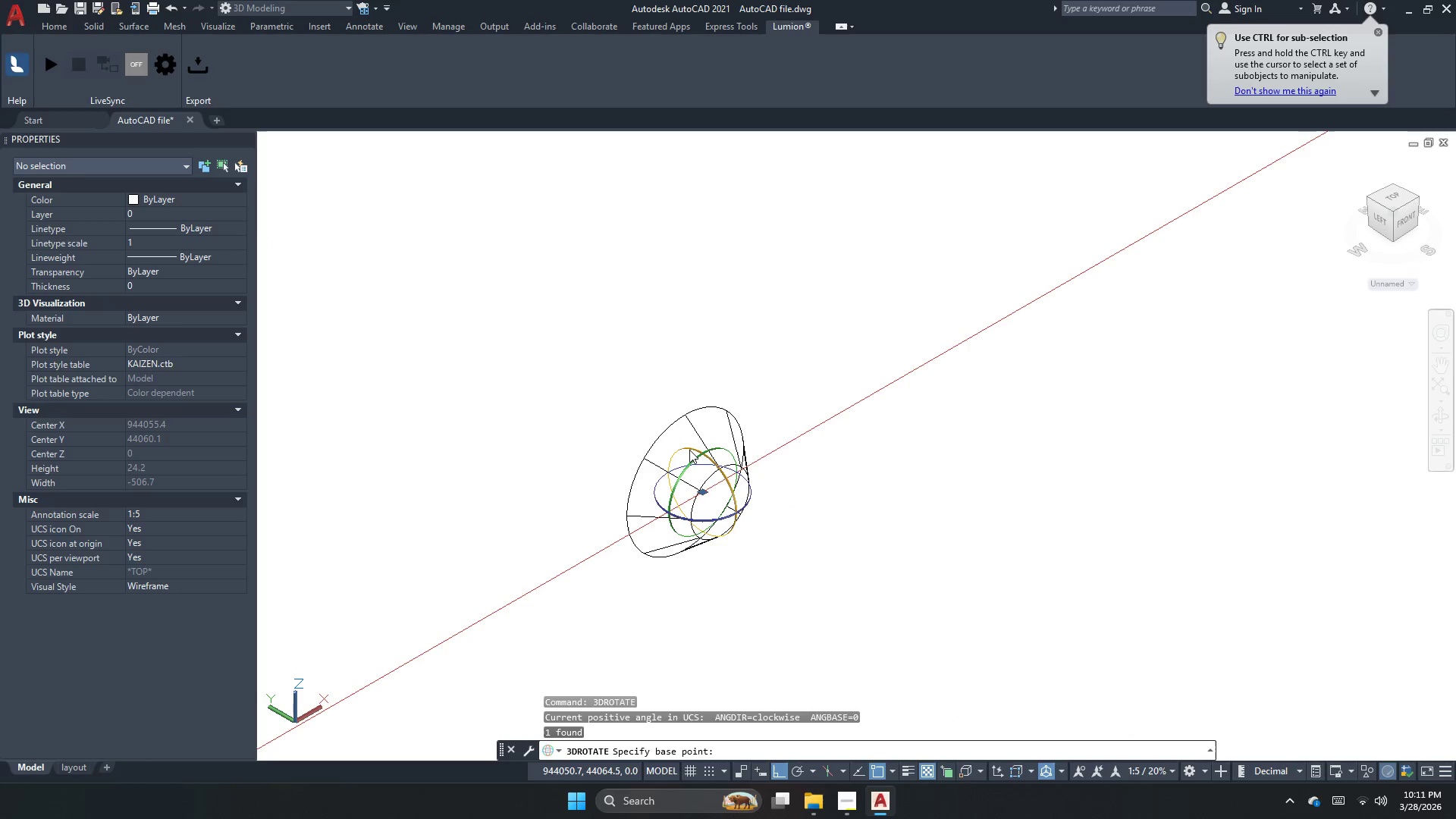 
left_click_drag(start_coordinate=[689, 450], to_coordinate=[694, 437])
 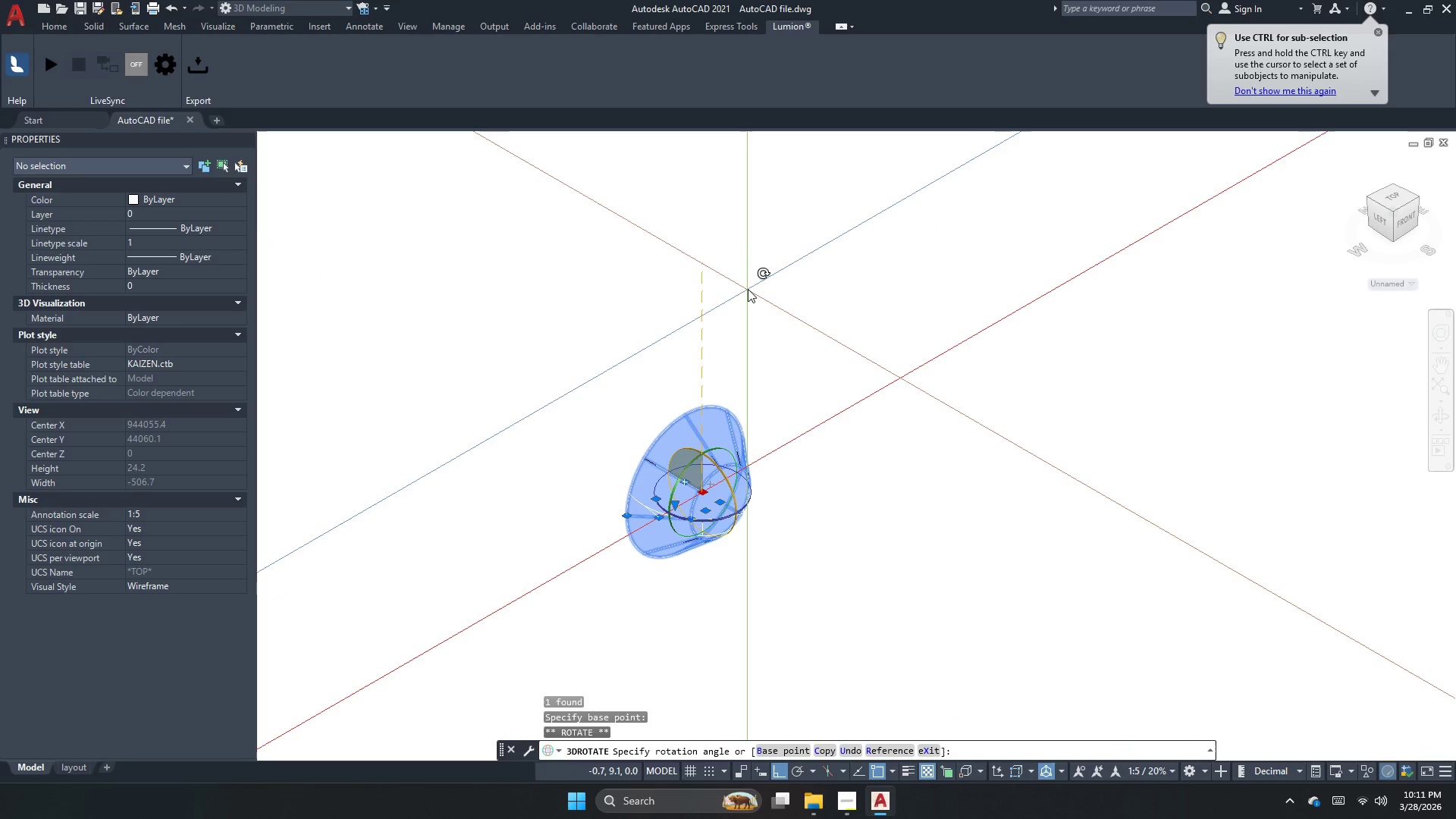 
left_click_drag(start_coordinate=[748, 287], to_coordinate=[739, 301])
 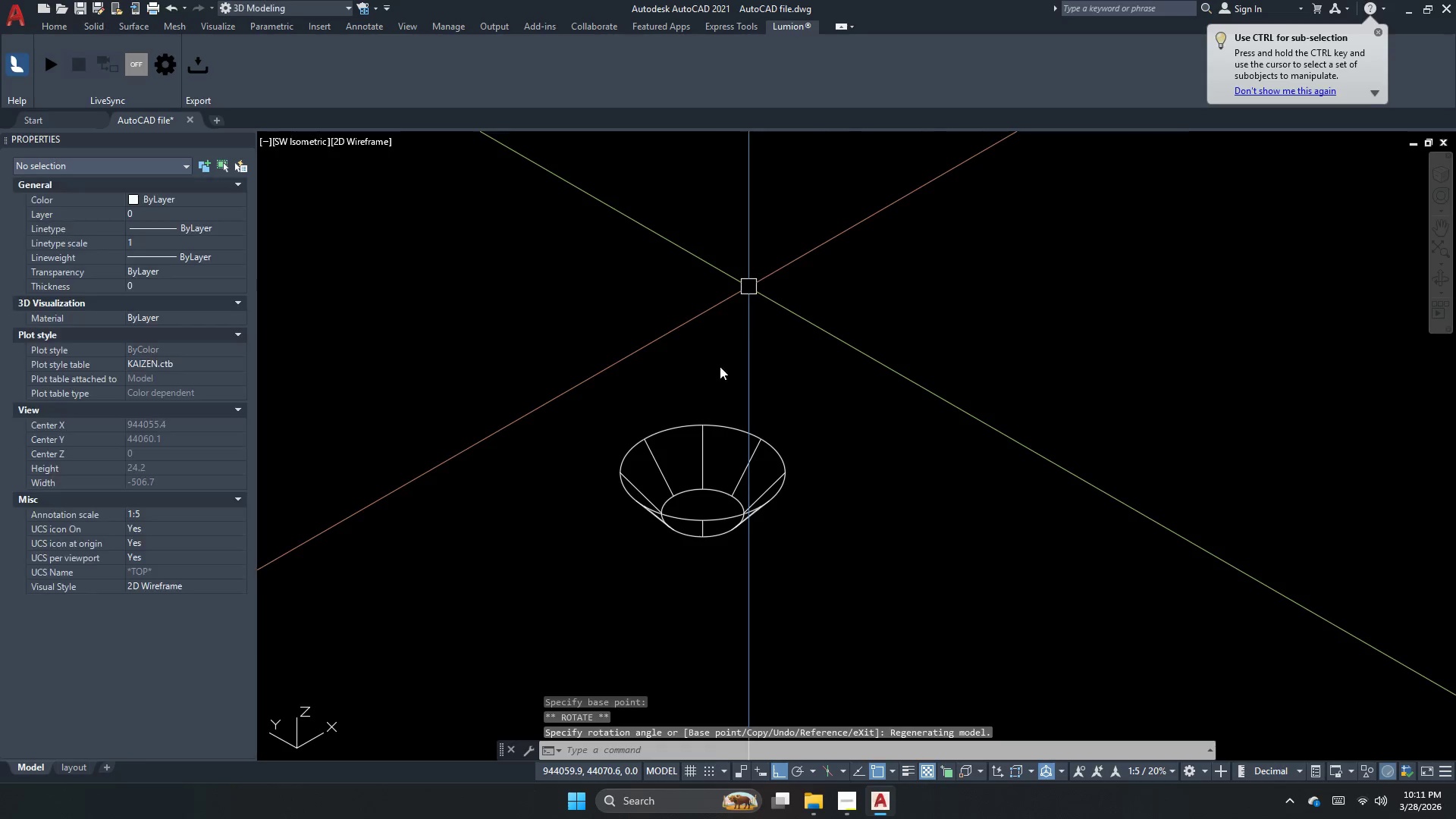 
key(Escape)
 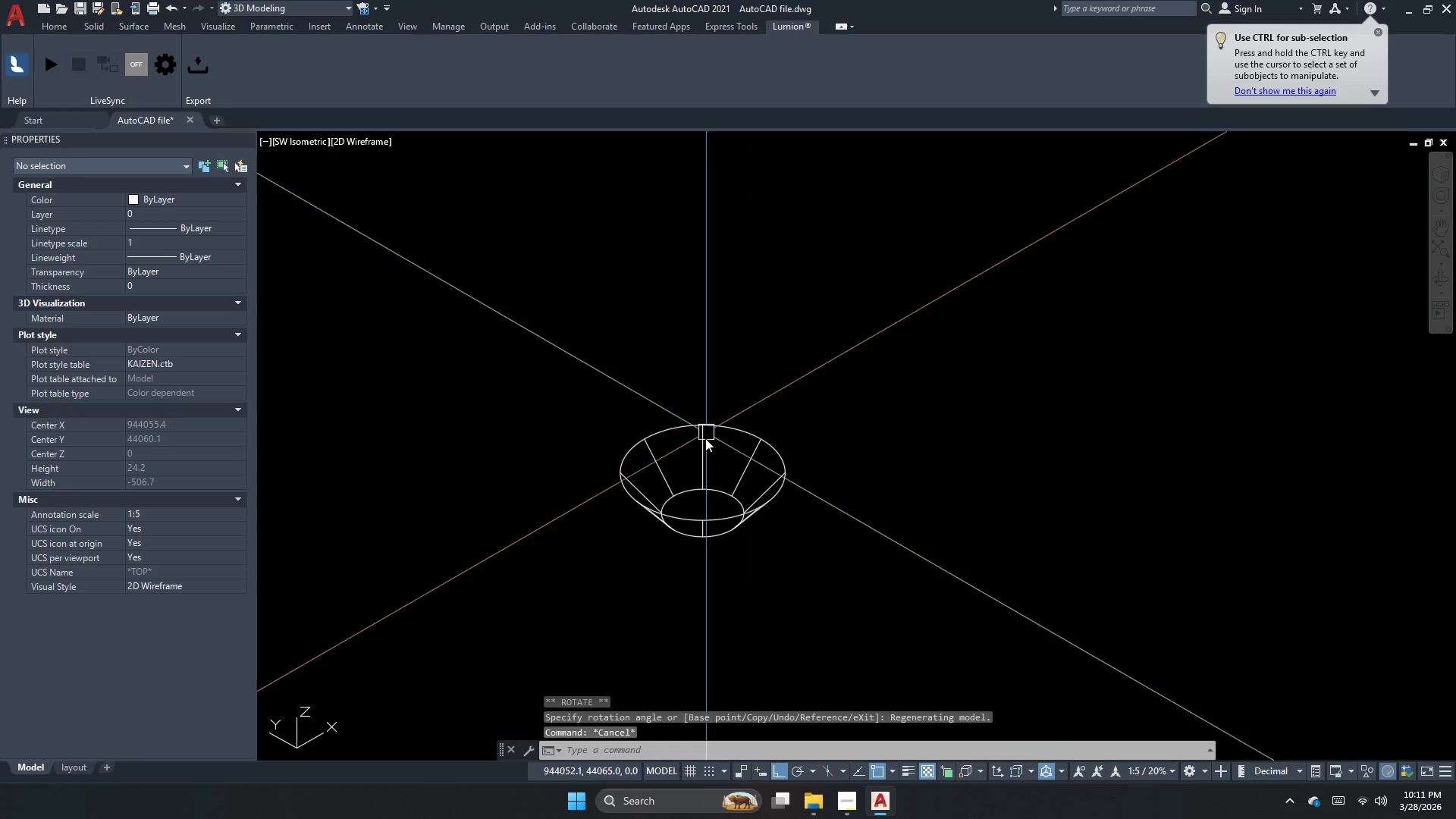 
left_click([705, 443])
 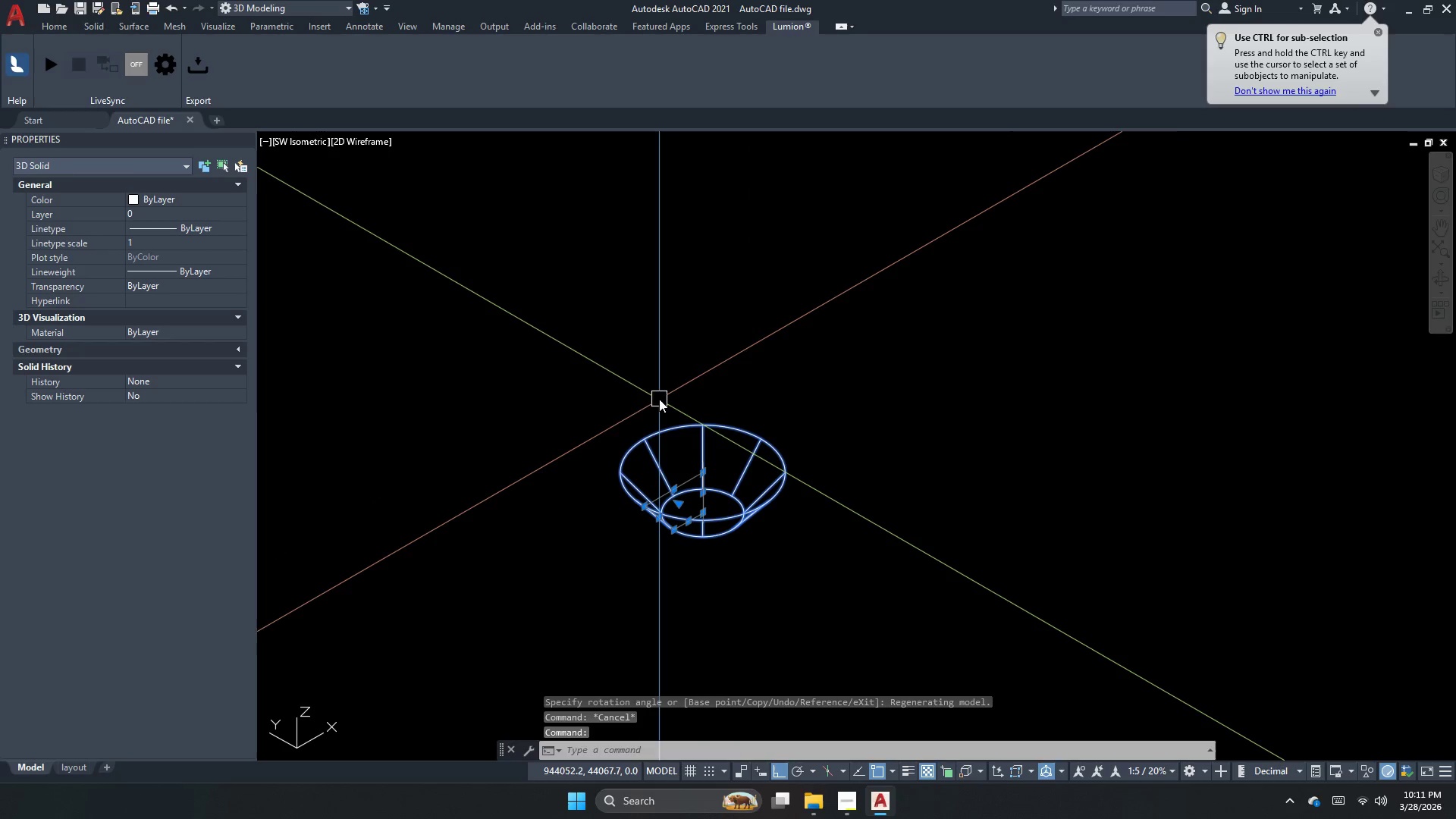 
key(M)
 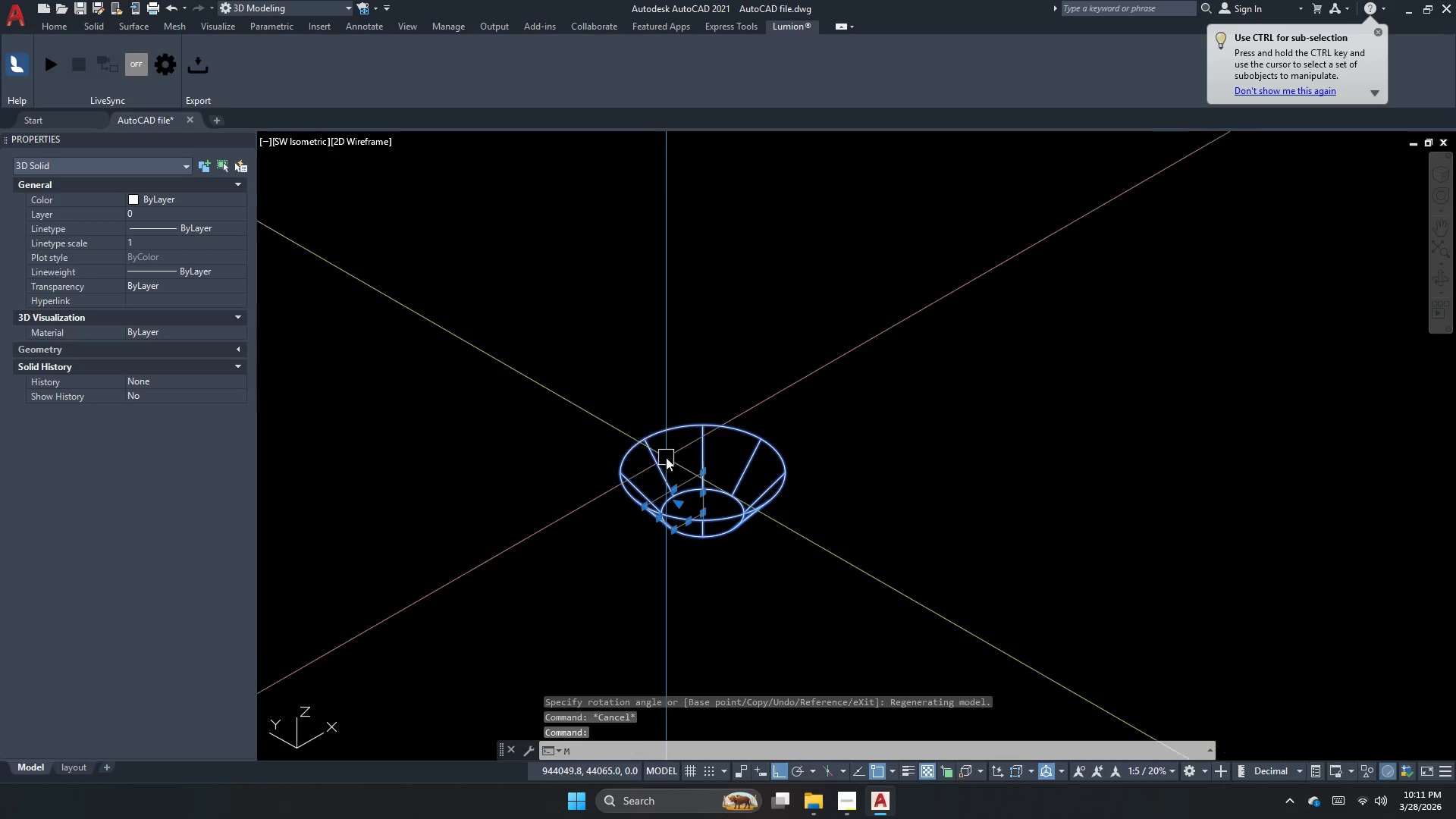 
key(Space)
 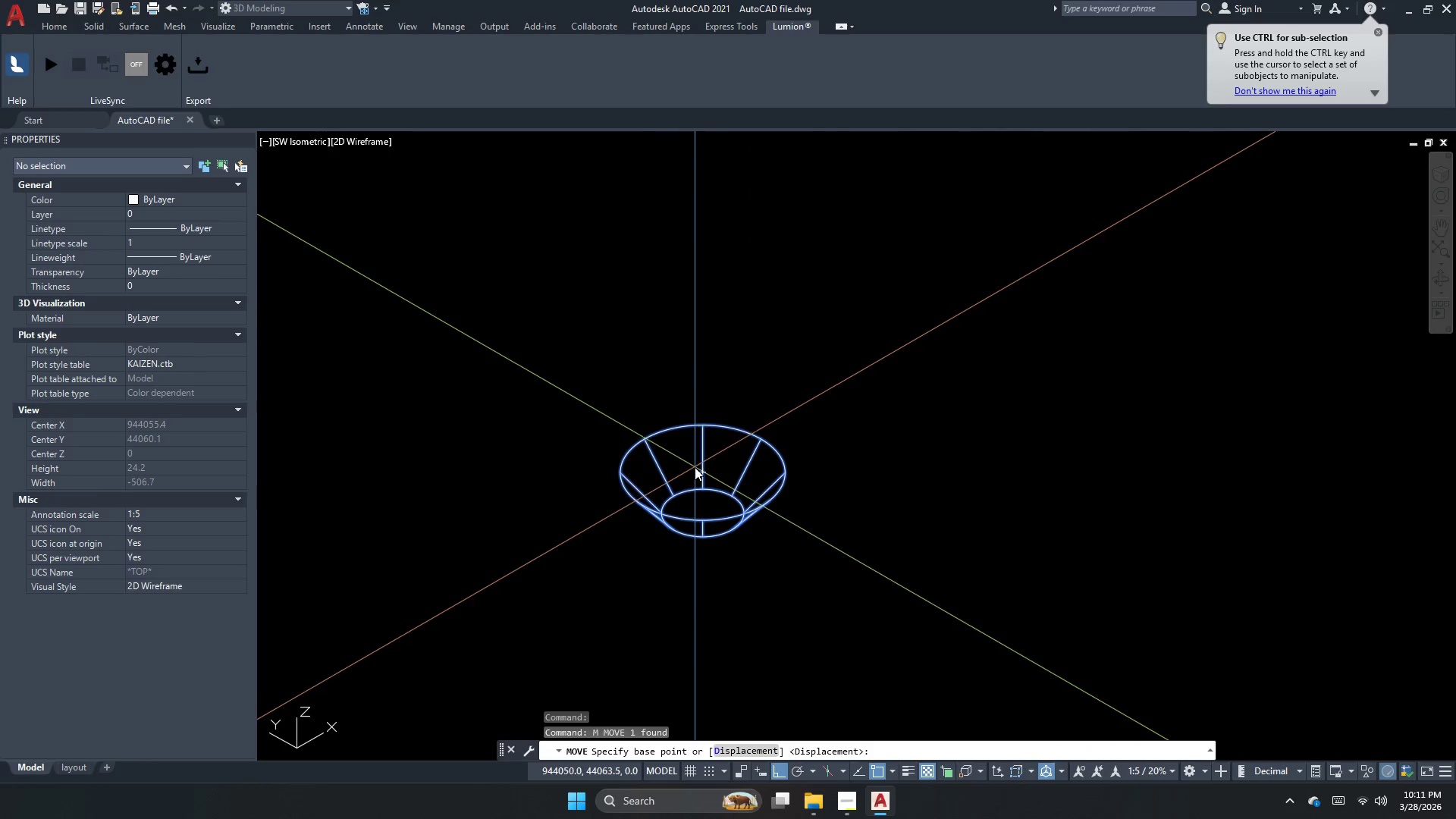 
left_click_drag(start_coordinate=[699, 471], to_coordinate=[706, 510])
 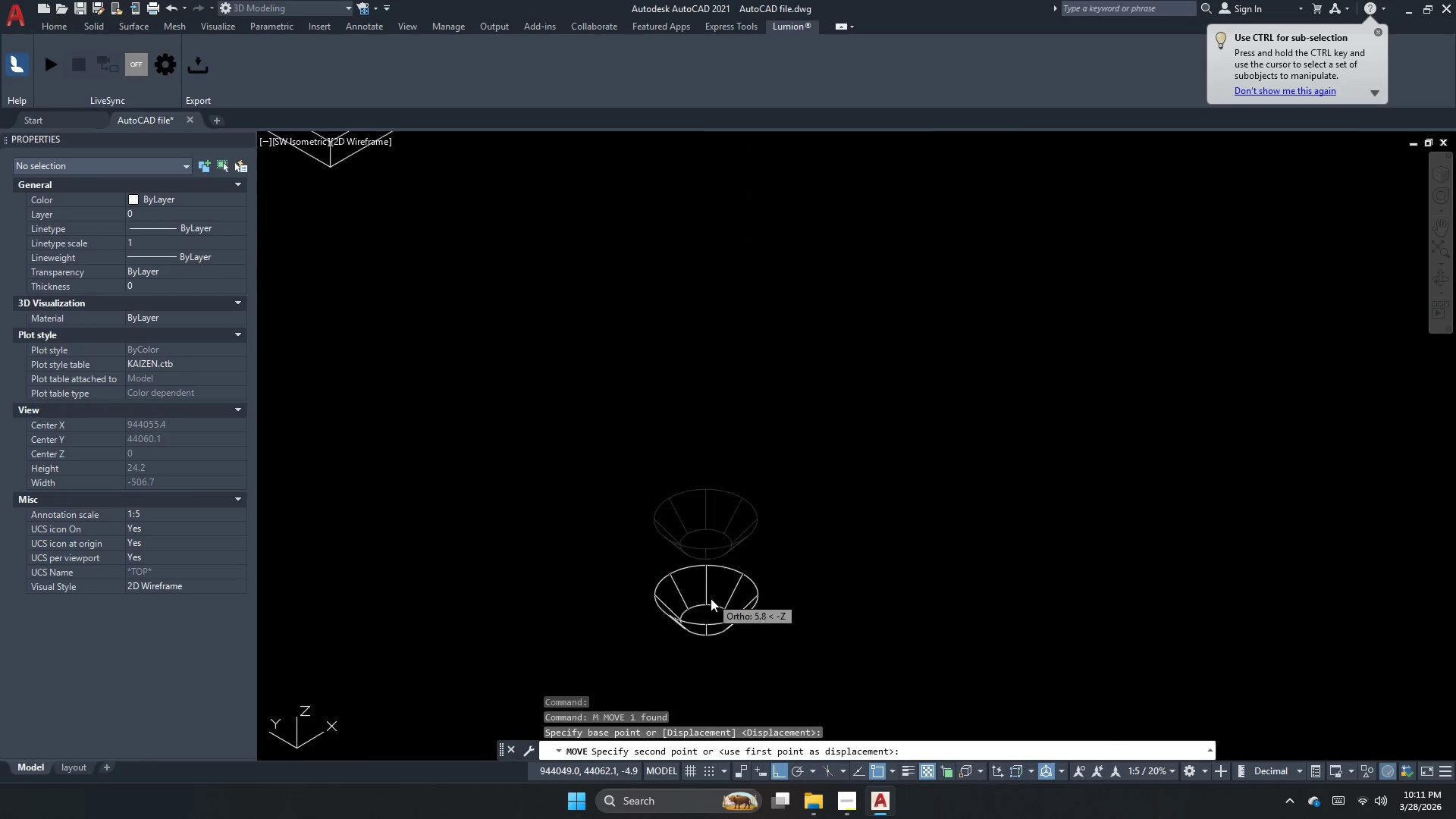 
scroll: coordinate [524, 424], scroll_direction: down, amount: 2.0
 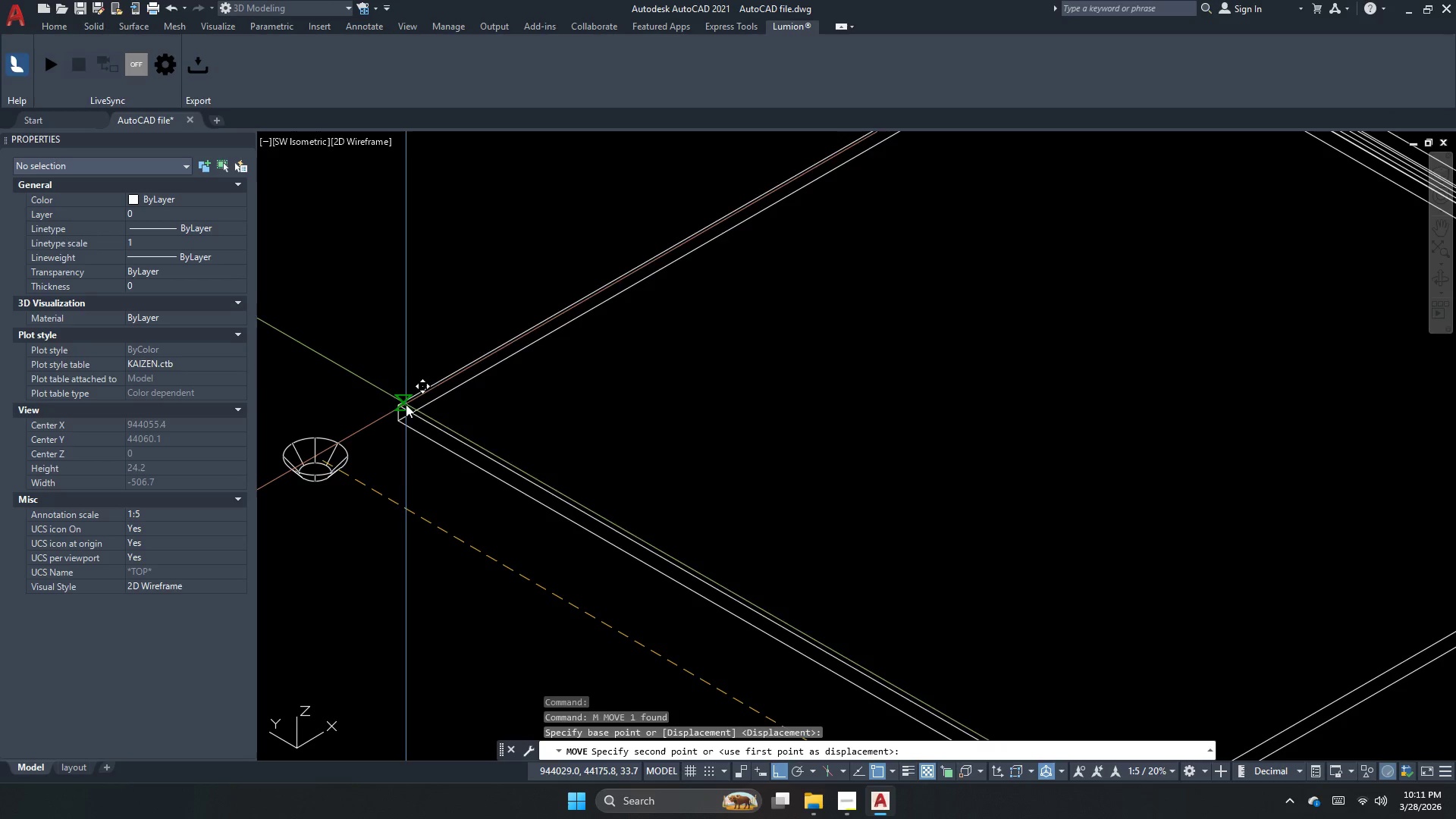 
key(Escape)
 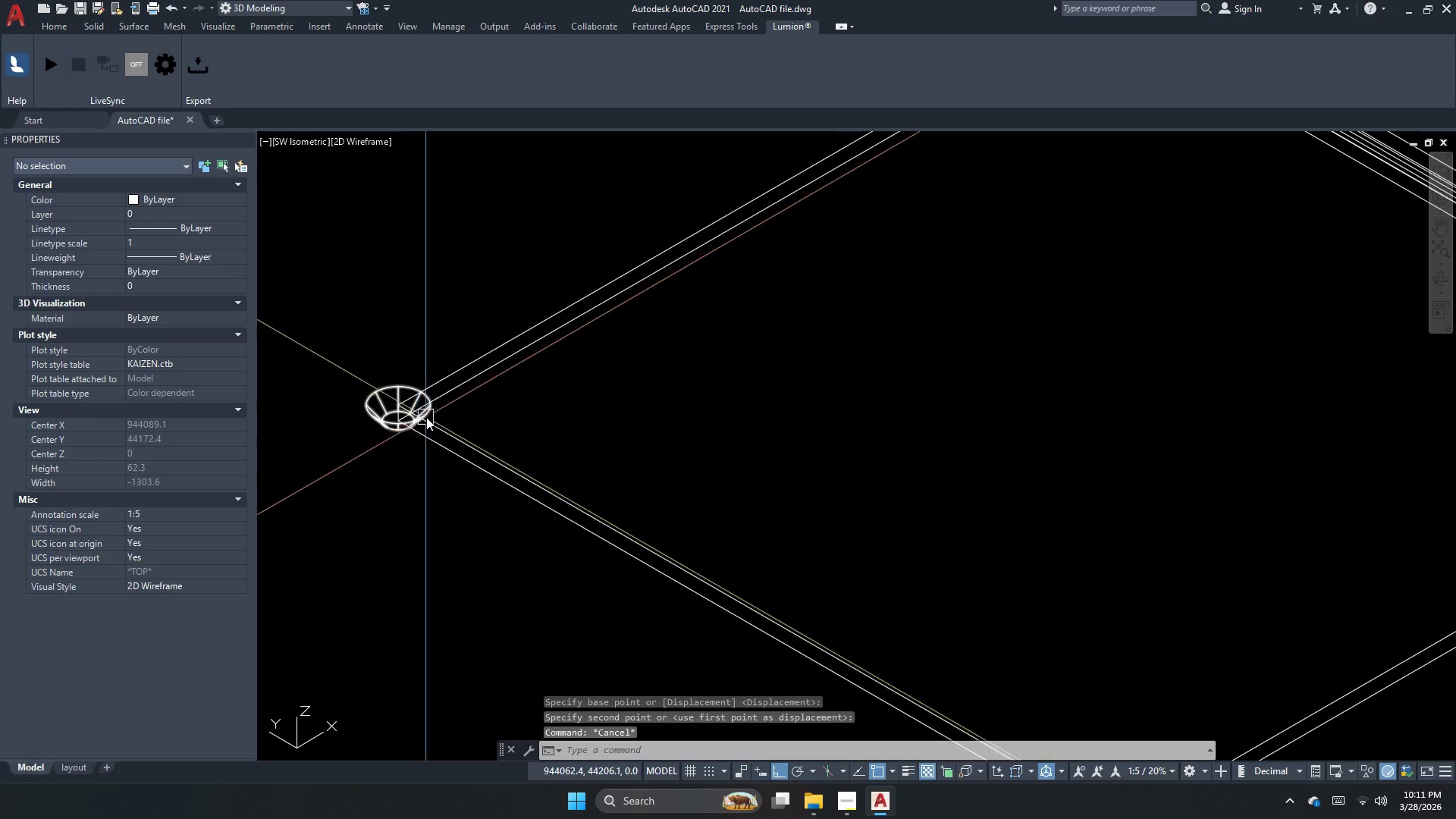 
double_click([427, 416])
 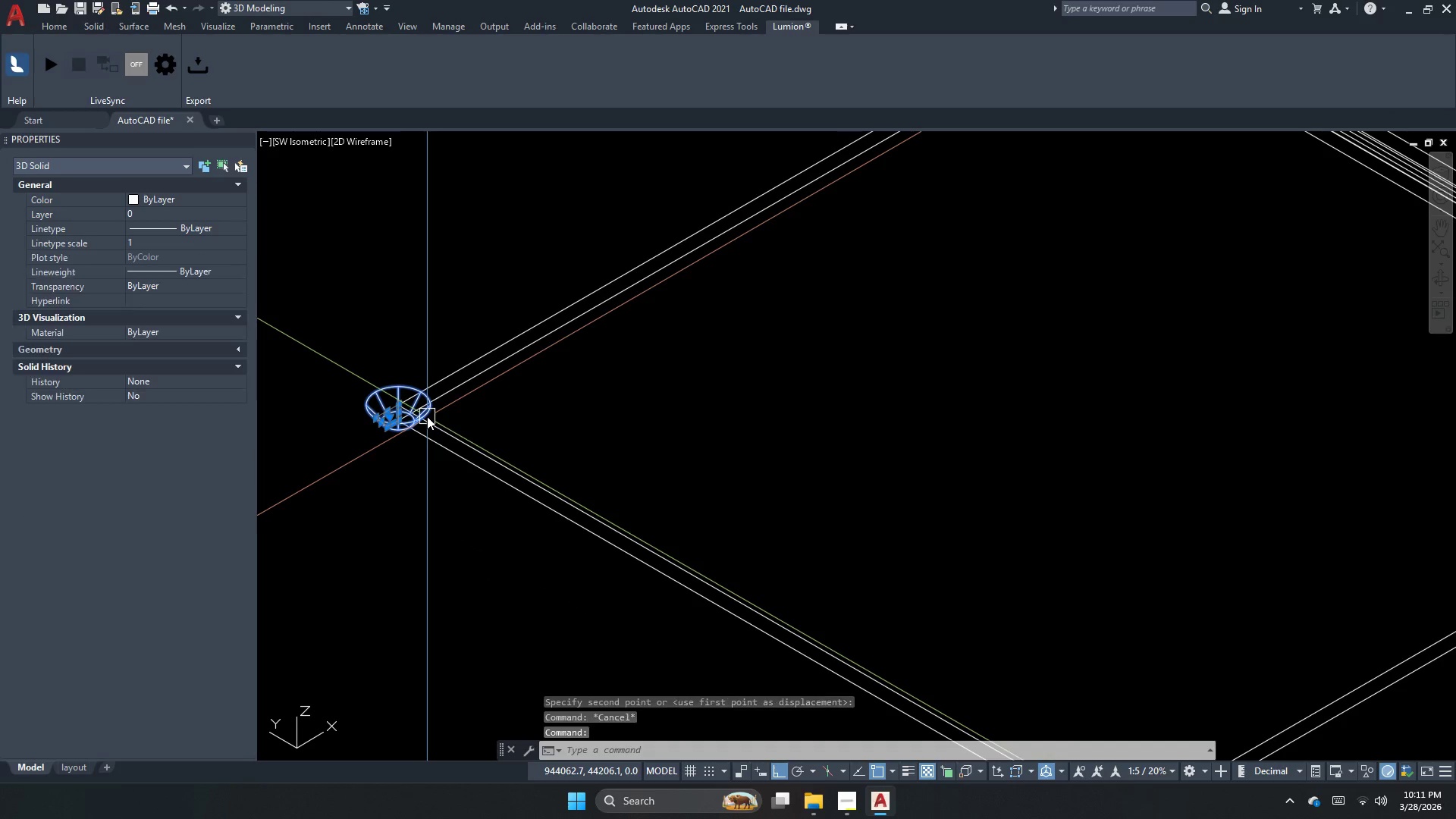 
key(M)
 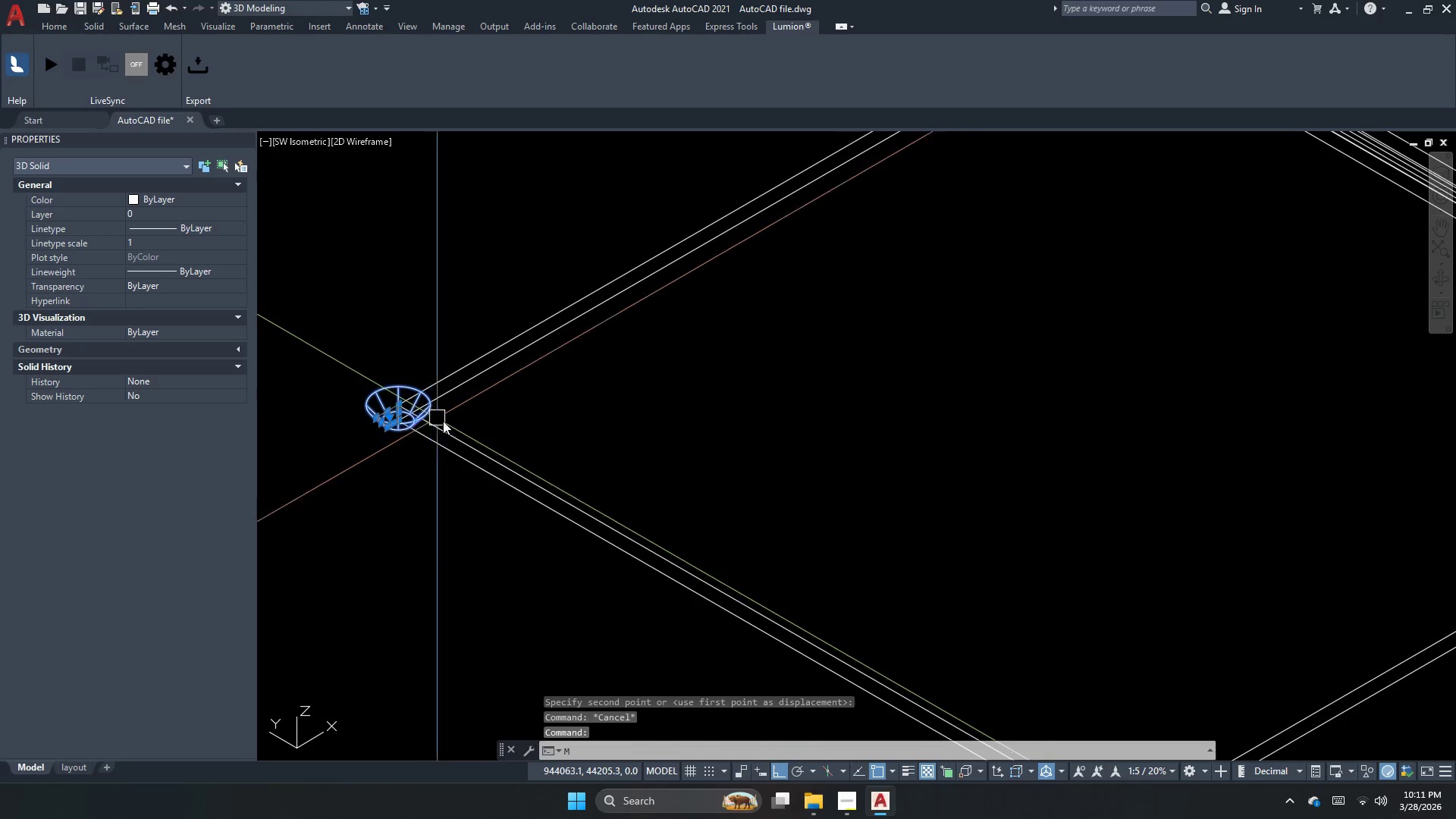 
key(Space)
 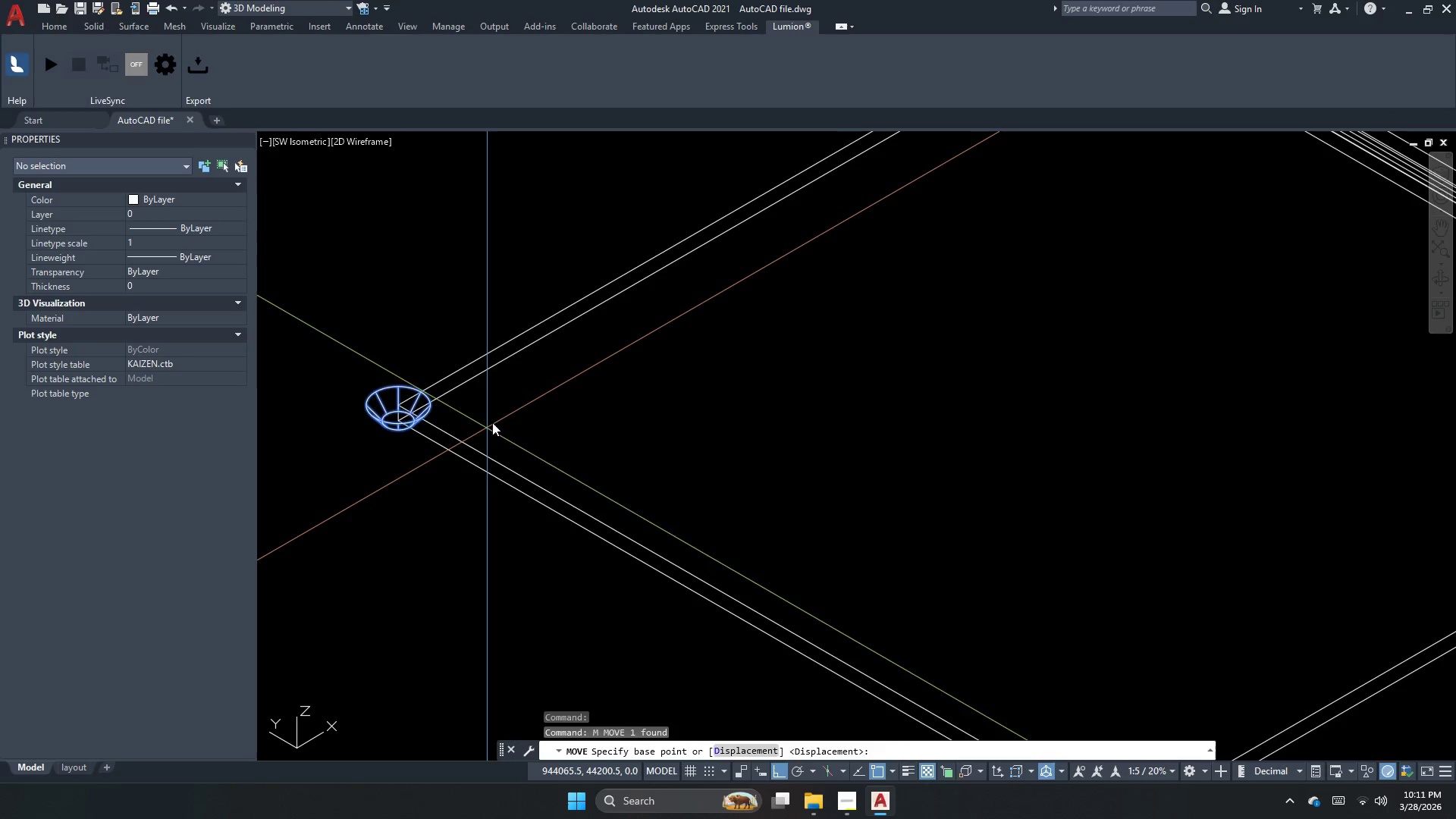 
left_click_drag(start_coordinate=[492, 422], to_coordinate=[519, 412])
 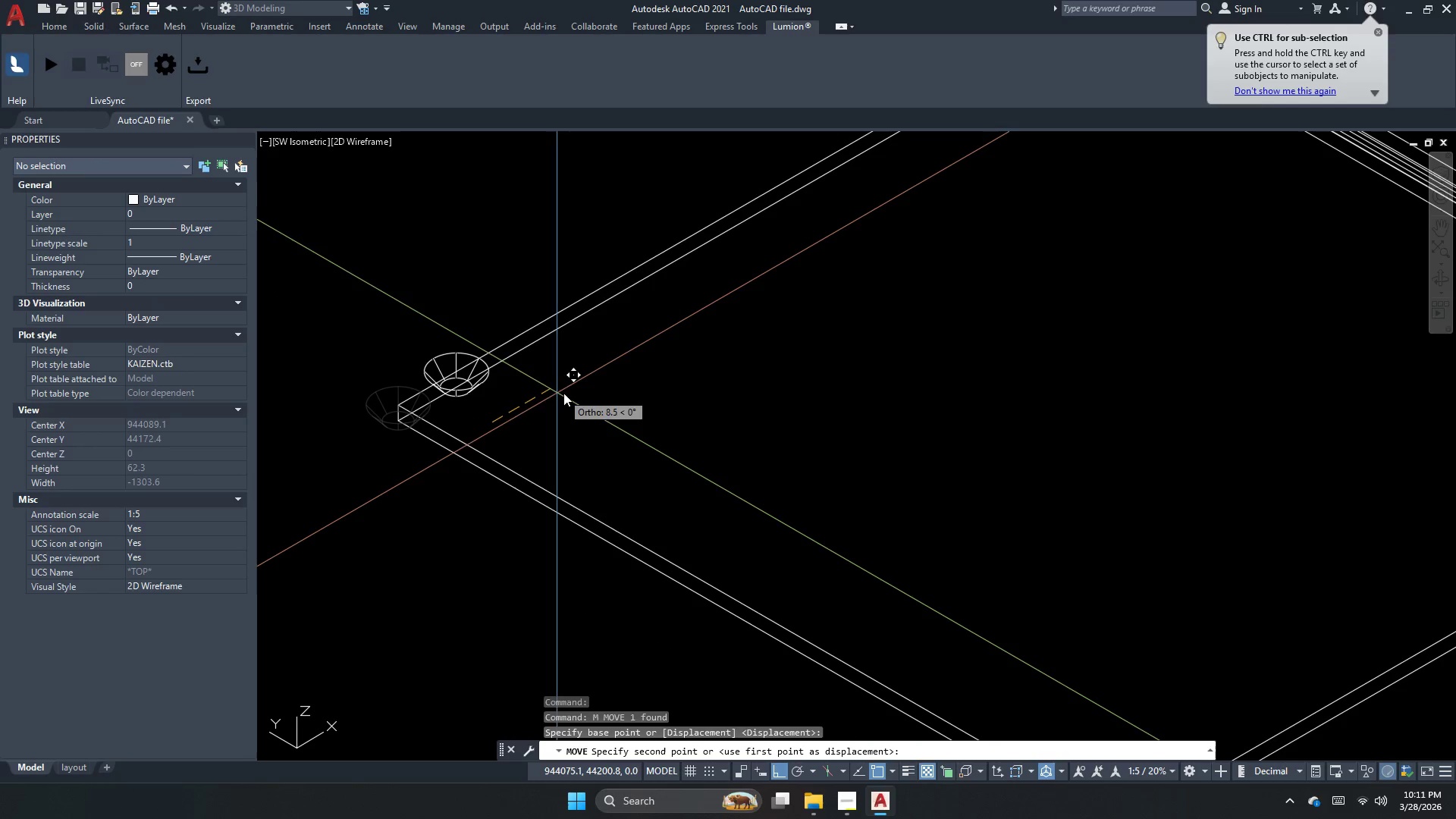 
key(Numpad1)
 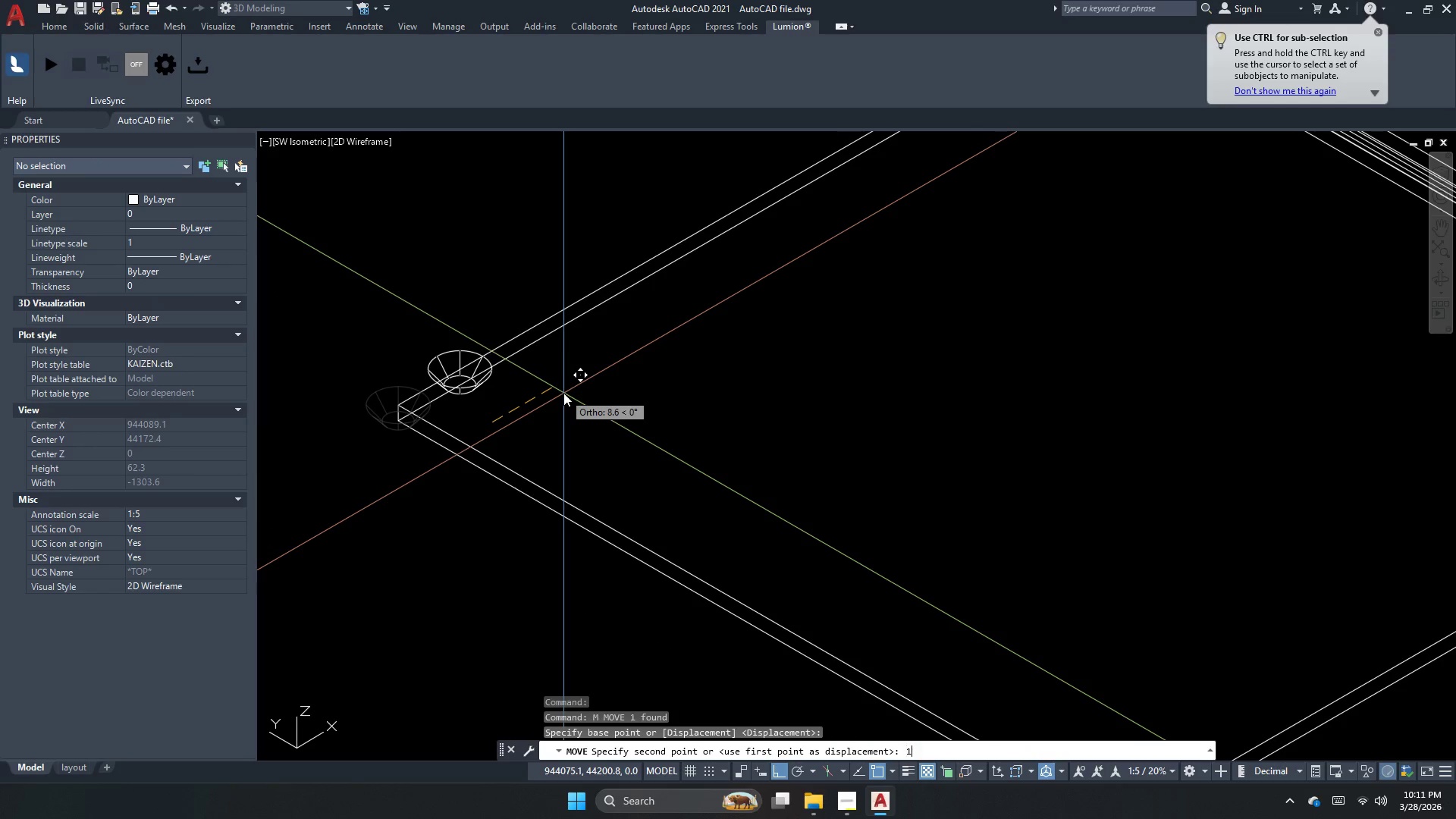 
key(Numpad5)
 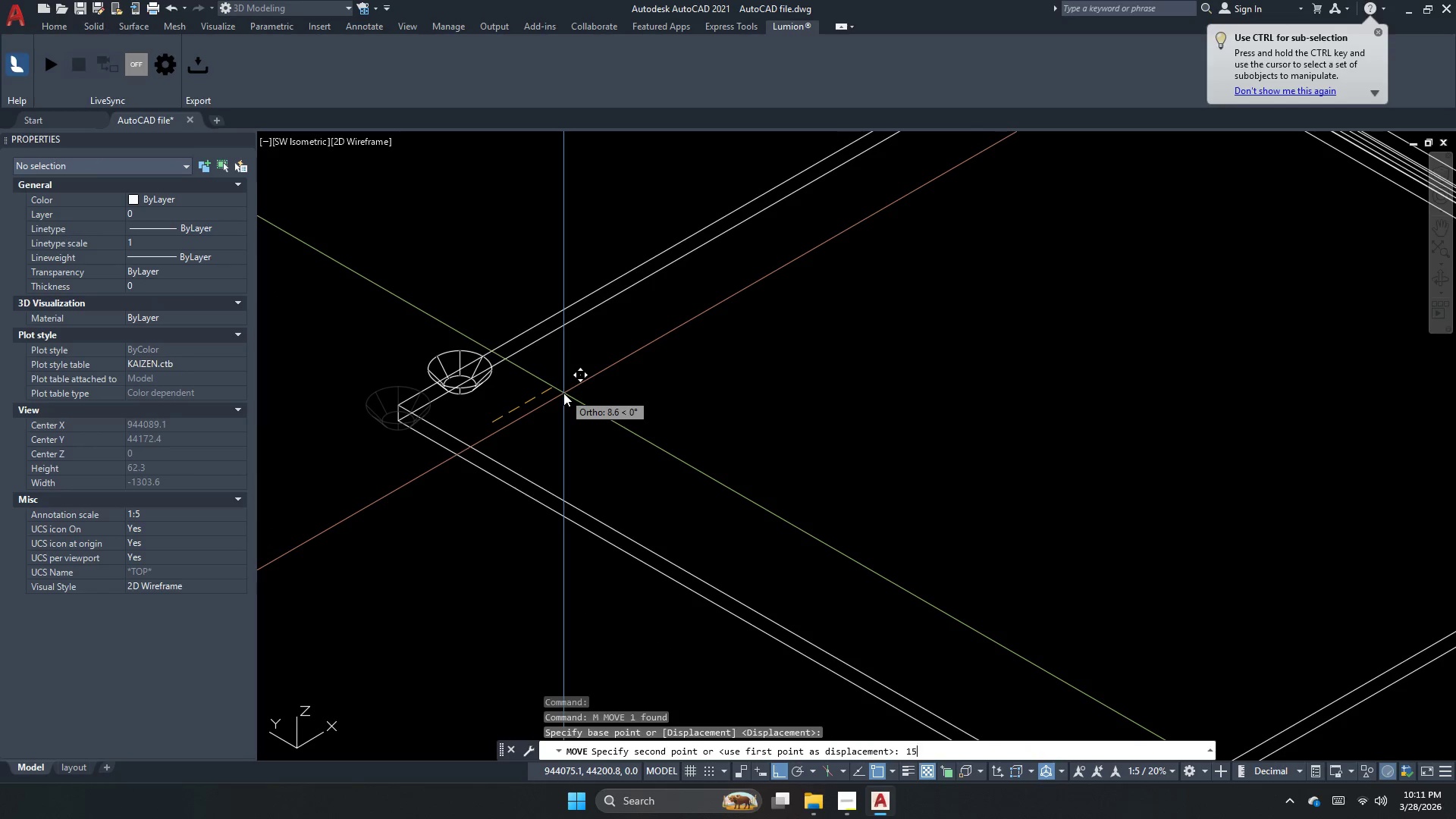 
key(NumpadEnter)
 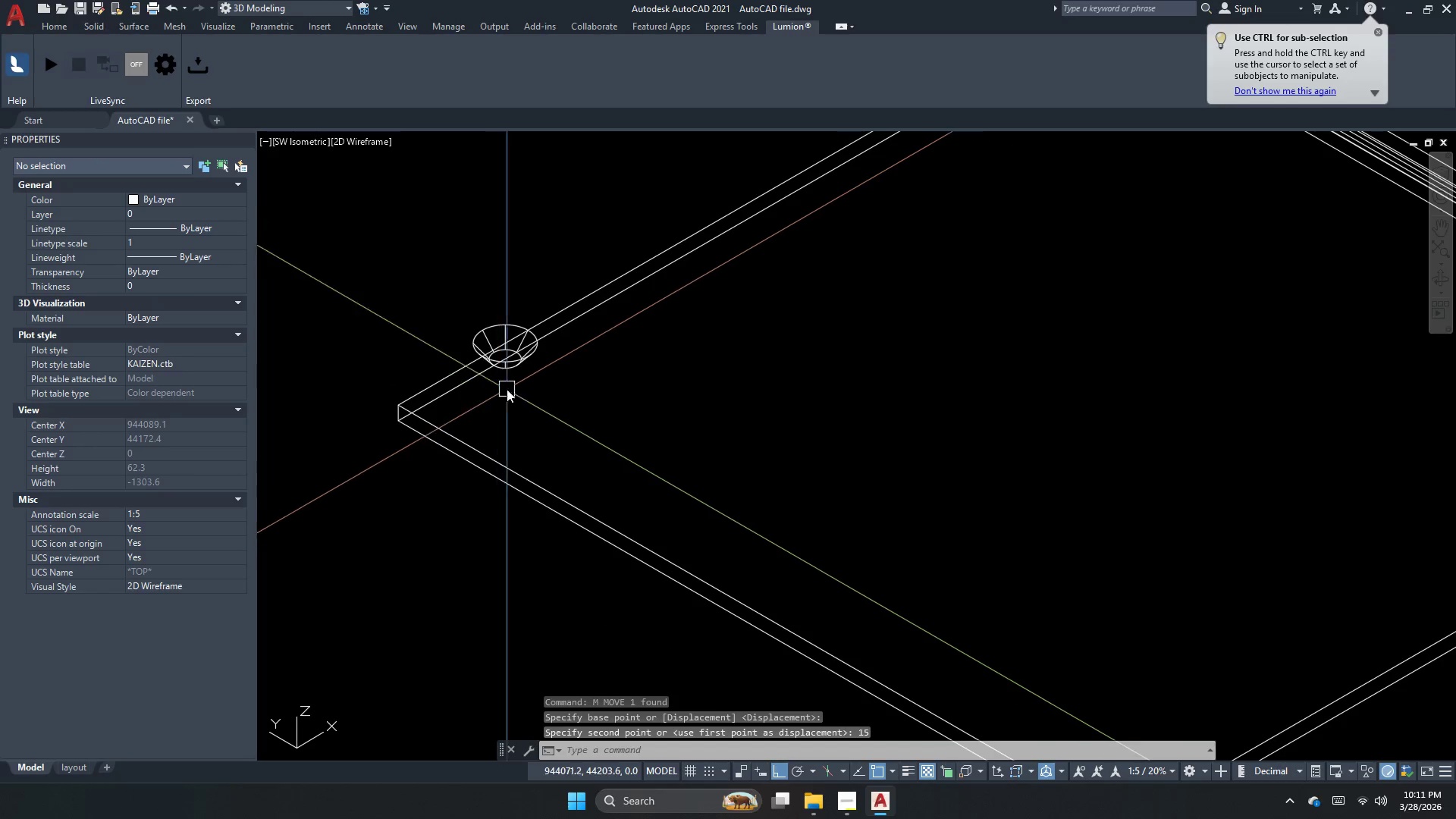 
left_click([516, 369])
 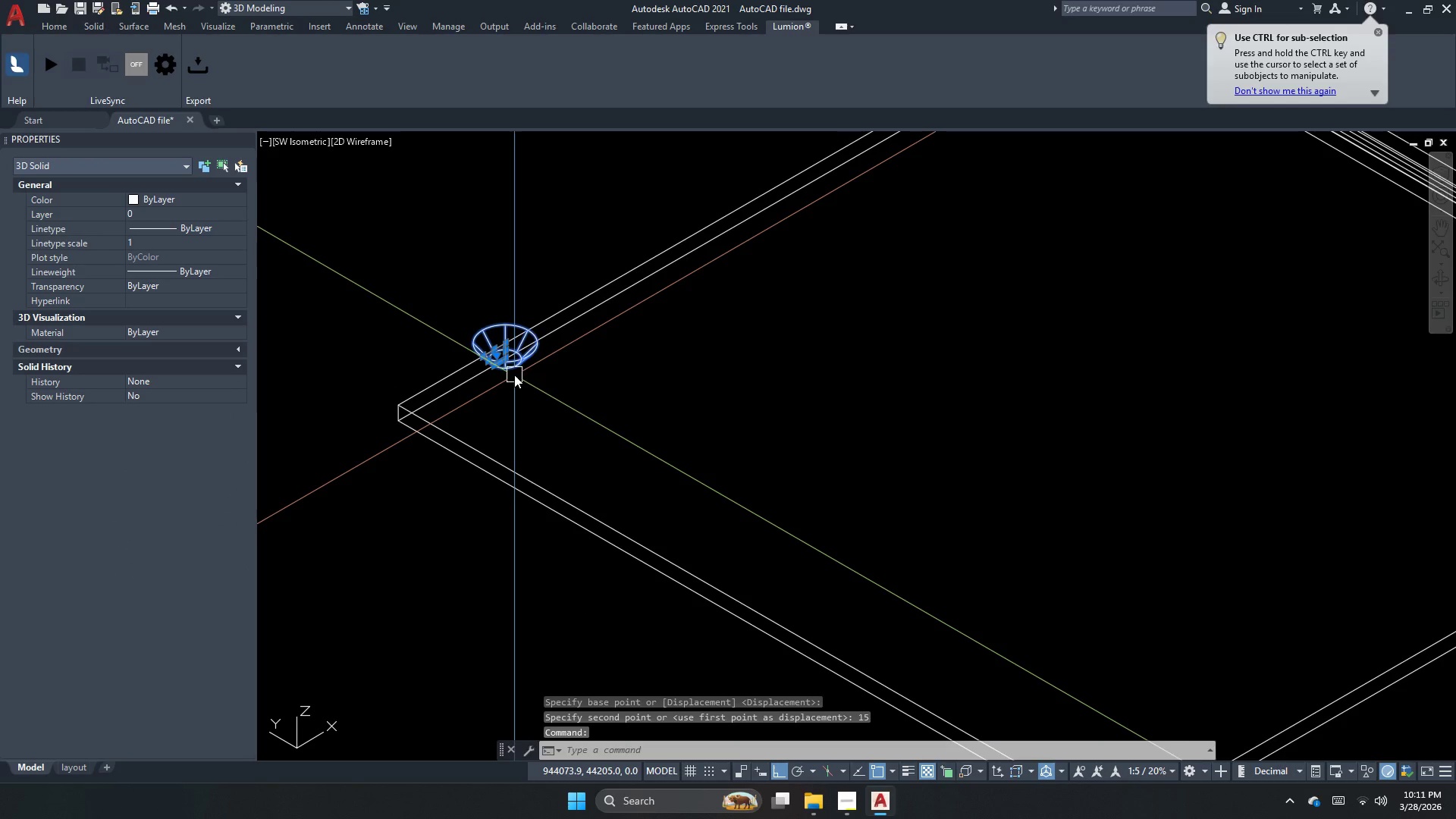 
key(M)
 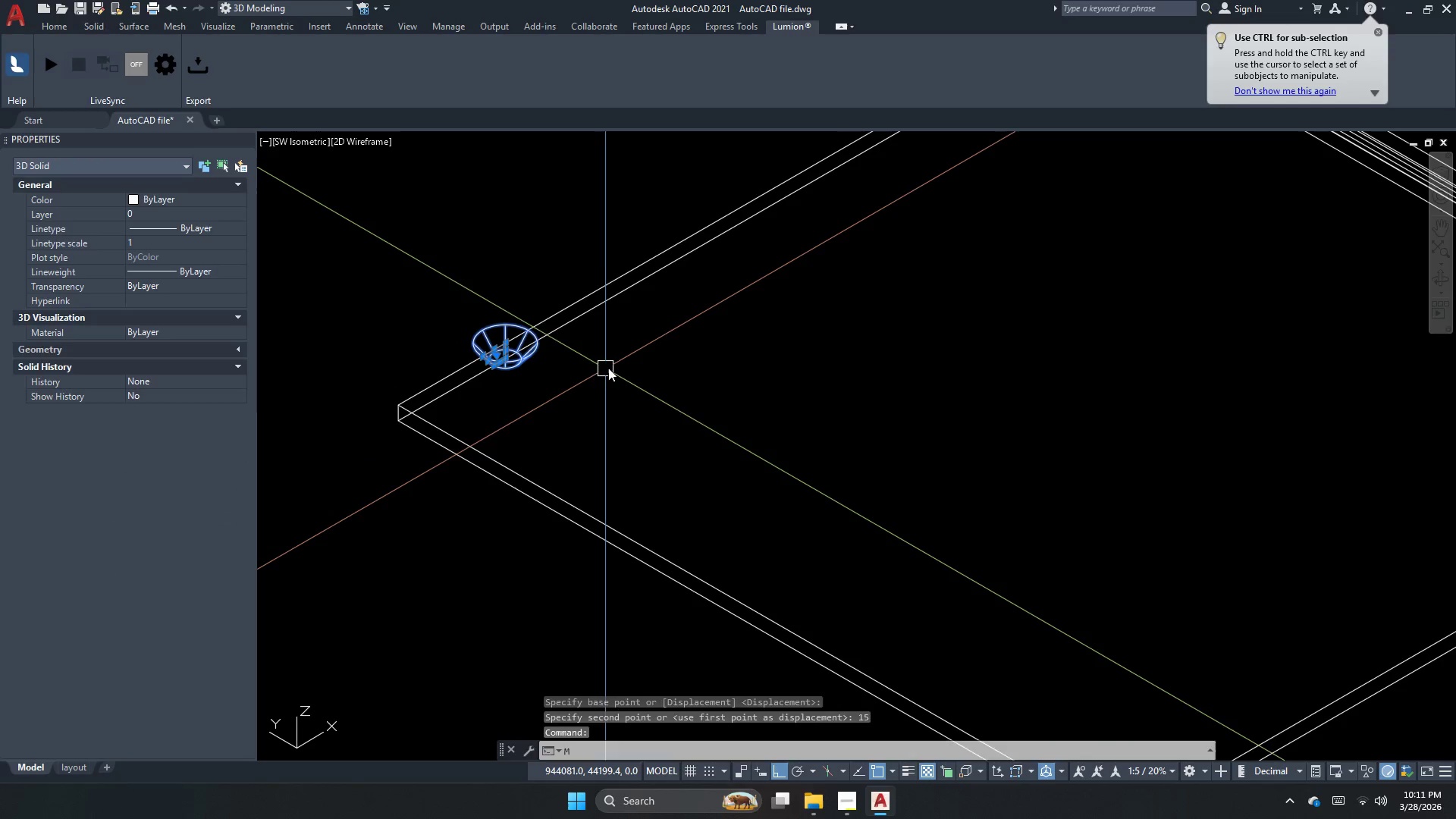 
key(Space)
 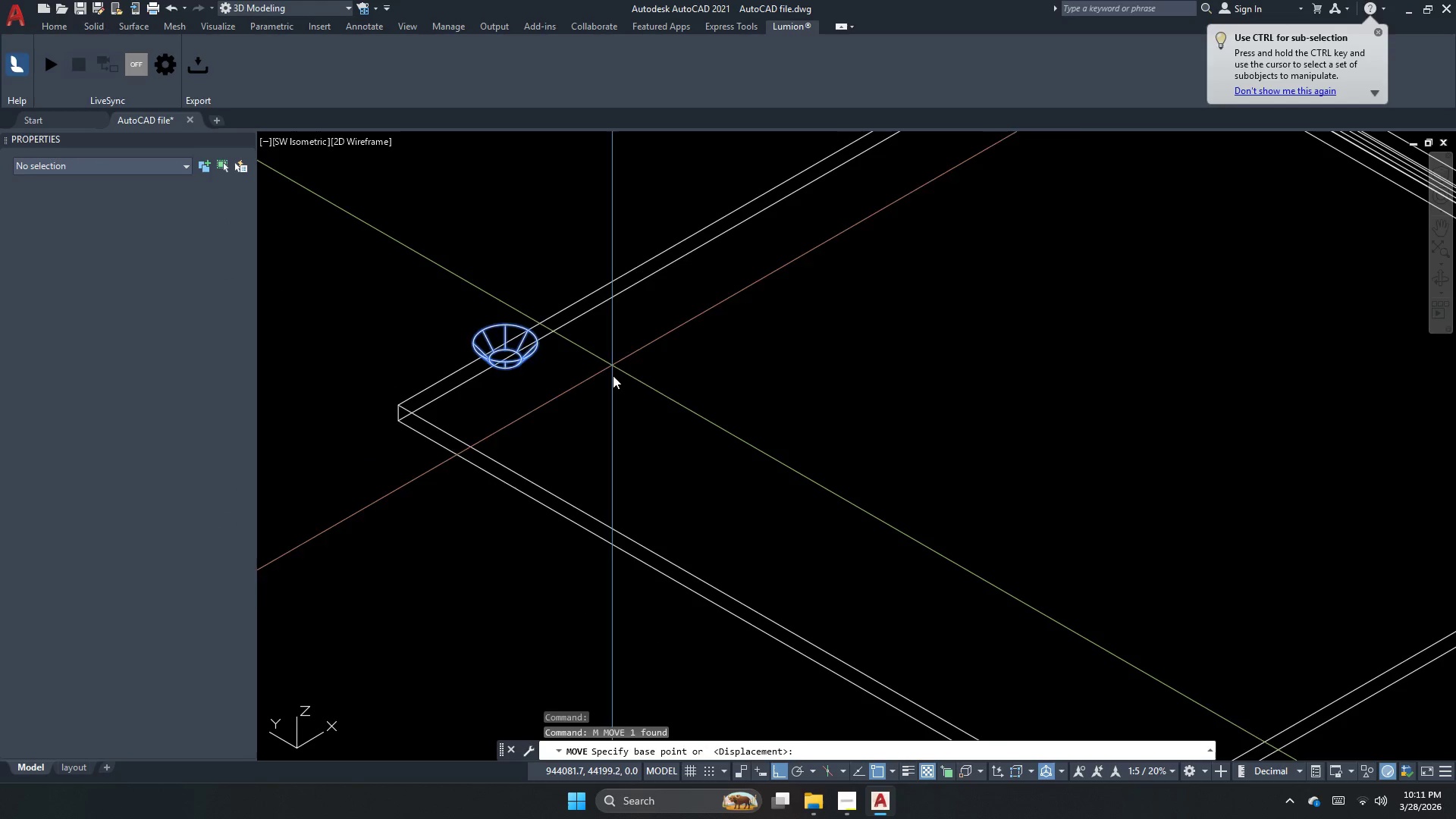 
left_click_drag(start_coordinate=[610, 368], to_coordinate=[648, 397])
 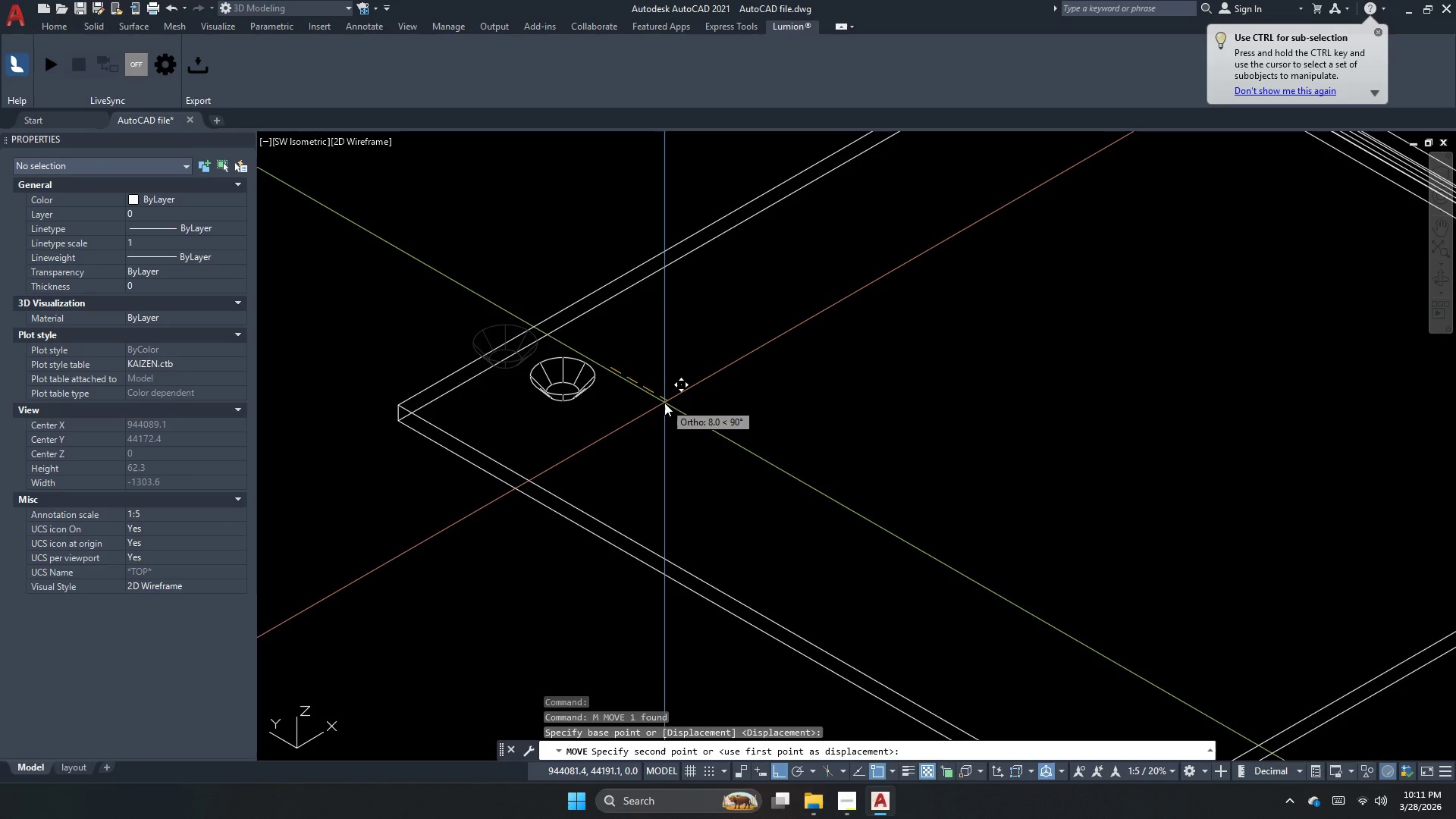 
key(Numpad1)
 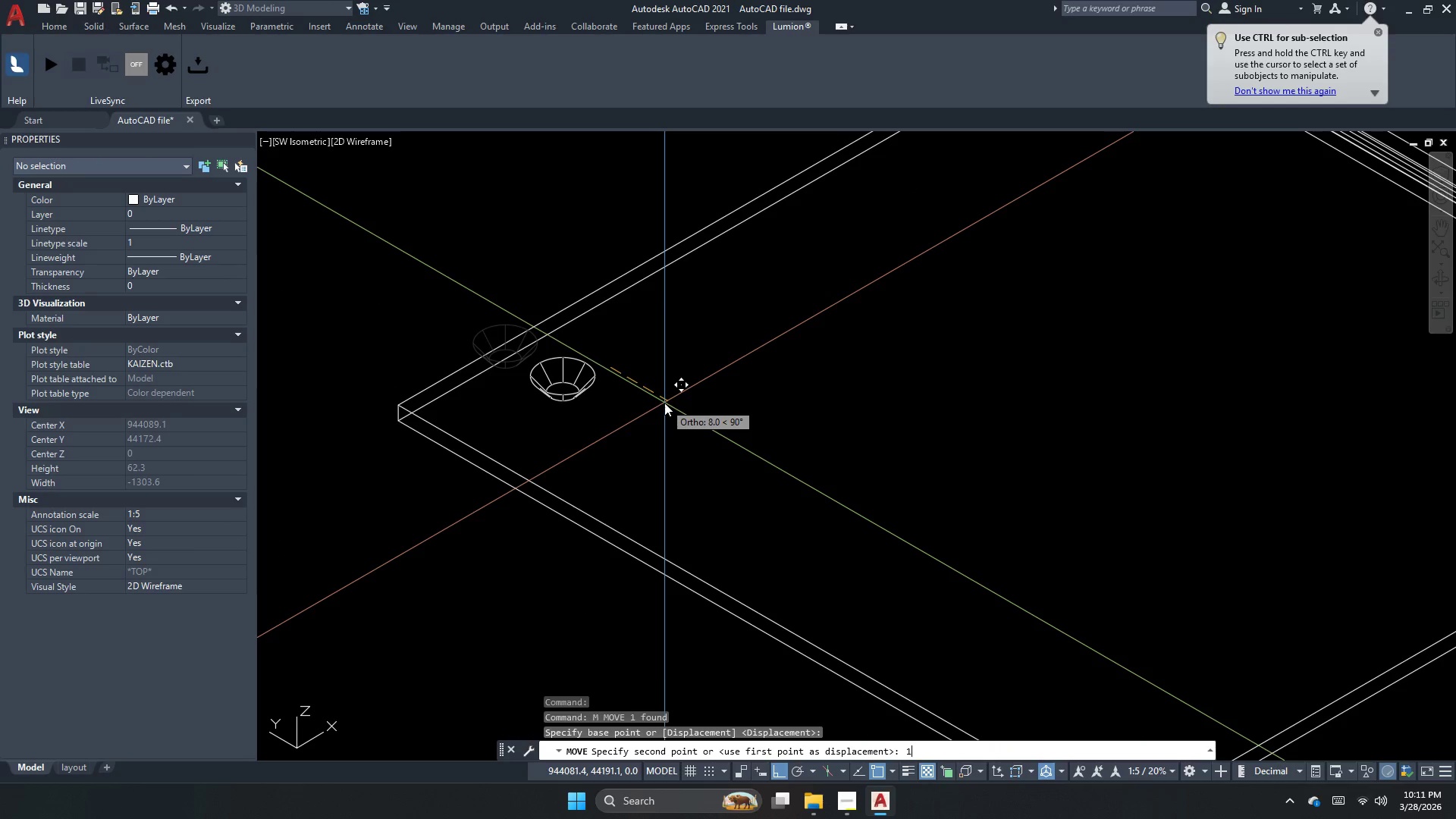 
key(Numpad5)
 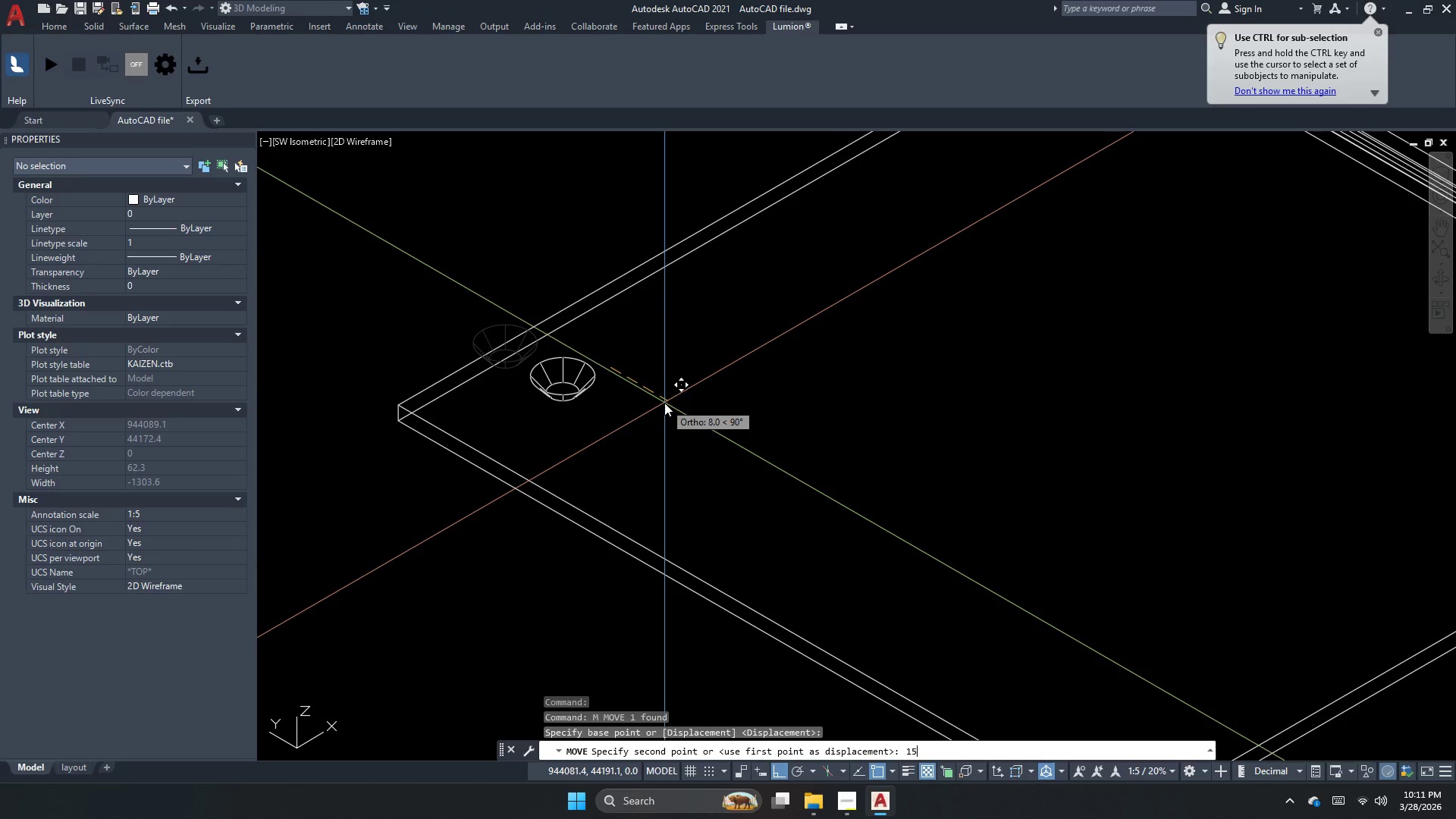 
key(NumpadEnter)
 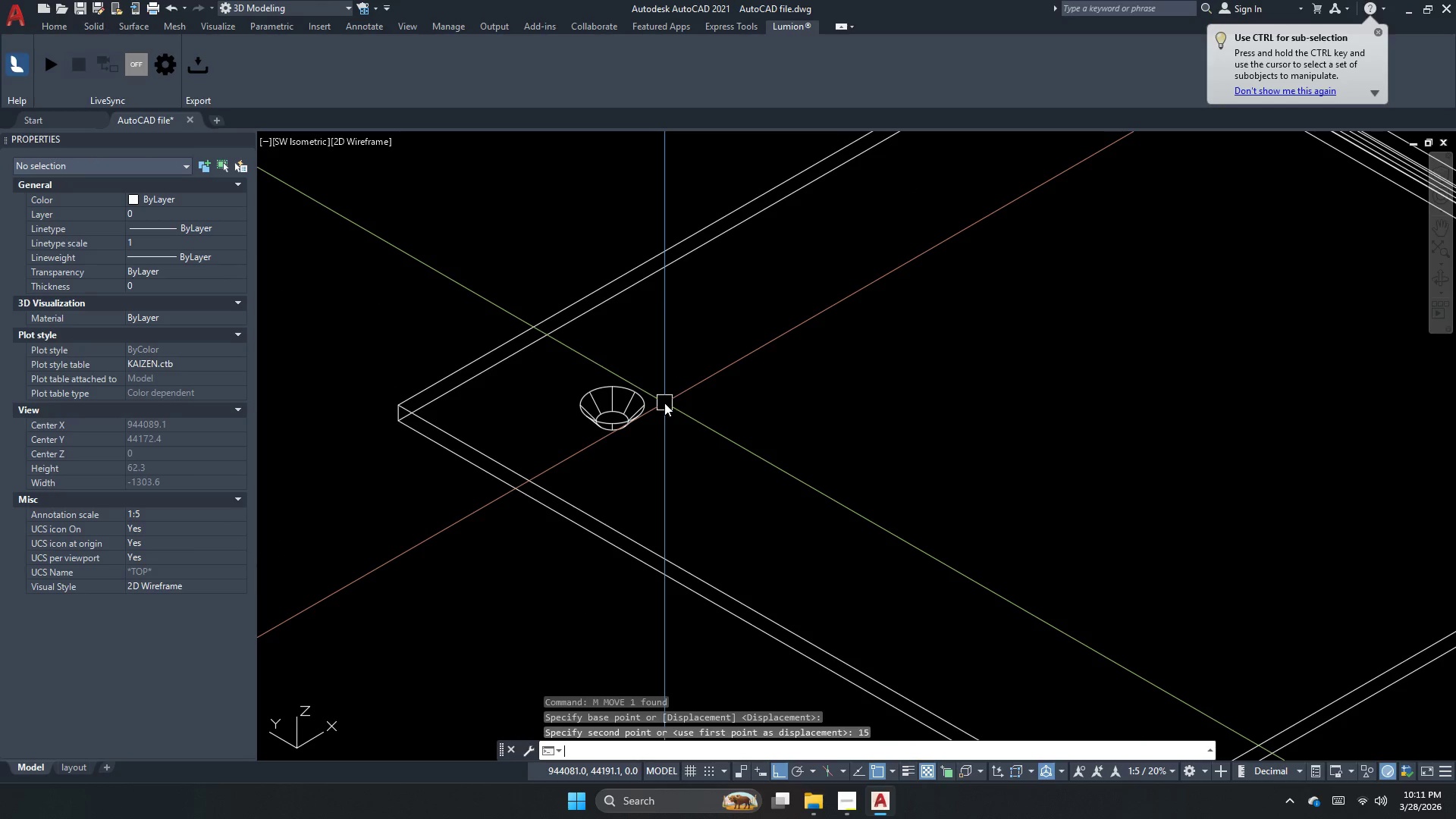 
scroll: coordinate [631, 434], scroll_direction: down, amount: 3.0
 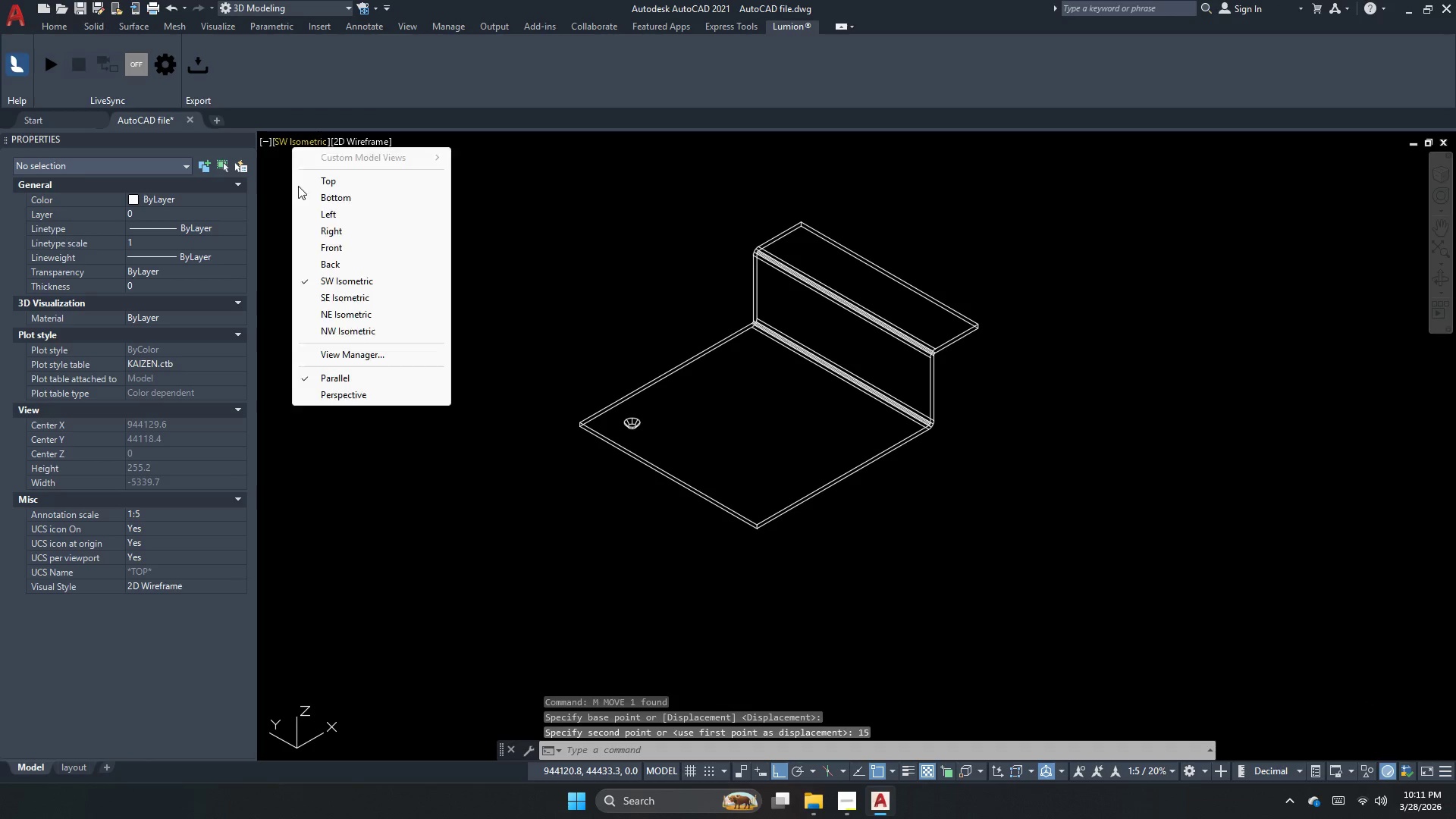 
left_click([355, 247])
 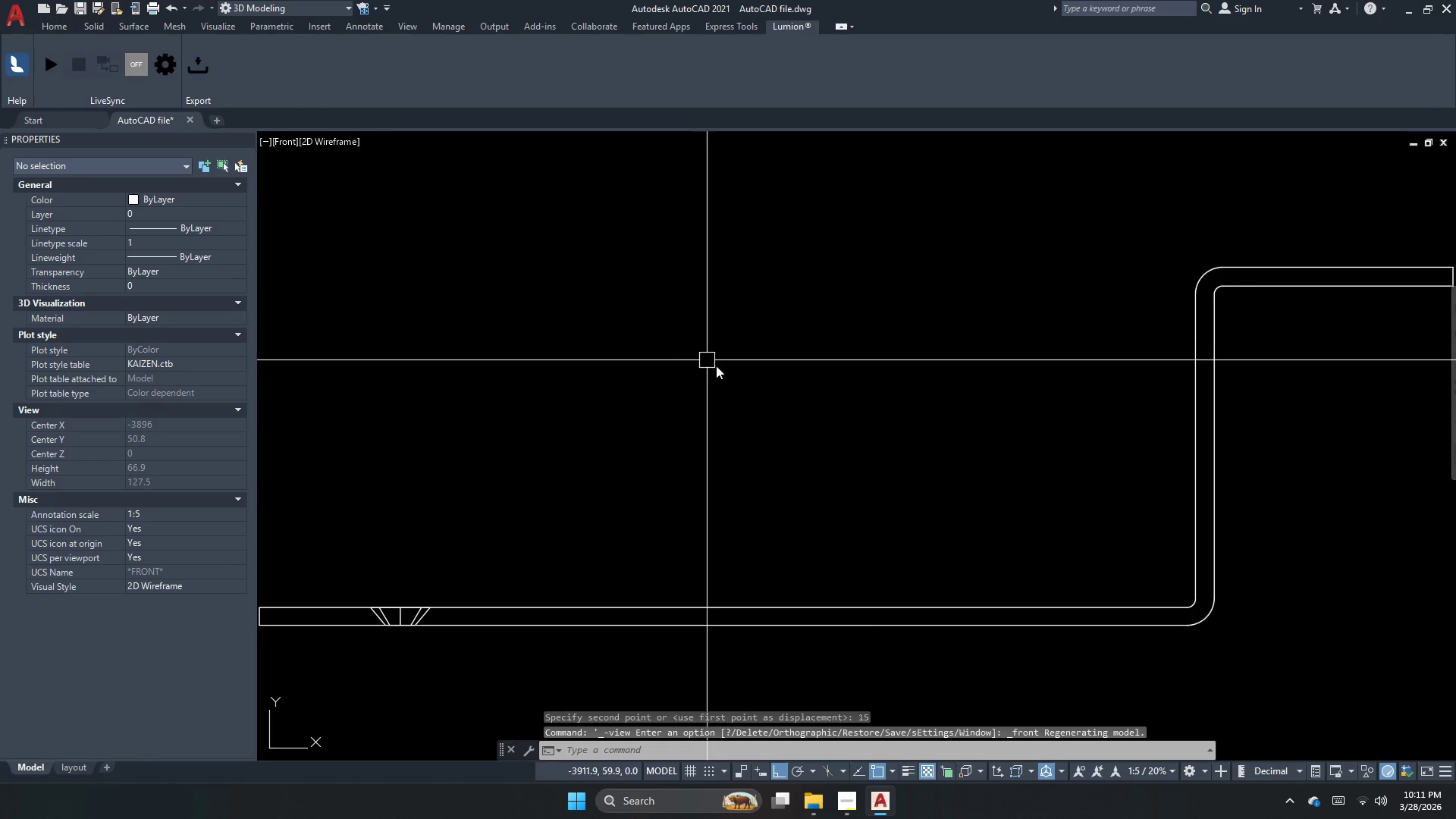 
scroll: coordinate [1015, 568], scroll_direction: none, amount: 0.0
 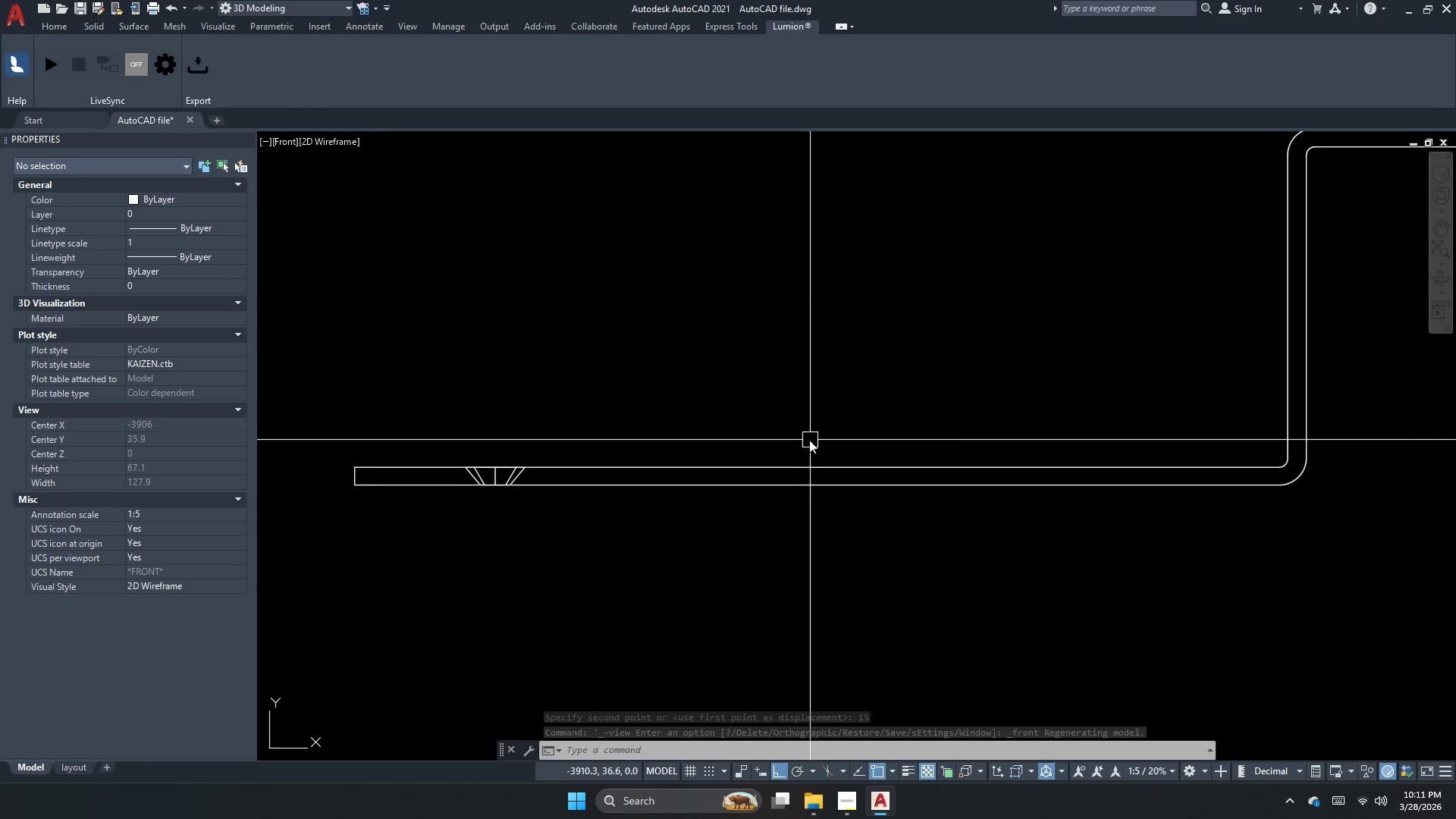 
key(Escape)
 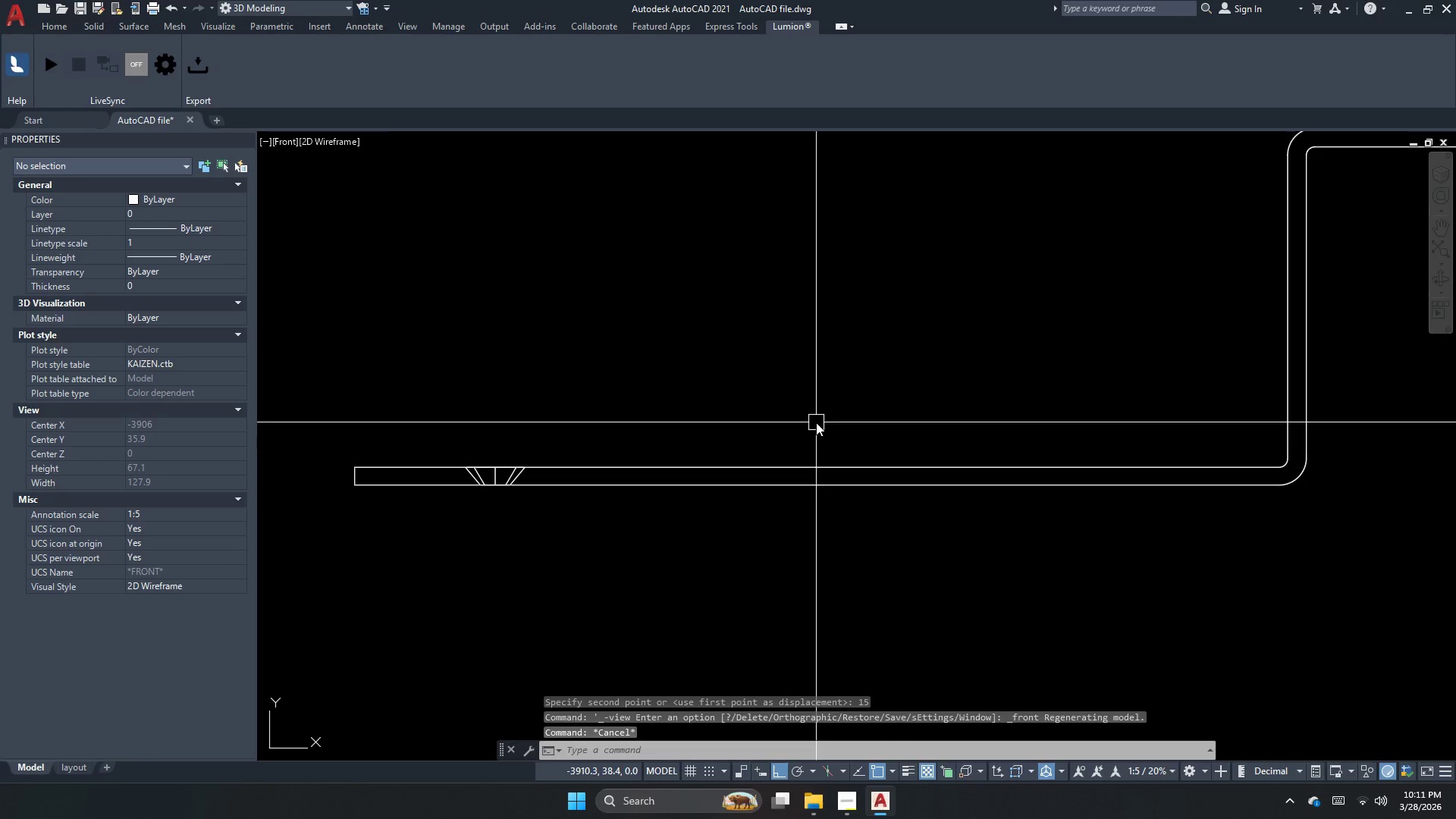 
key(P)
 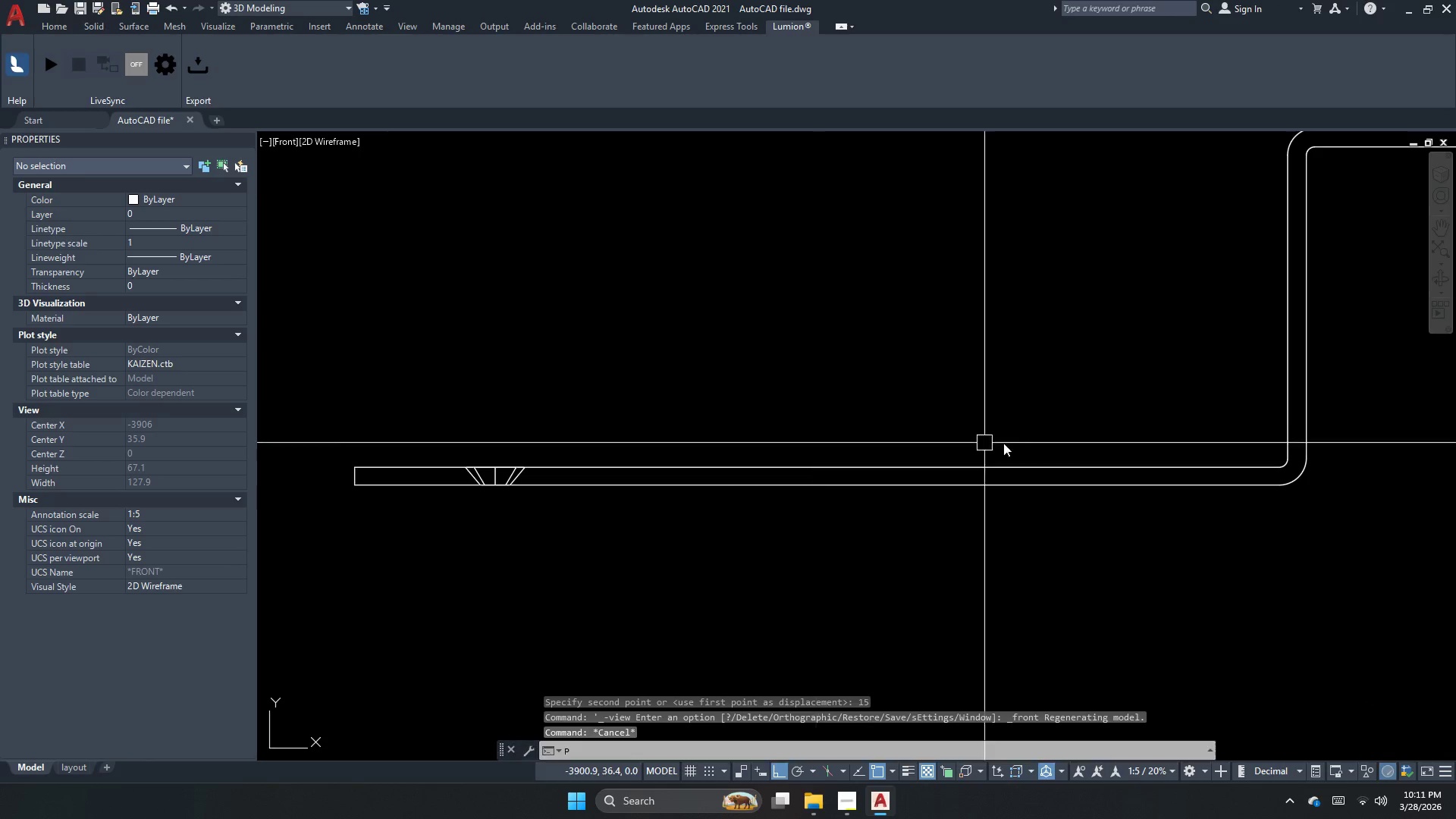 
key(L)
 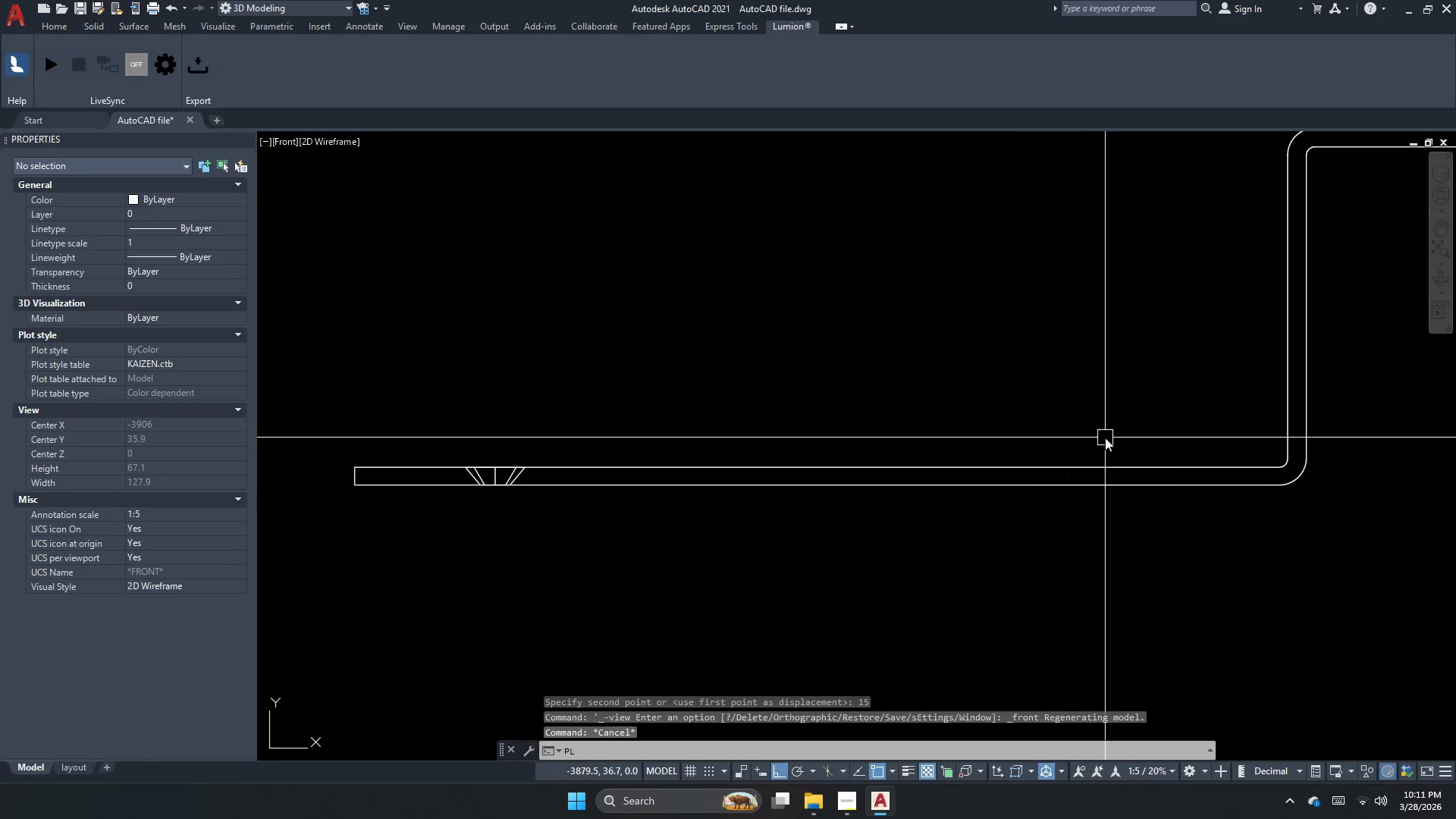 
key(Space)
 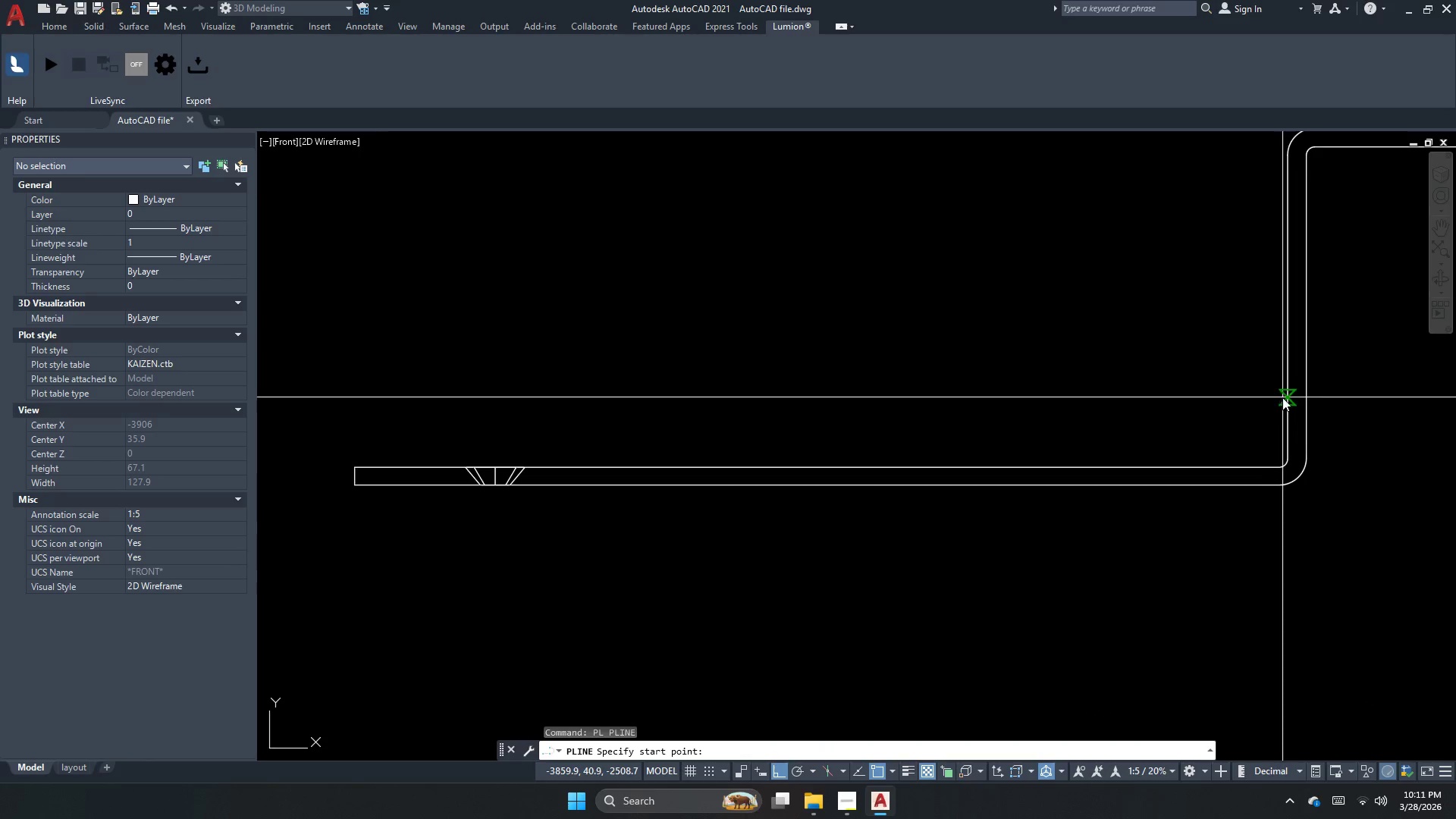 
left_click_drag(start_coordinate=[1284, 394], to_coordinate=[1235, 394])
 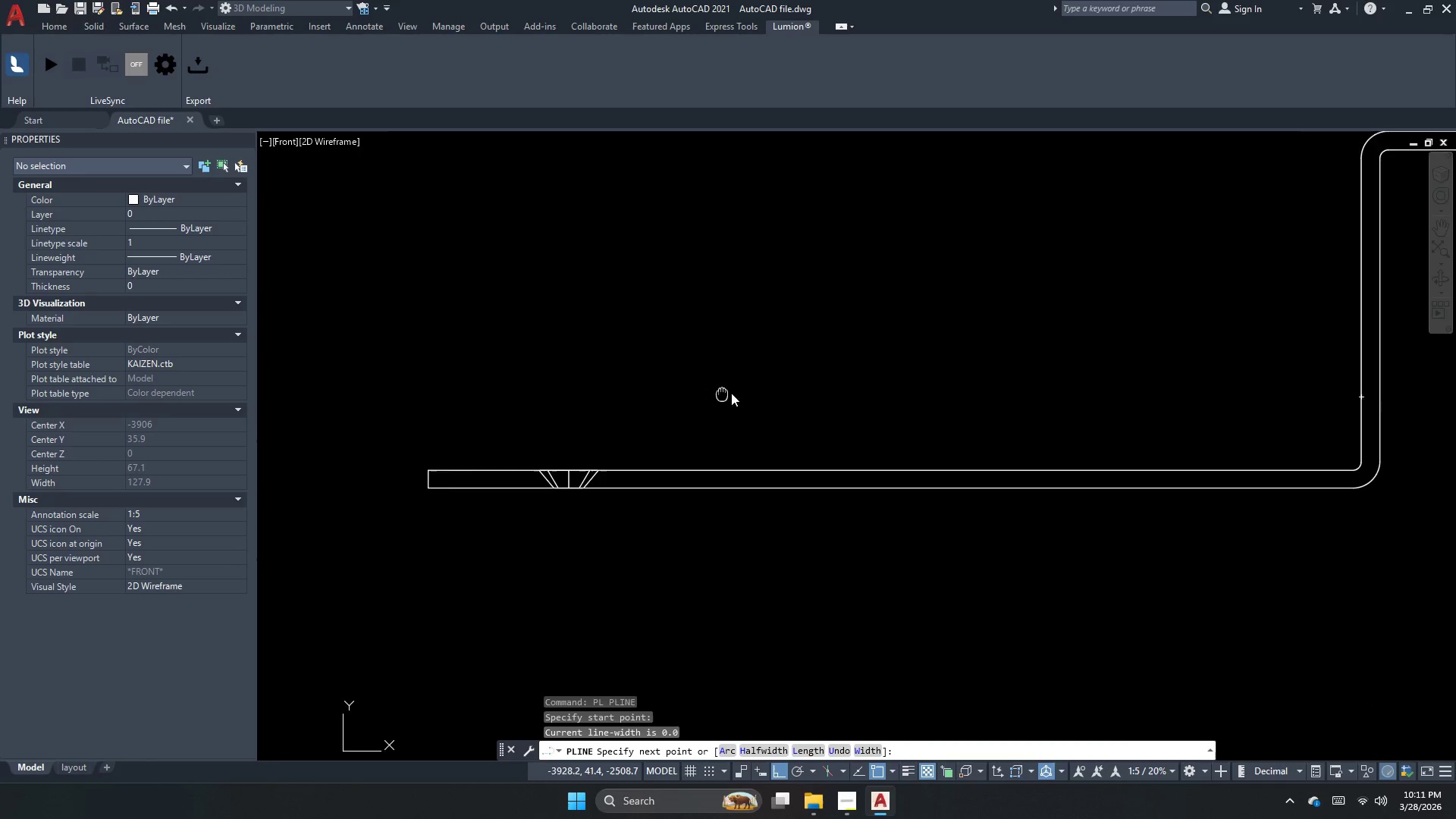 
left_click_drag(start_coordinate=[443, 388], to_coordinate=[457, 398])
 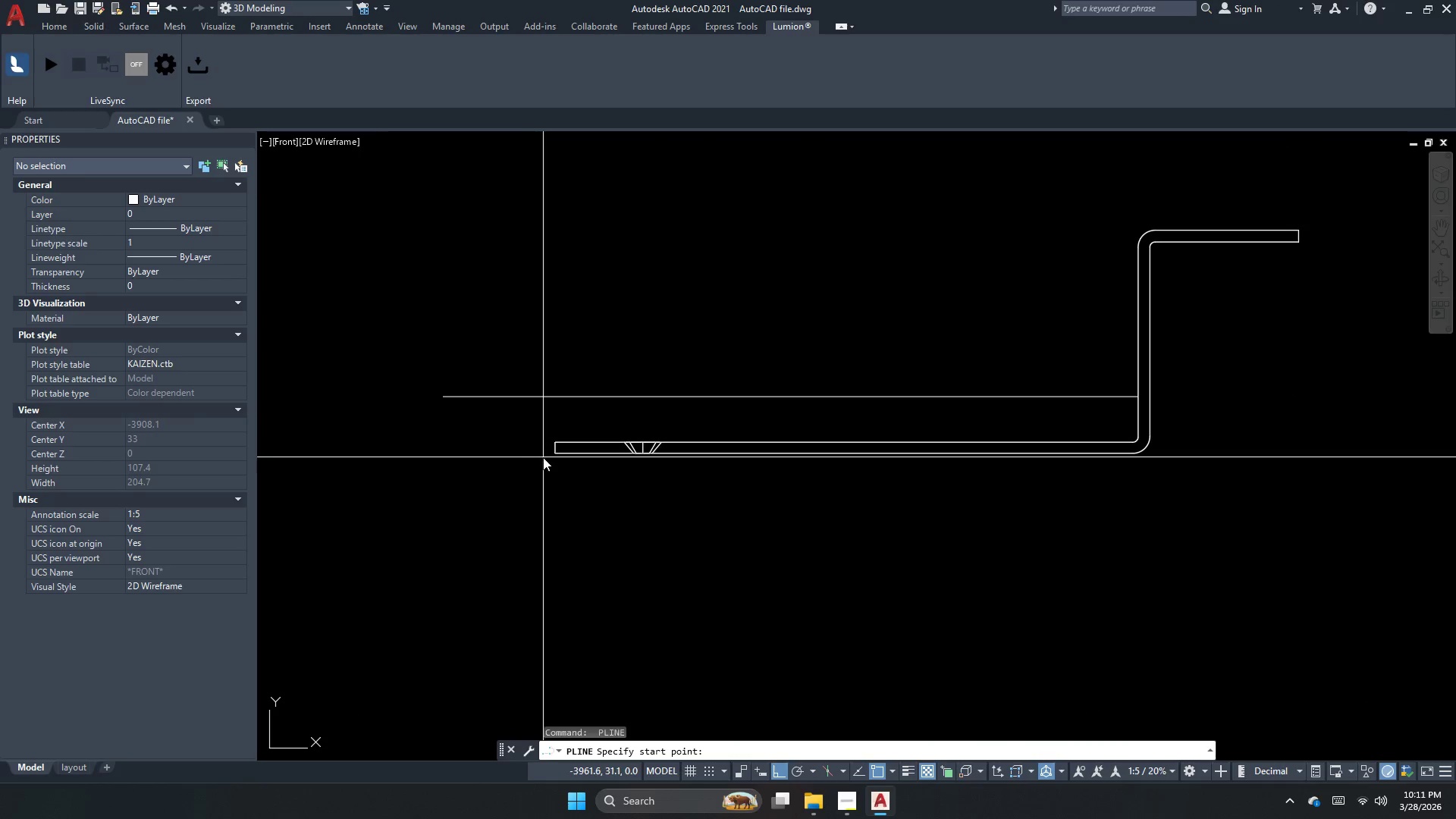 
key(Escape)
 